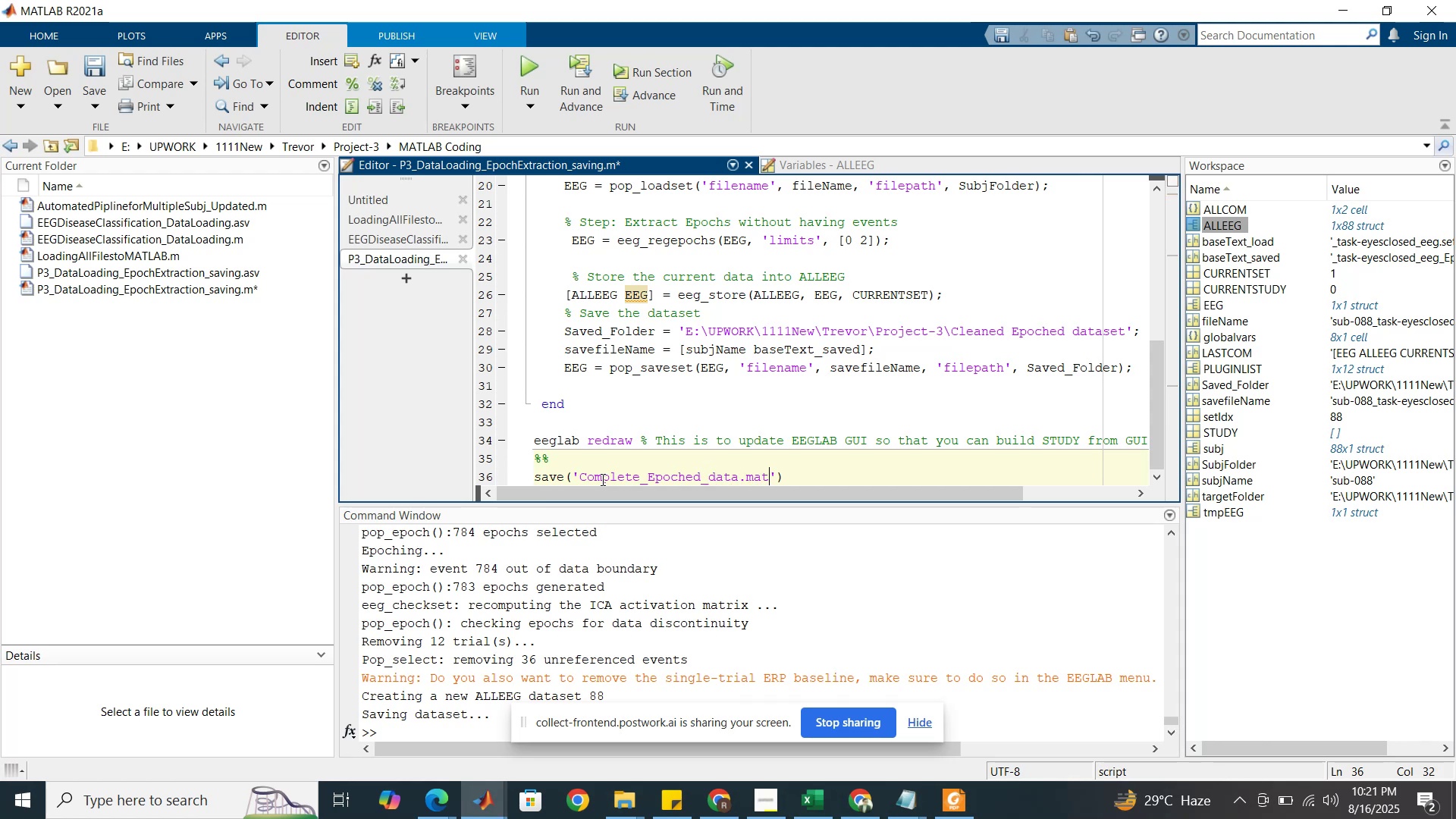 
left_click([776, 479])
 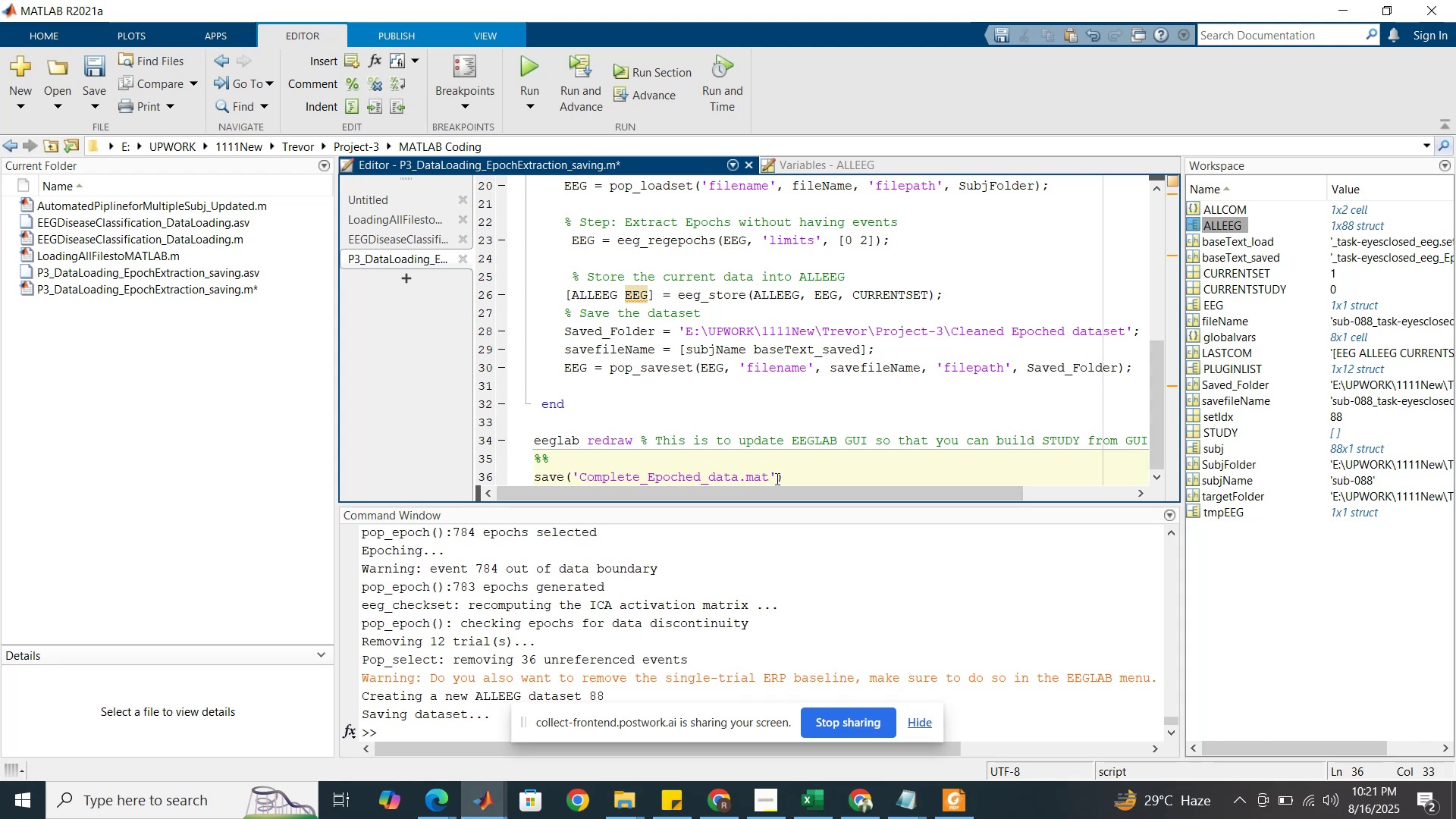 
key(Comma)
 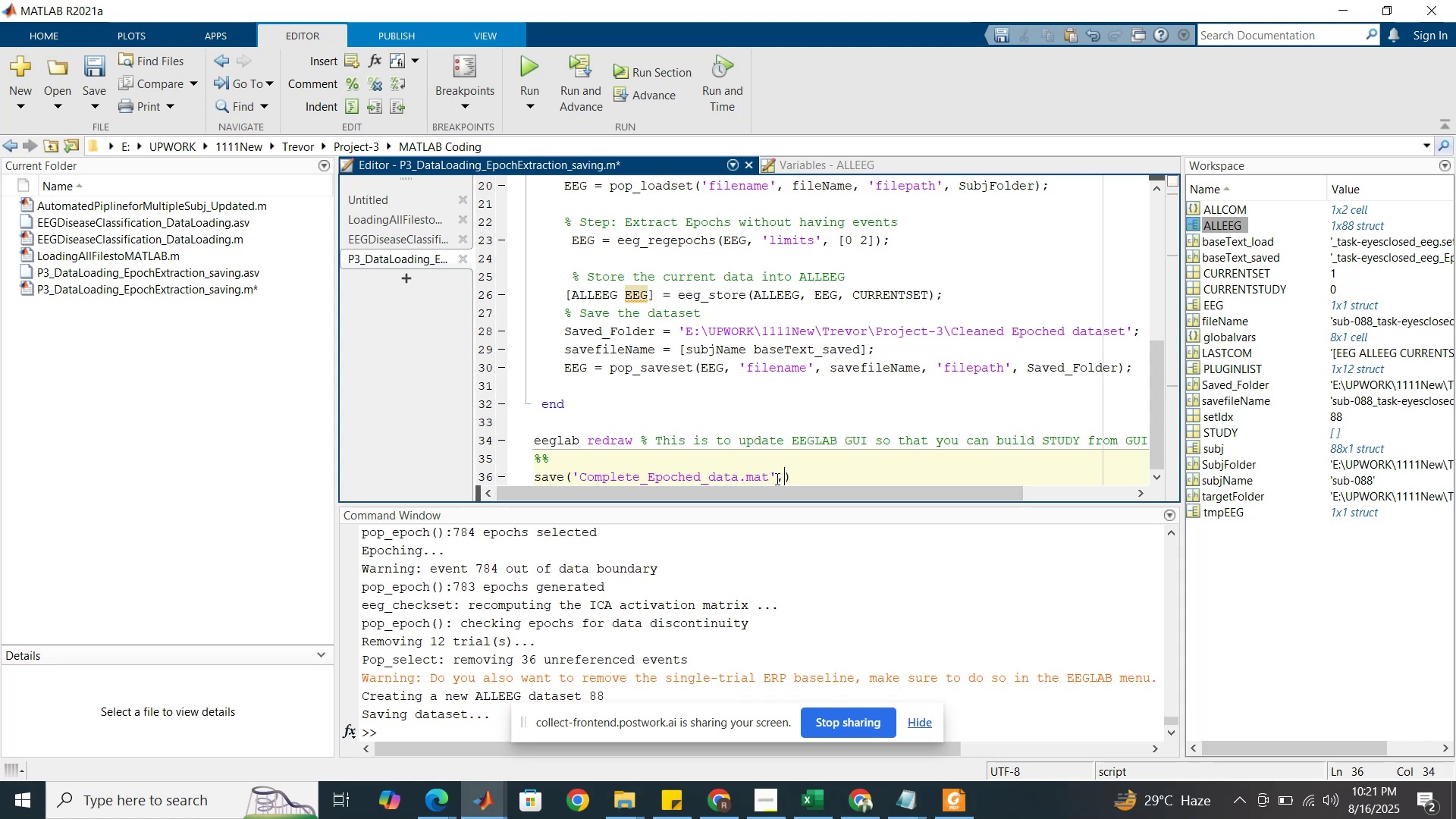 
key(Quote)
 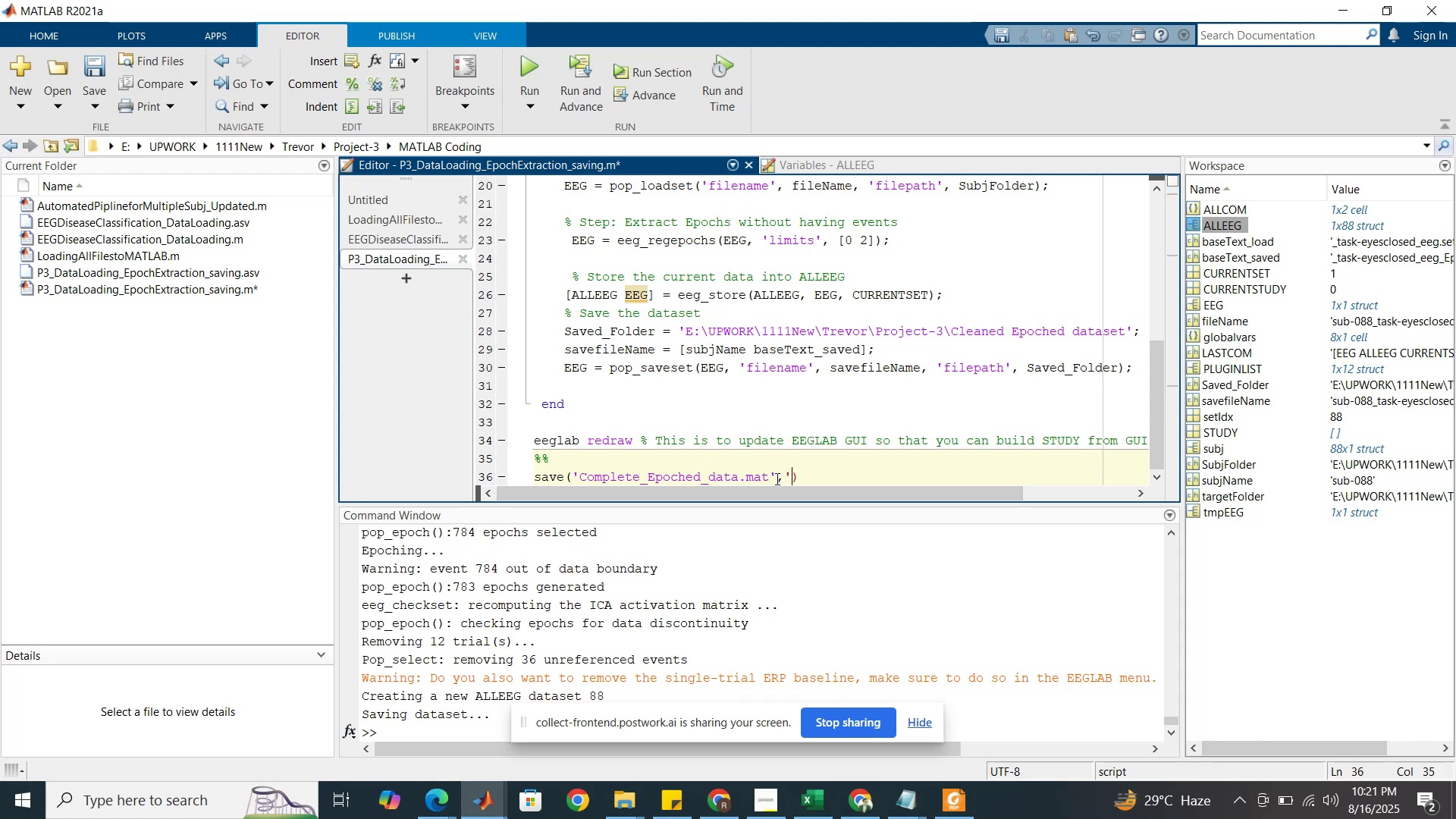 
key(Quote)
 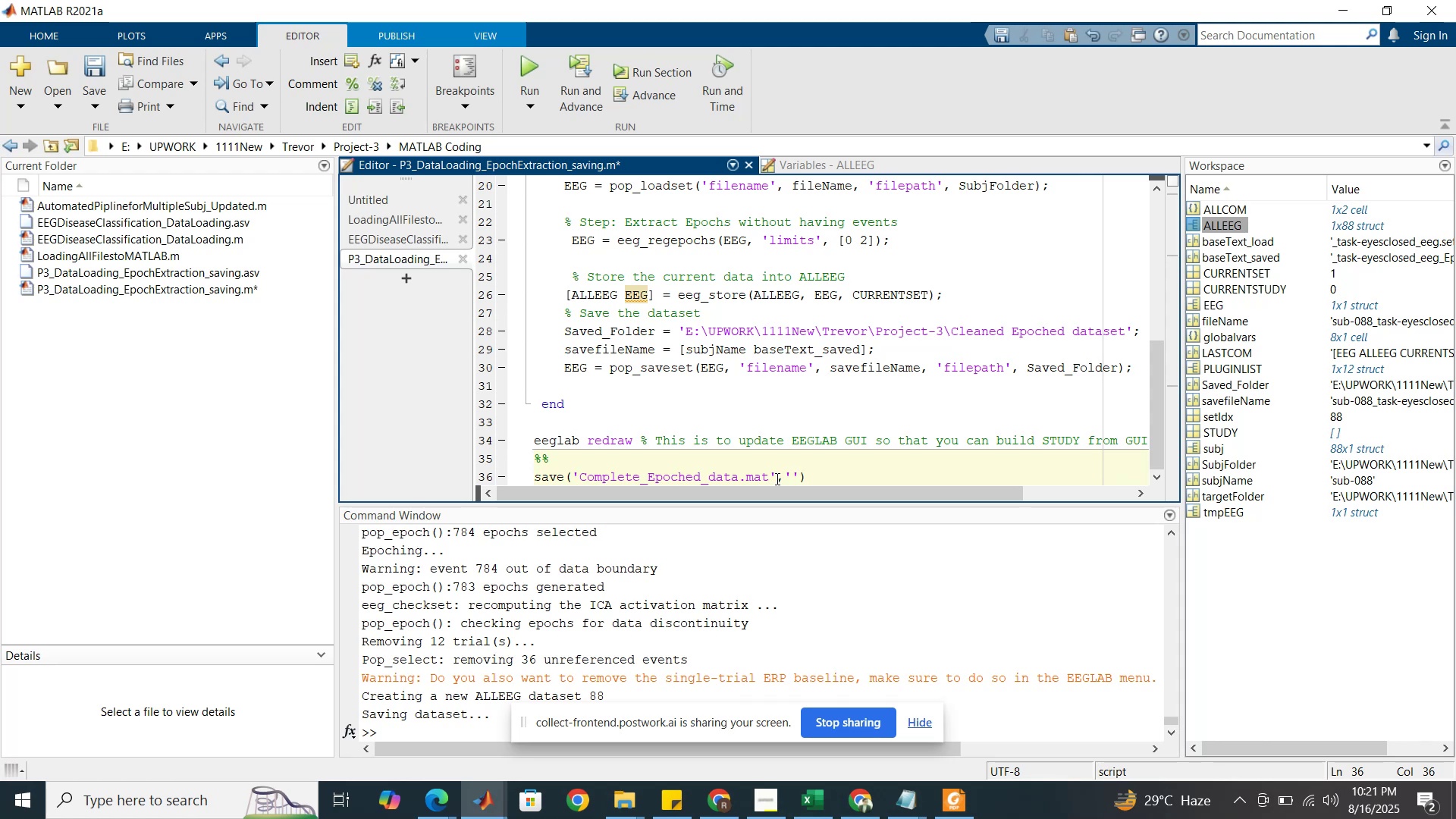 
key(ArrowLeft)
 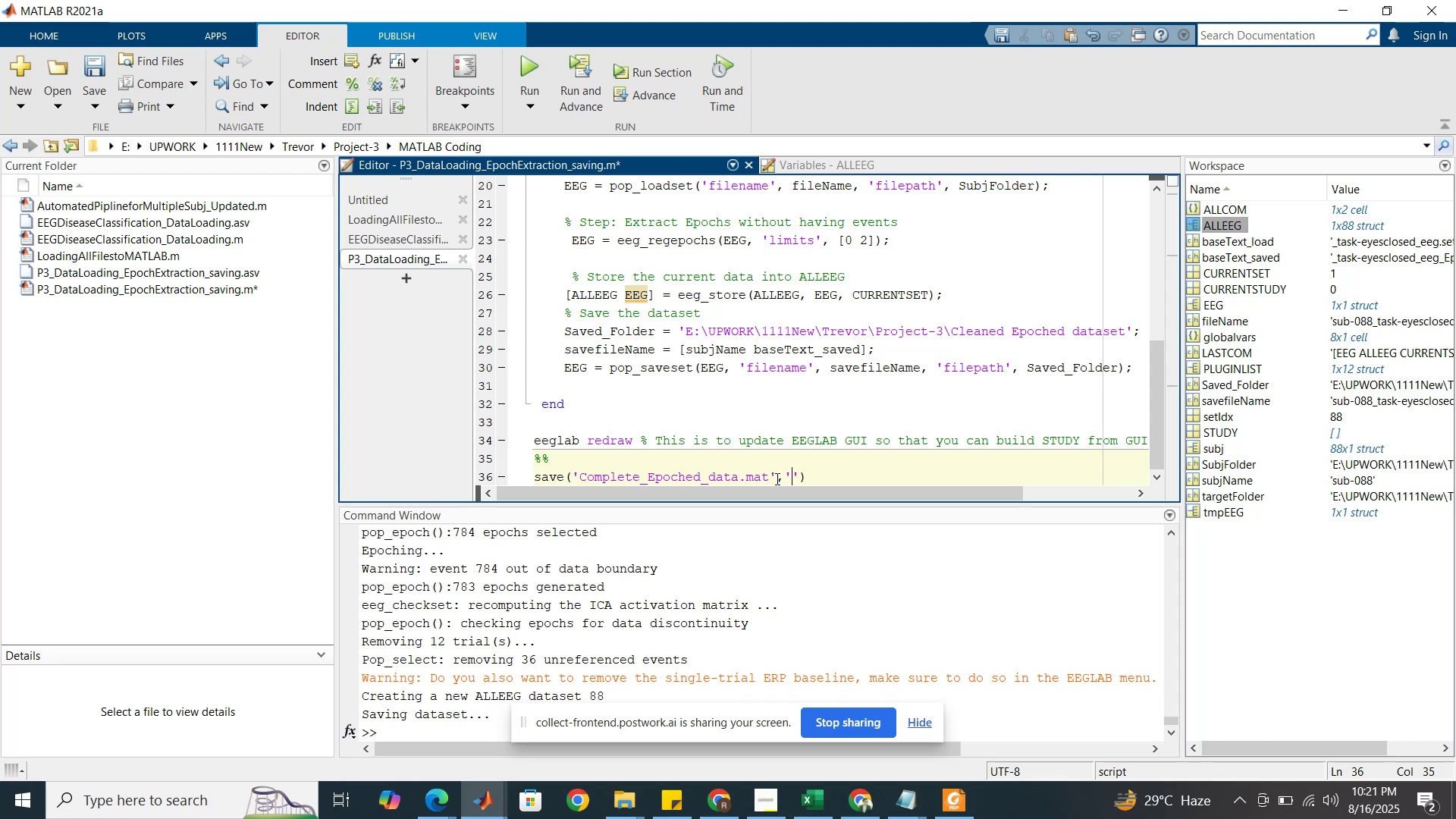 
type(ALLEEG)
 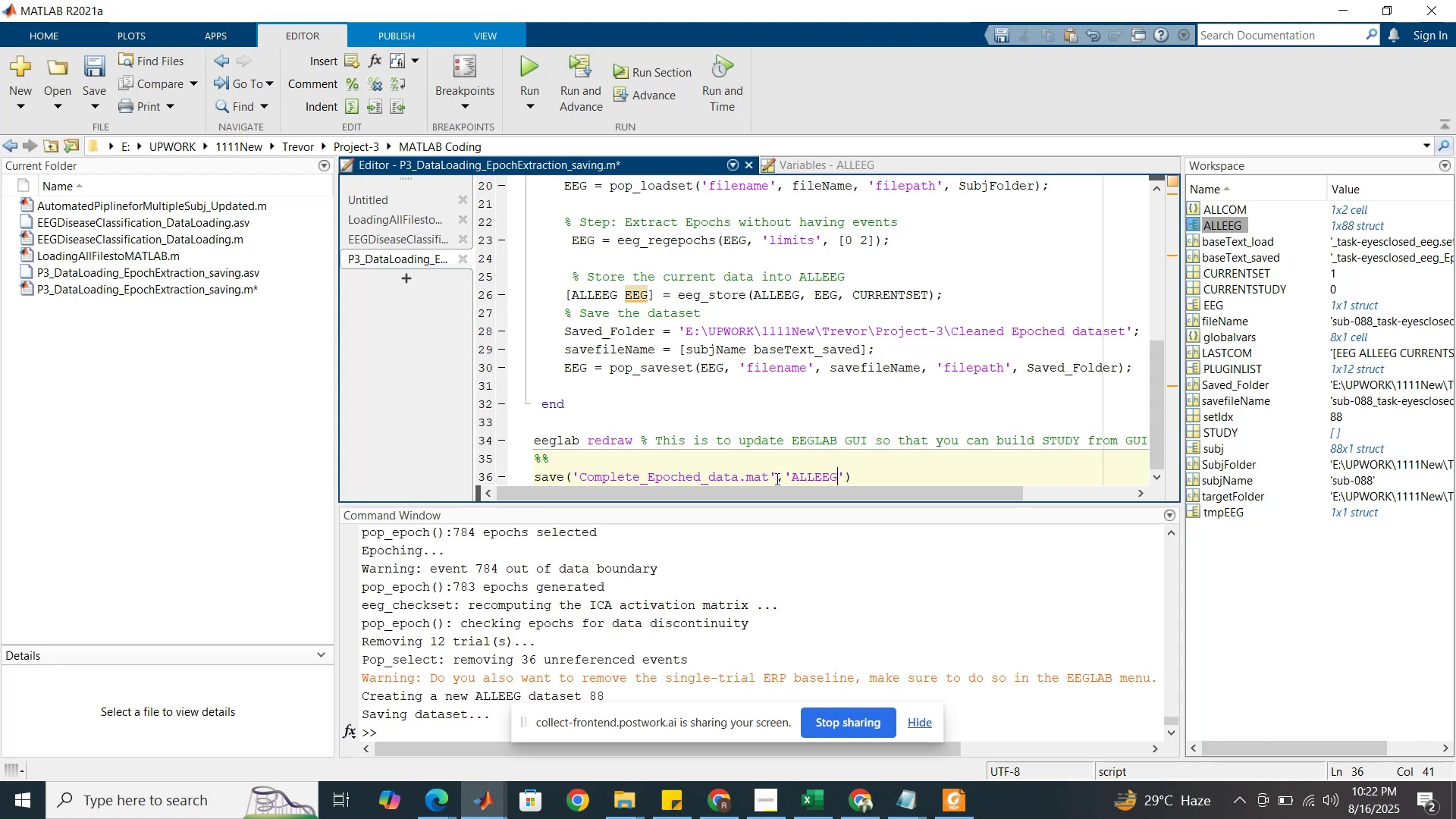 
wait(12.0)
 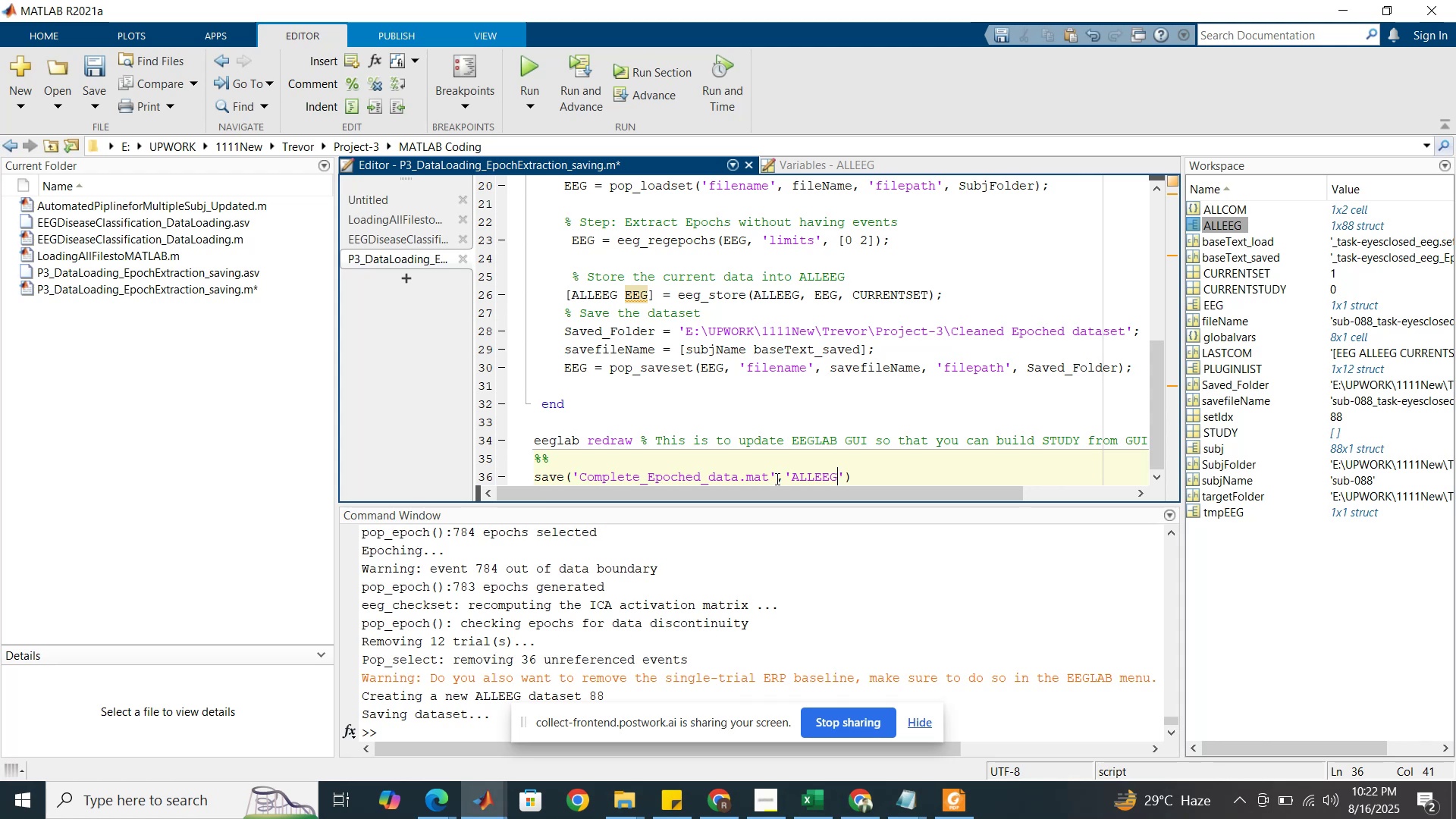 
left_click([905, 803])
 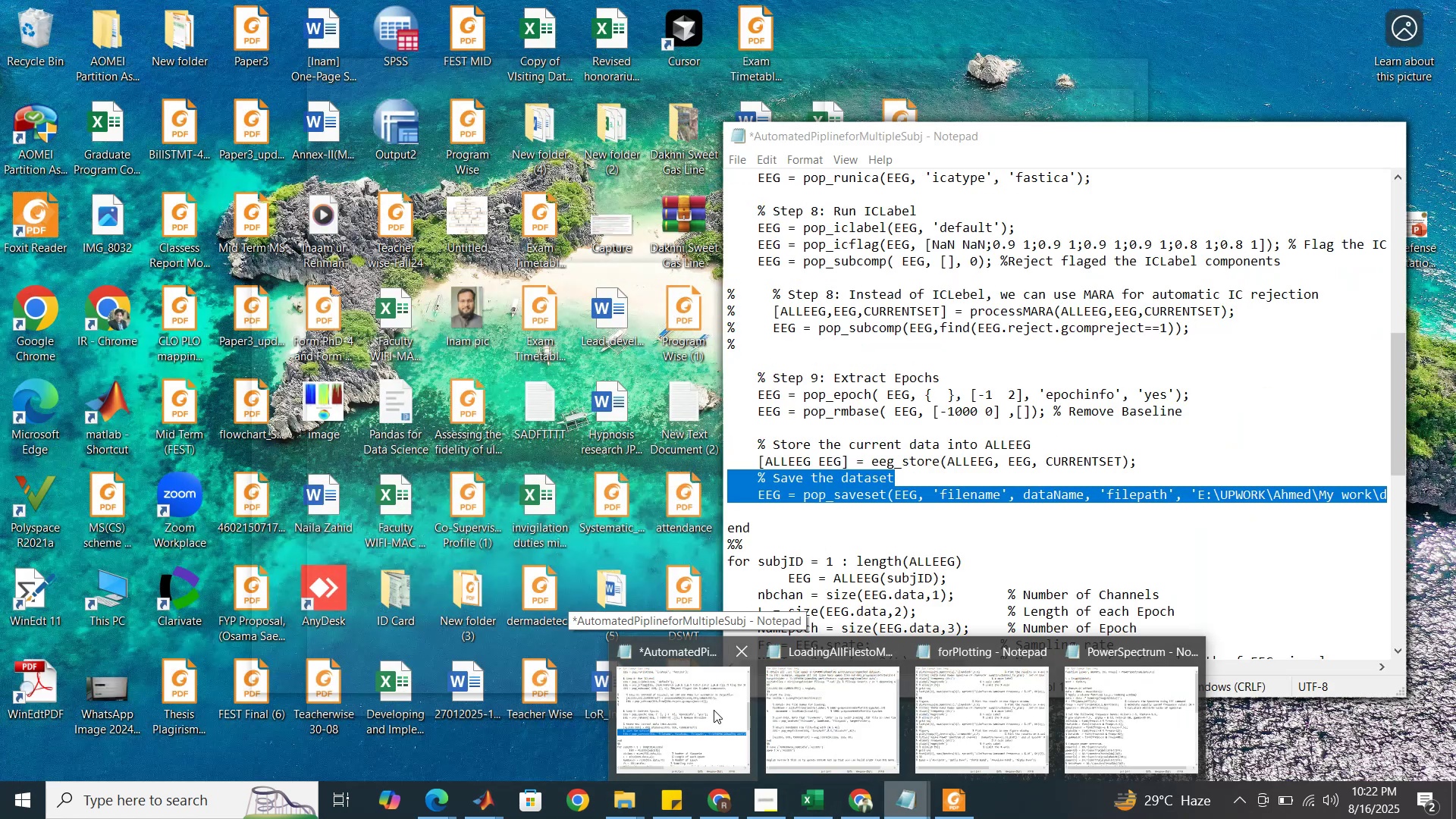 
mouse_move([897, 709])
 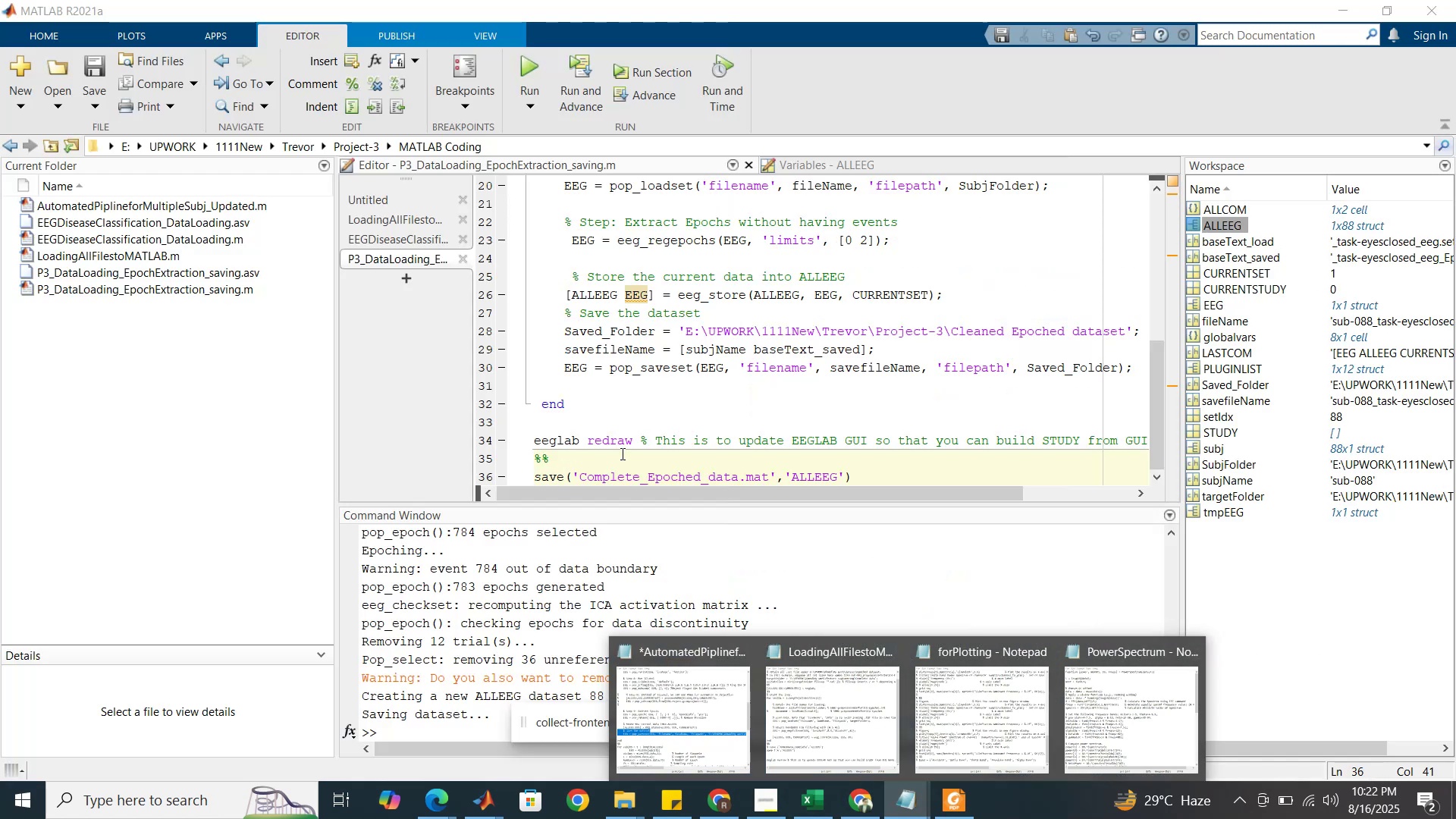 
left_click([864, 474])
 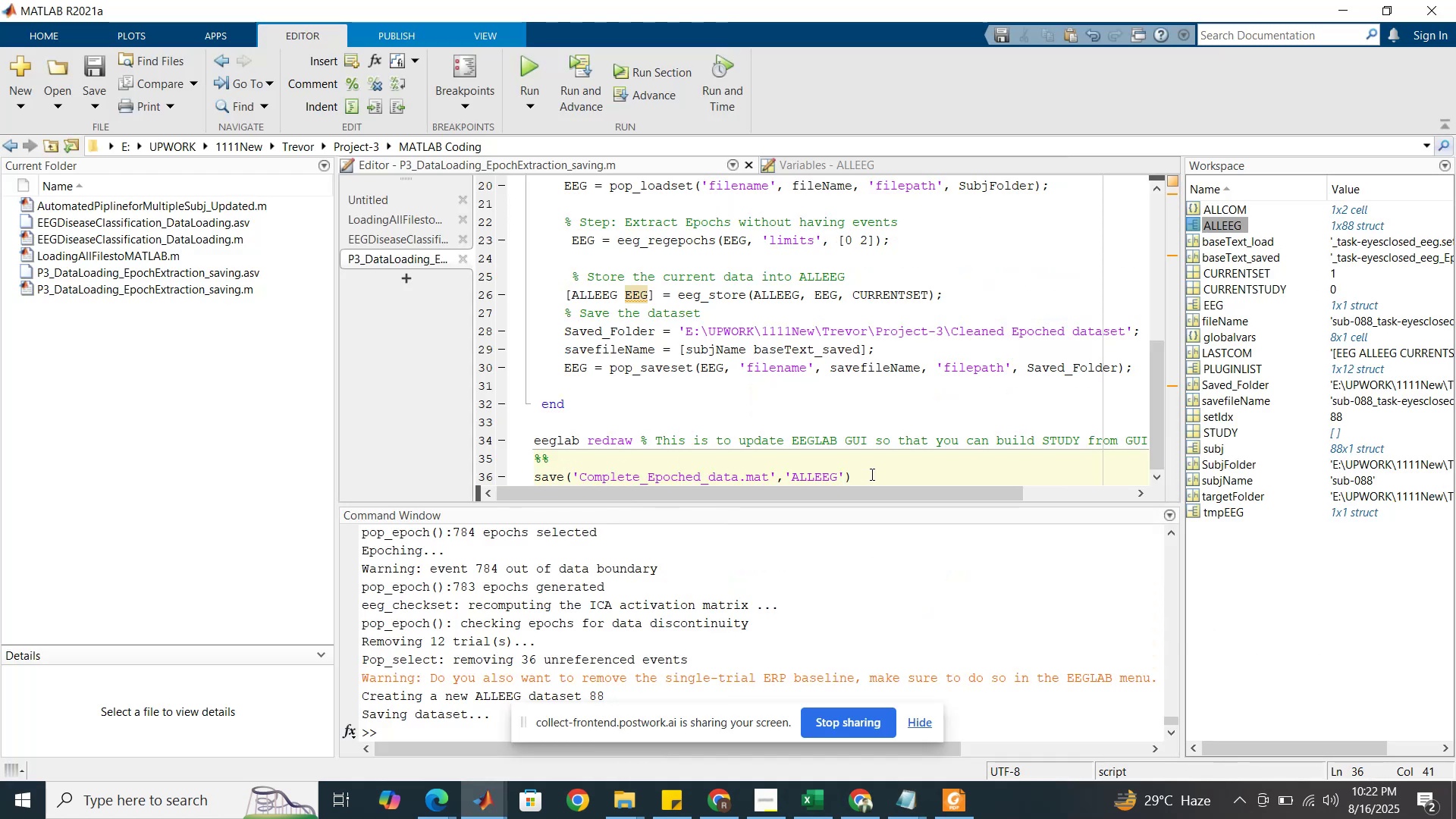 
left_click([871, 474])
 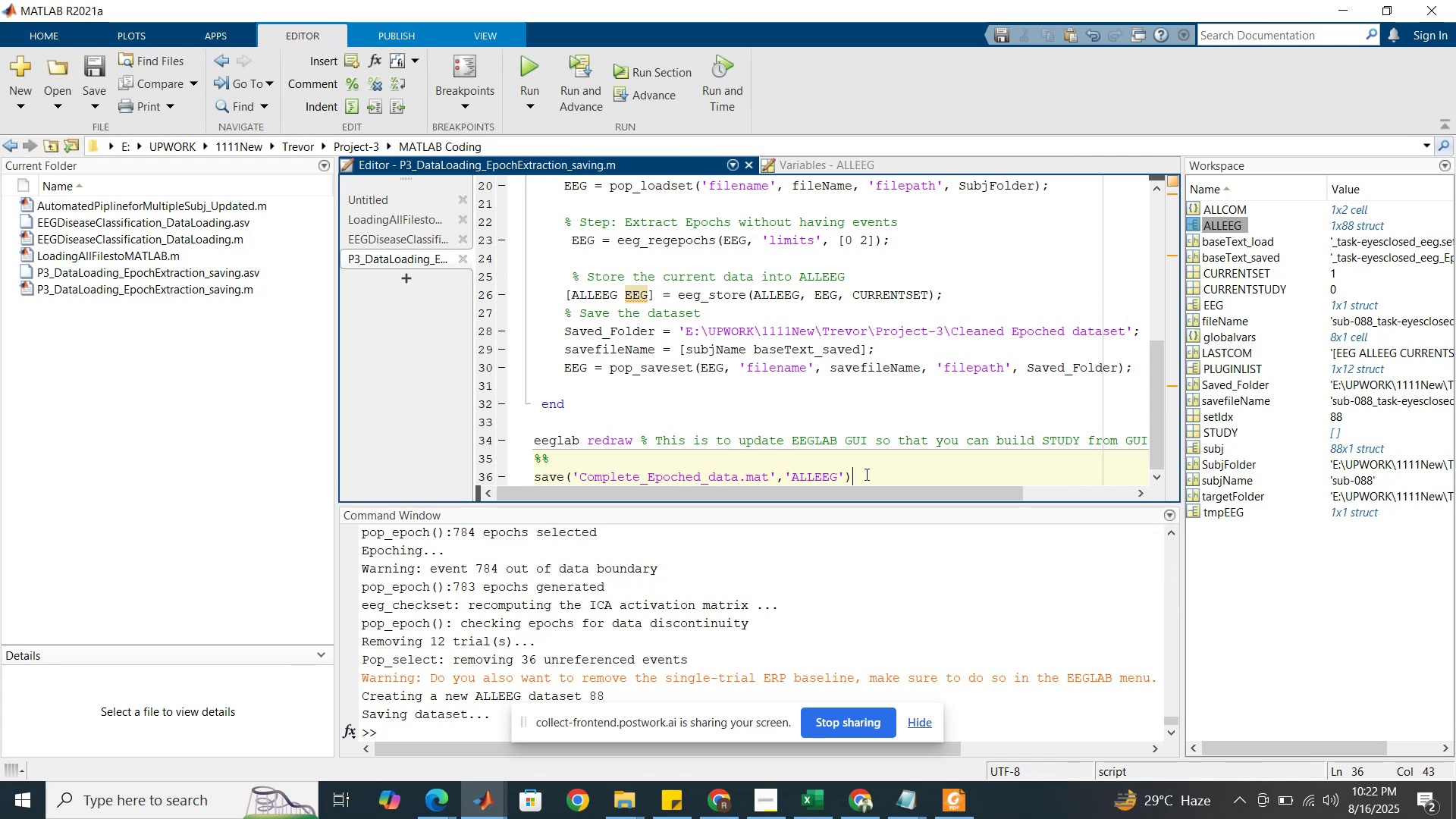 
wait(22.87)
 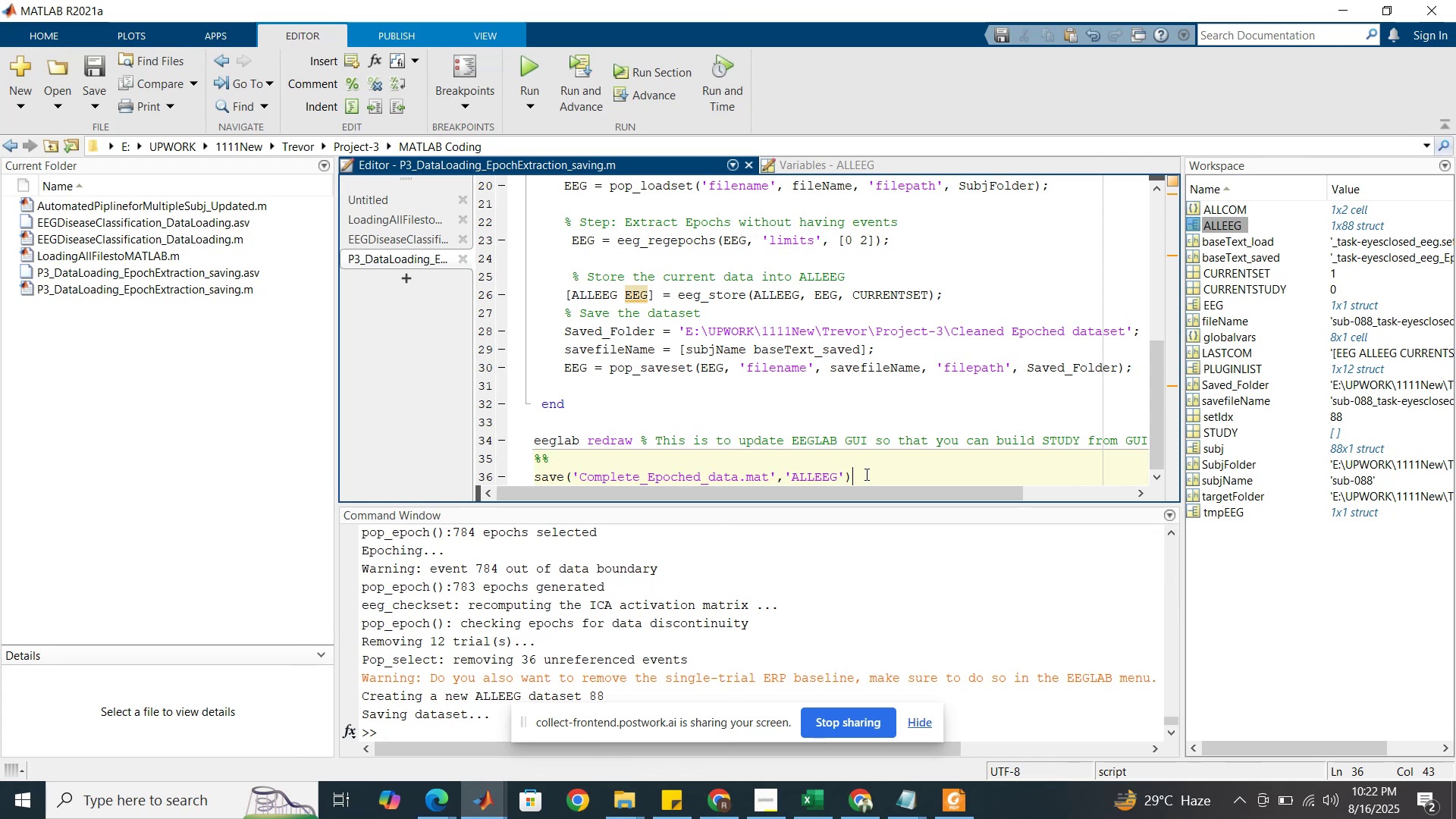 
left_click([659, 72])
 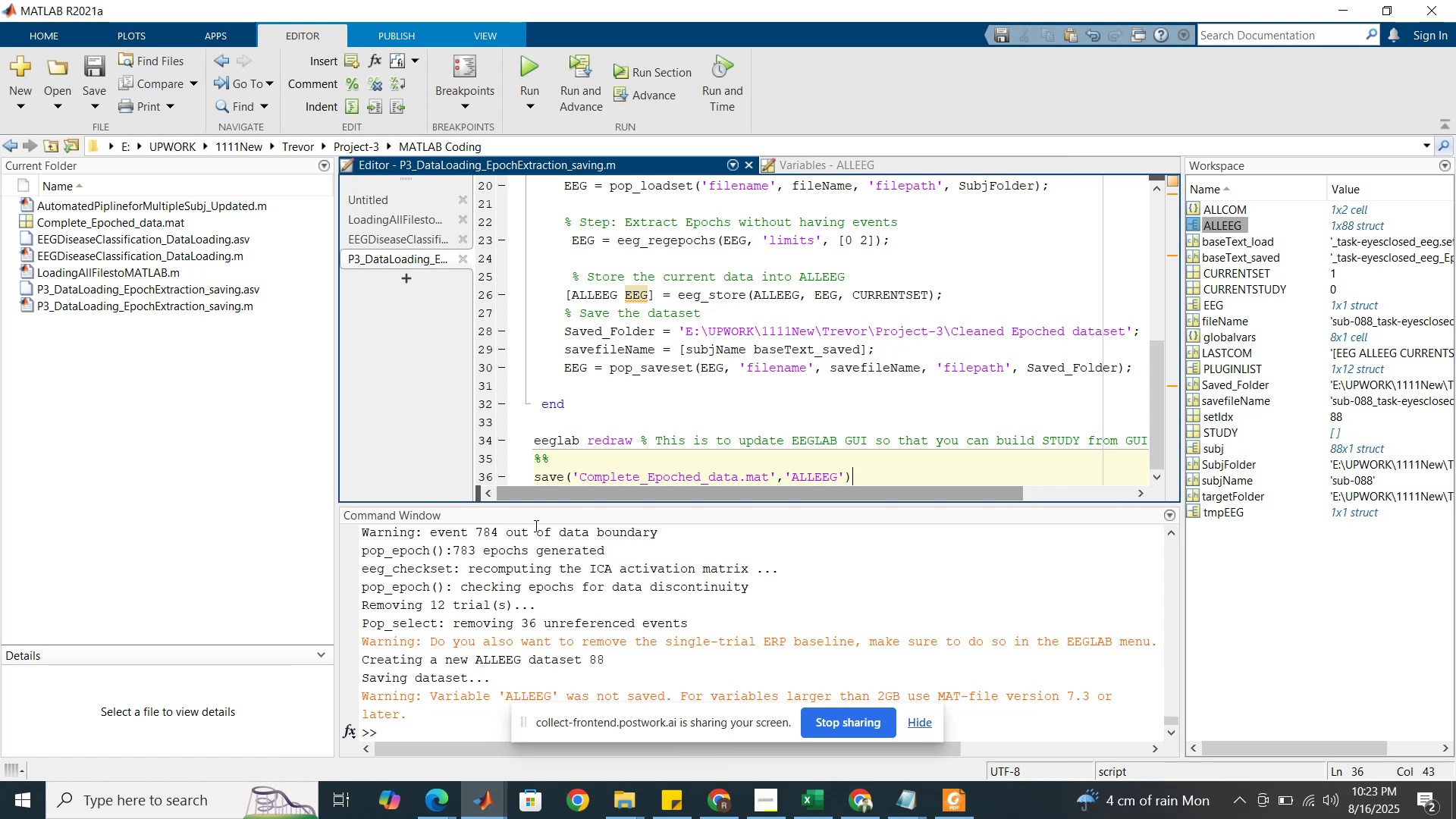 
wait(20.76)
 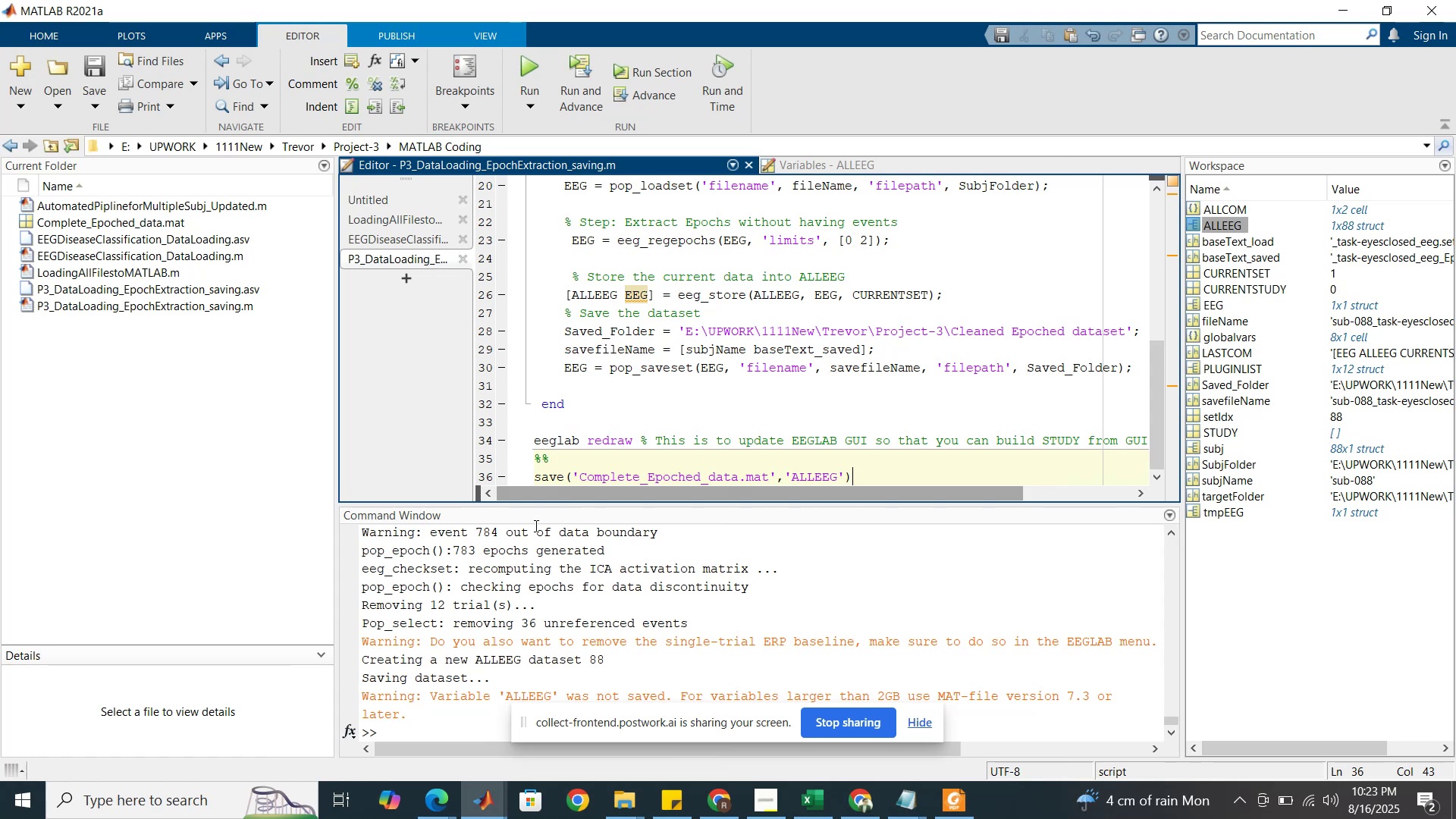 
left_click([972, 807])
 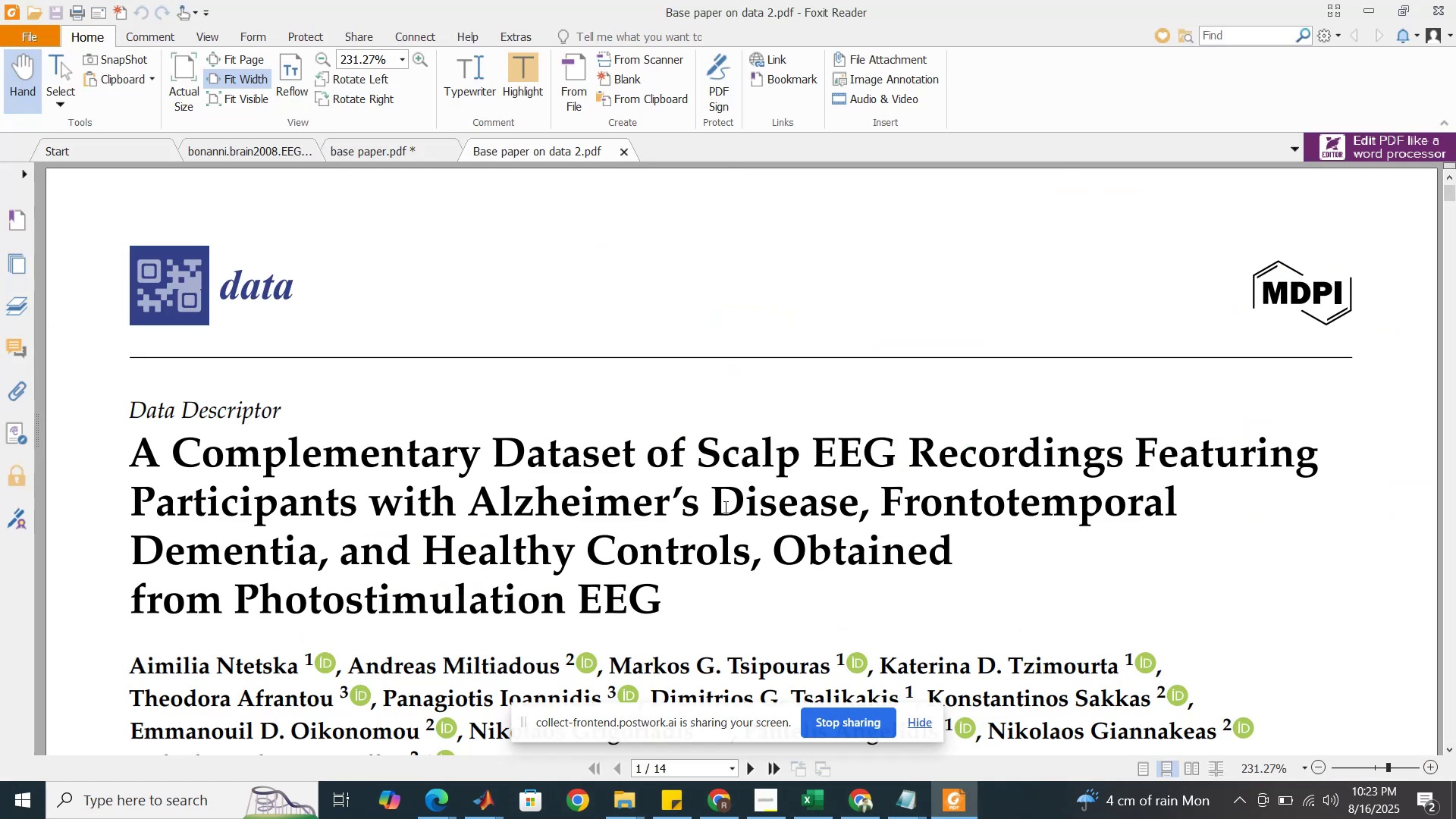 
hold_key(key=ControlLeft, duration=0.98)
scroll: coordinate [752, 463], scroll_direction: down, amount: 12.0
 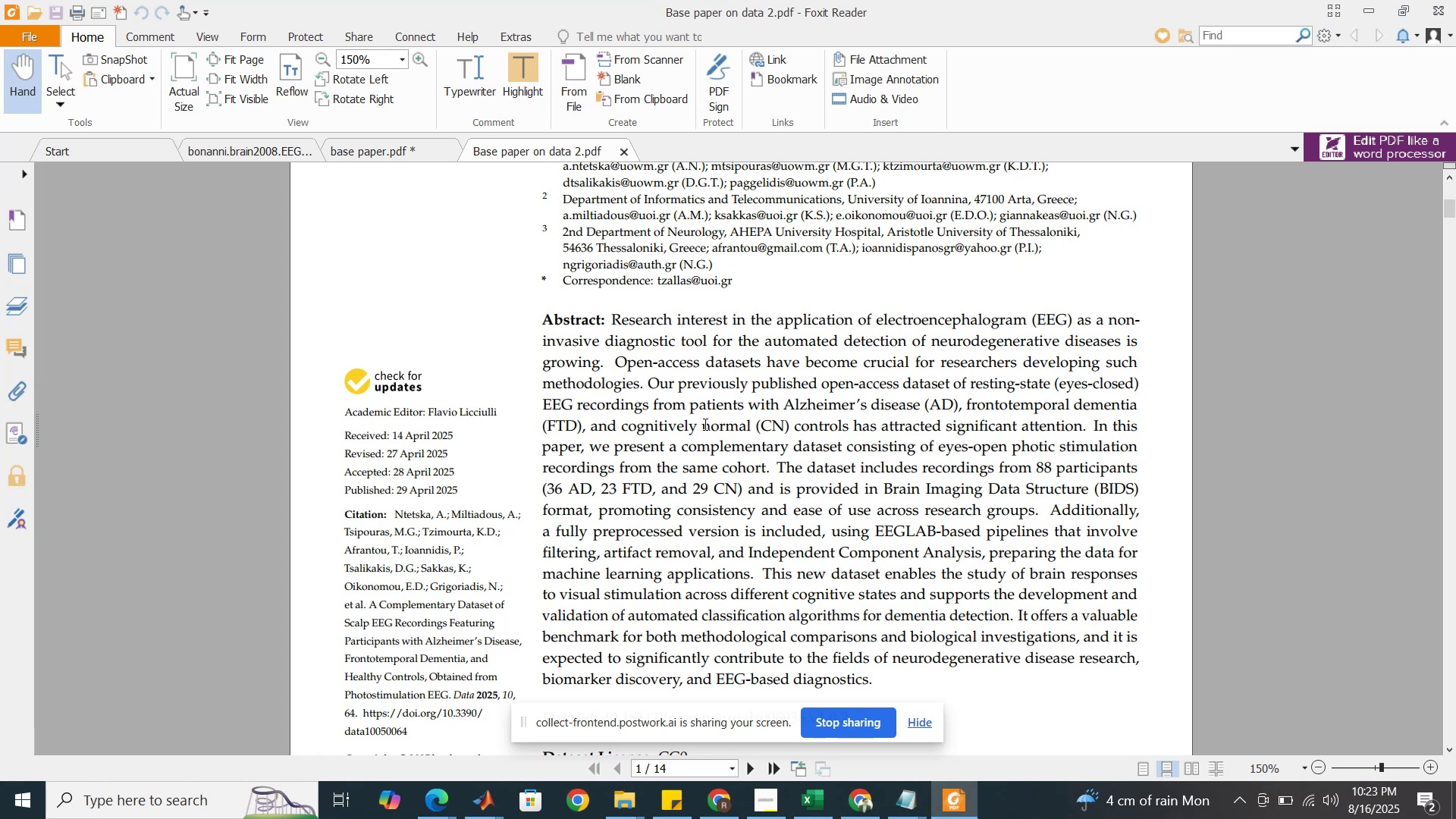 
wait(7.57)
 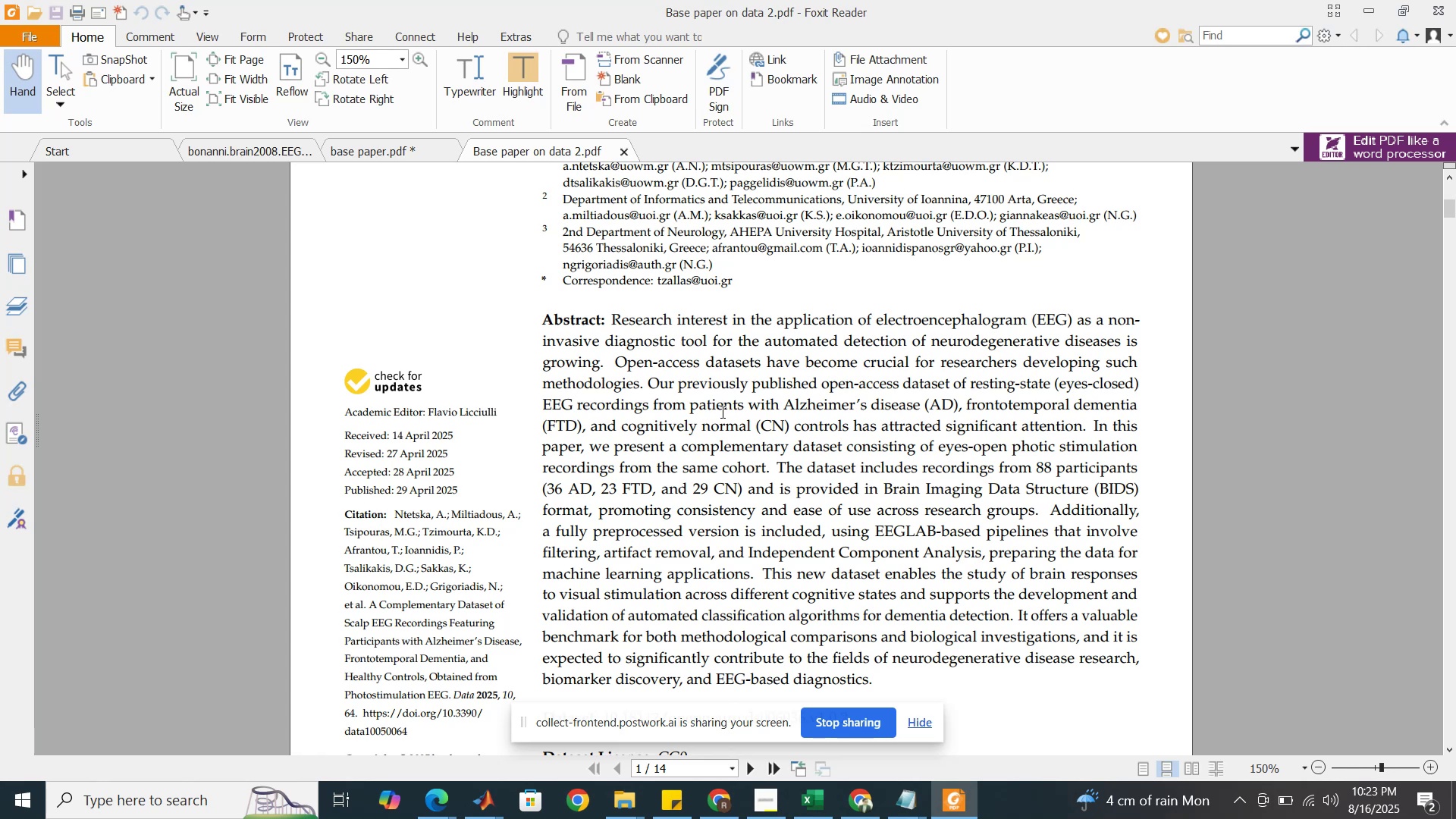 
scroll: coordinate [702, 448], scroll_direction: down, amount: 46.0
 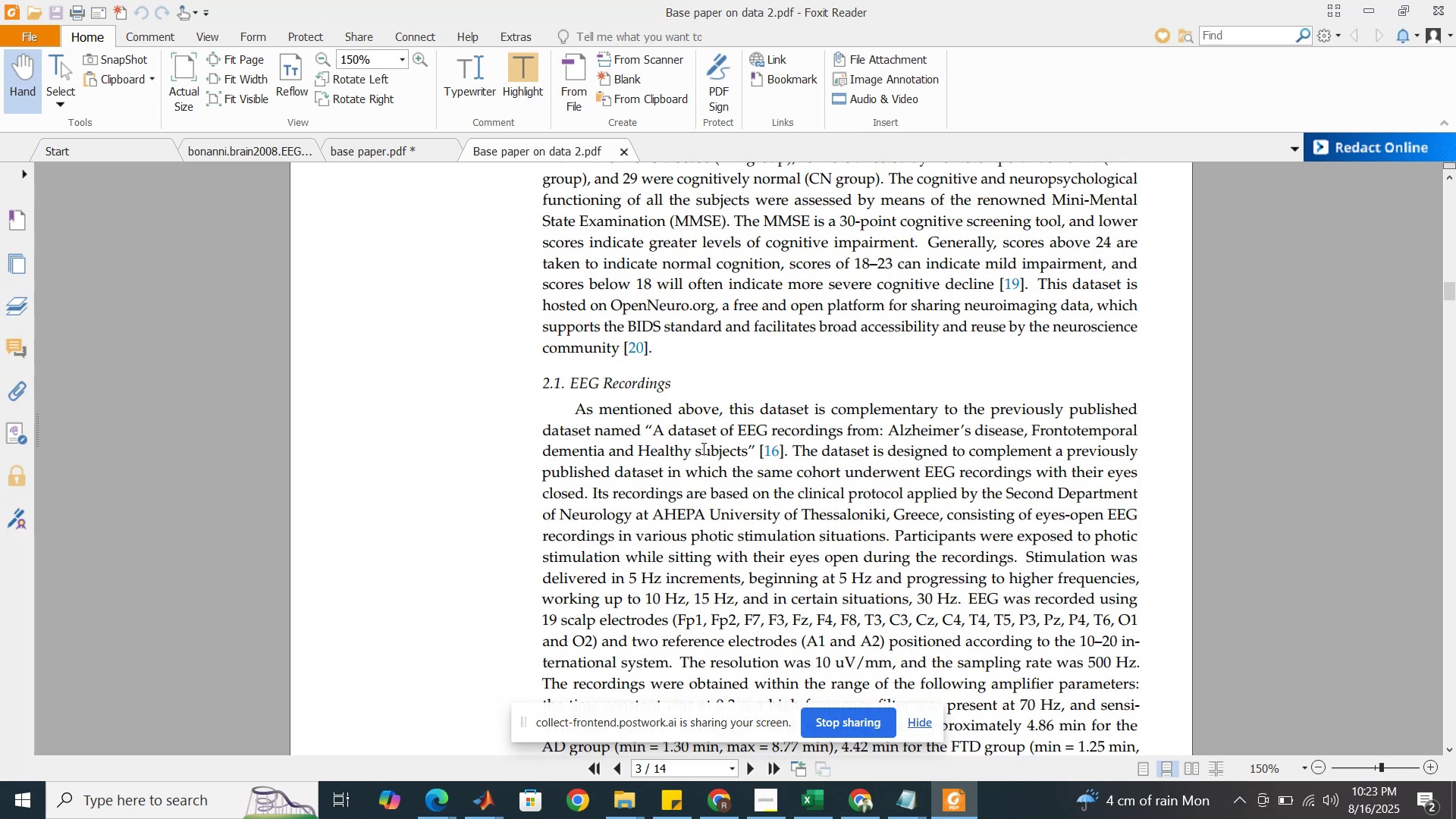 
scroll: coordinate [703, 448], scroll_direction: down, amount: 3.0
 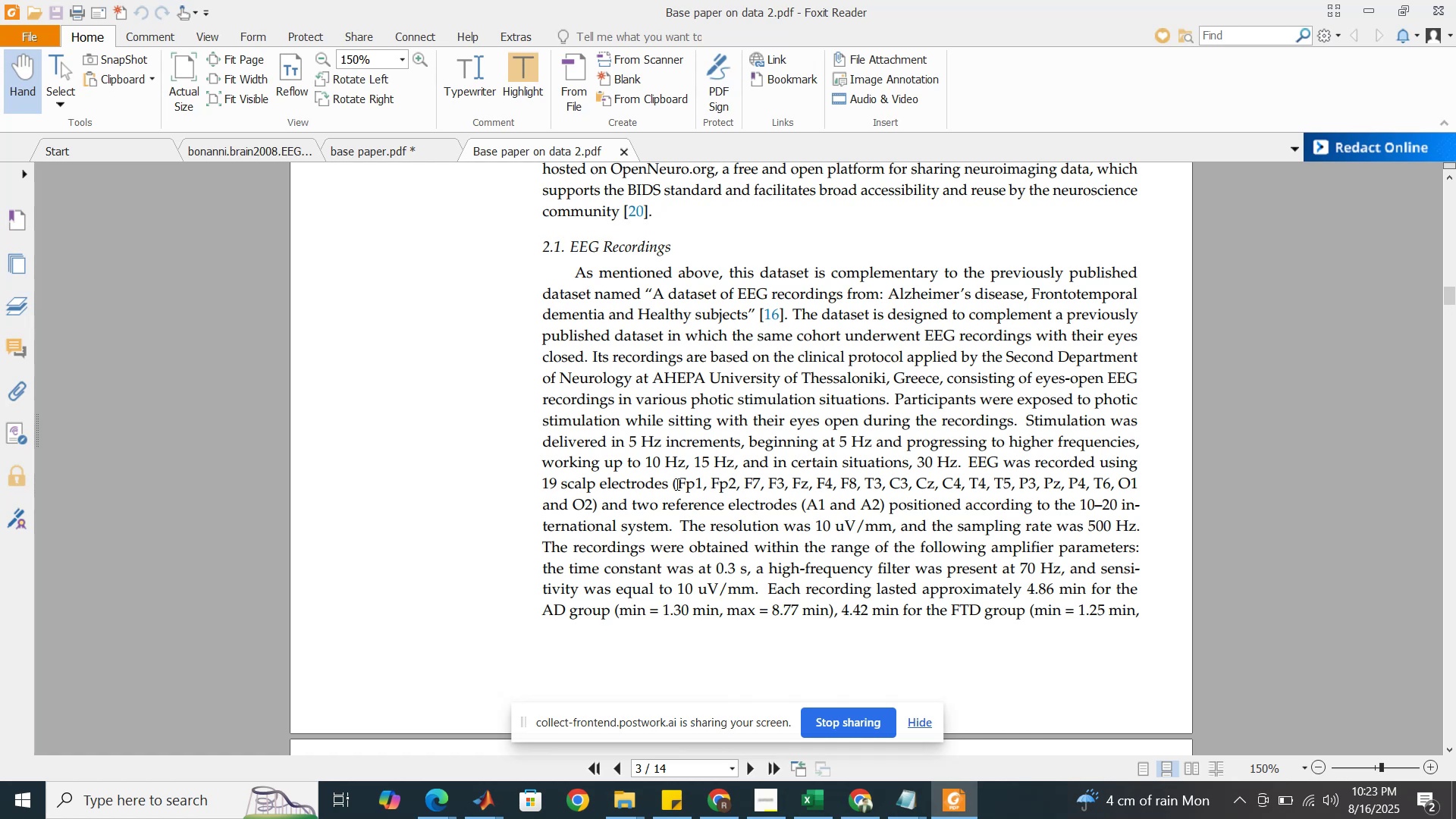 
wait(11.97)
 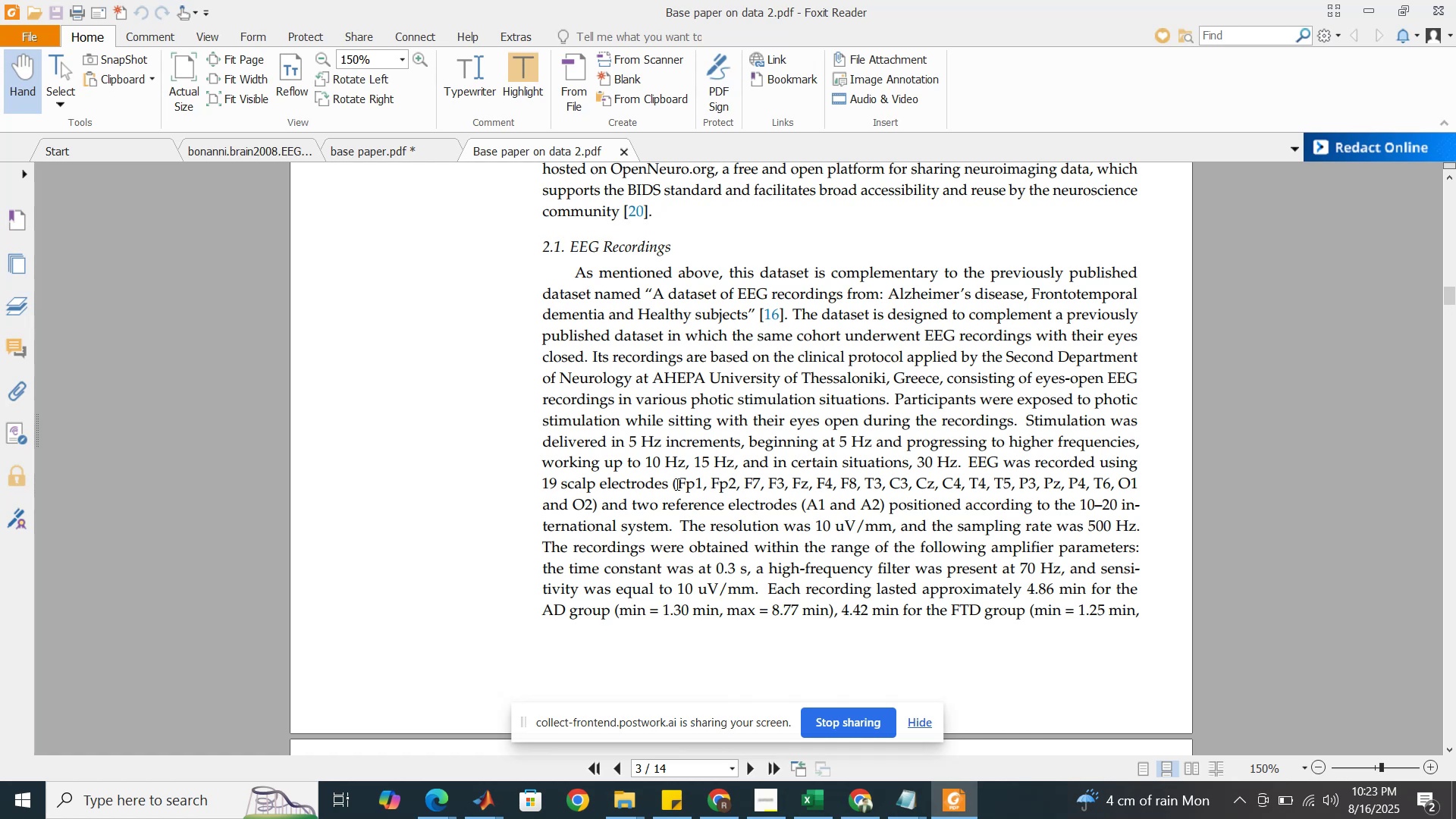 
scroll: coordinate [789, 517], scroll_direction: down, amount: 9.0
 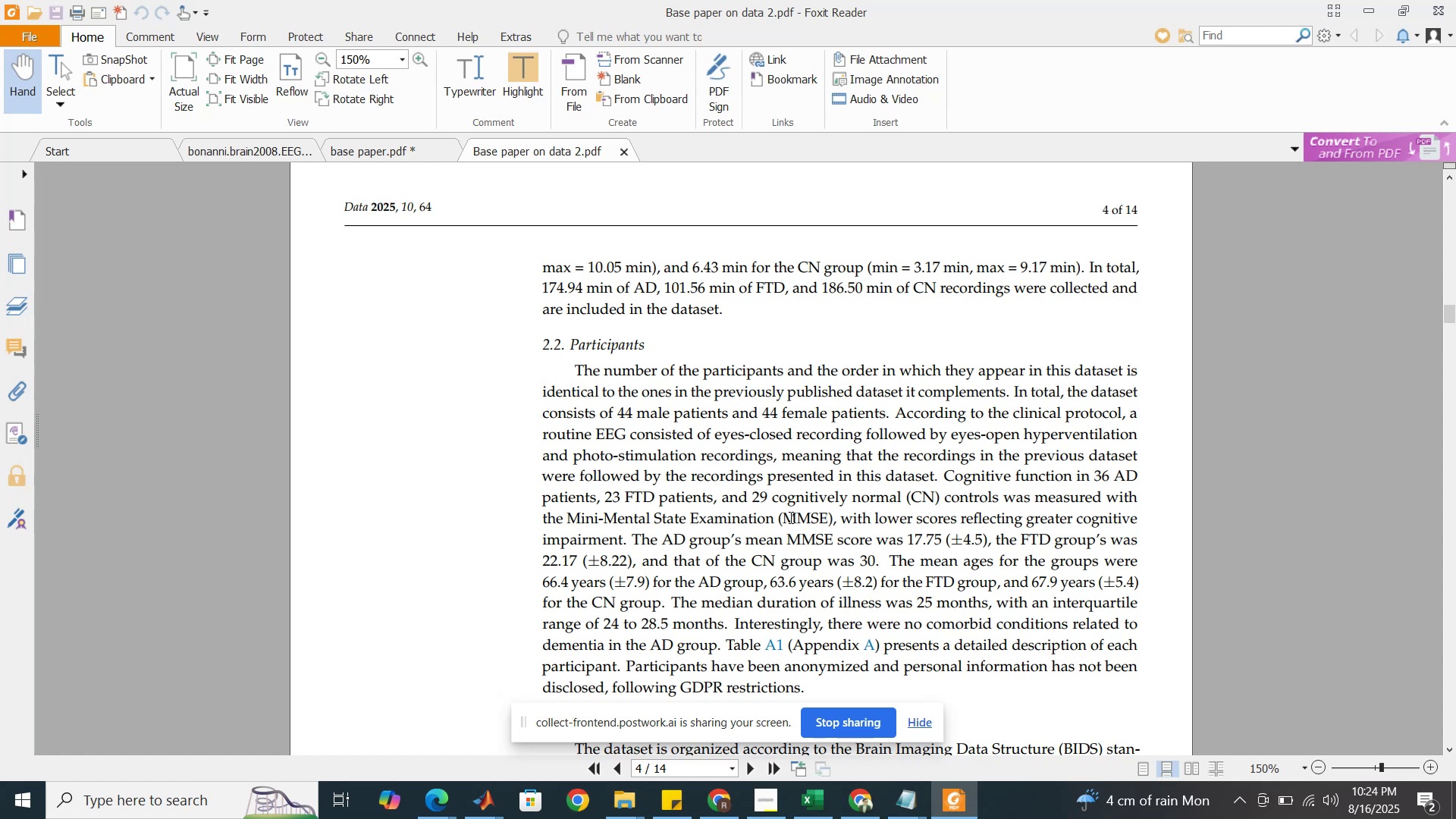 
wait(14.51)
 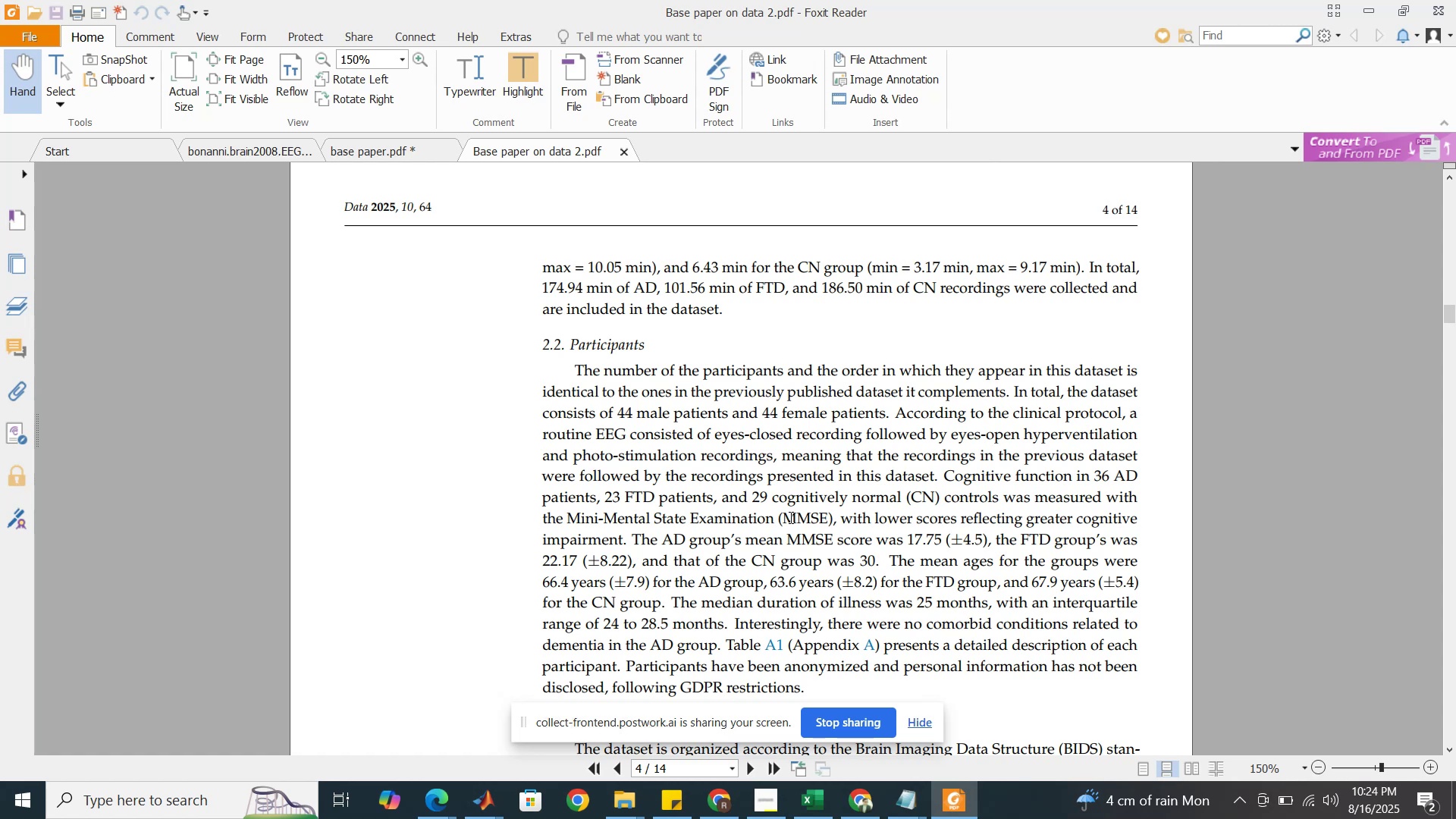 
left_click_drag(start_coordinate=[541, 411], to_coordinate=[884, 413])
 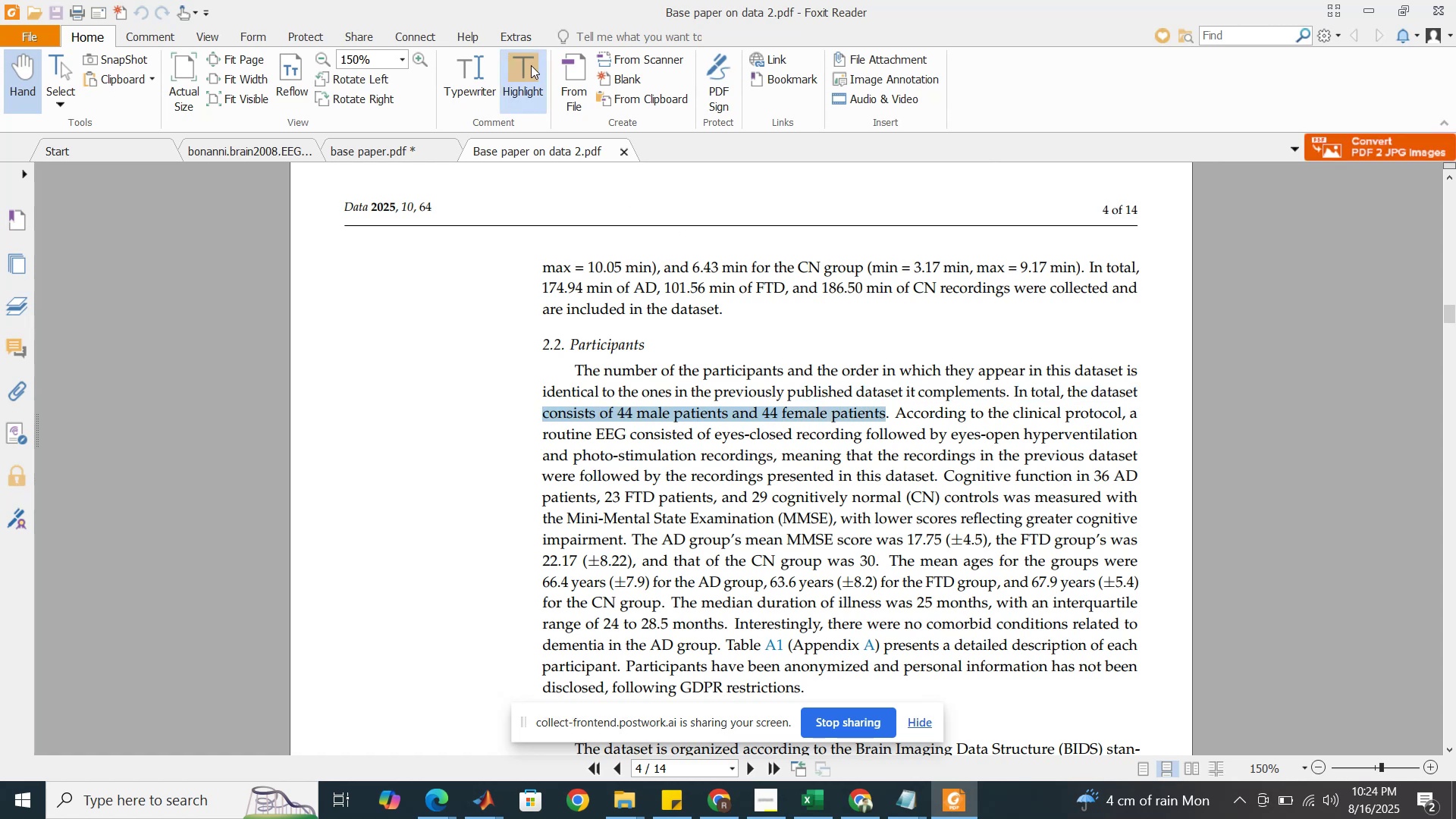 
left_click([531, 65])
 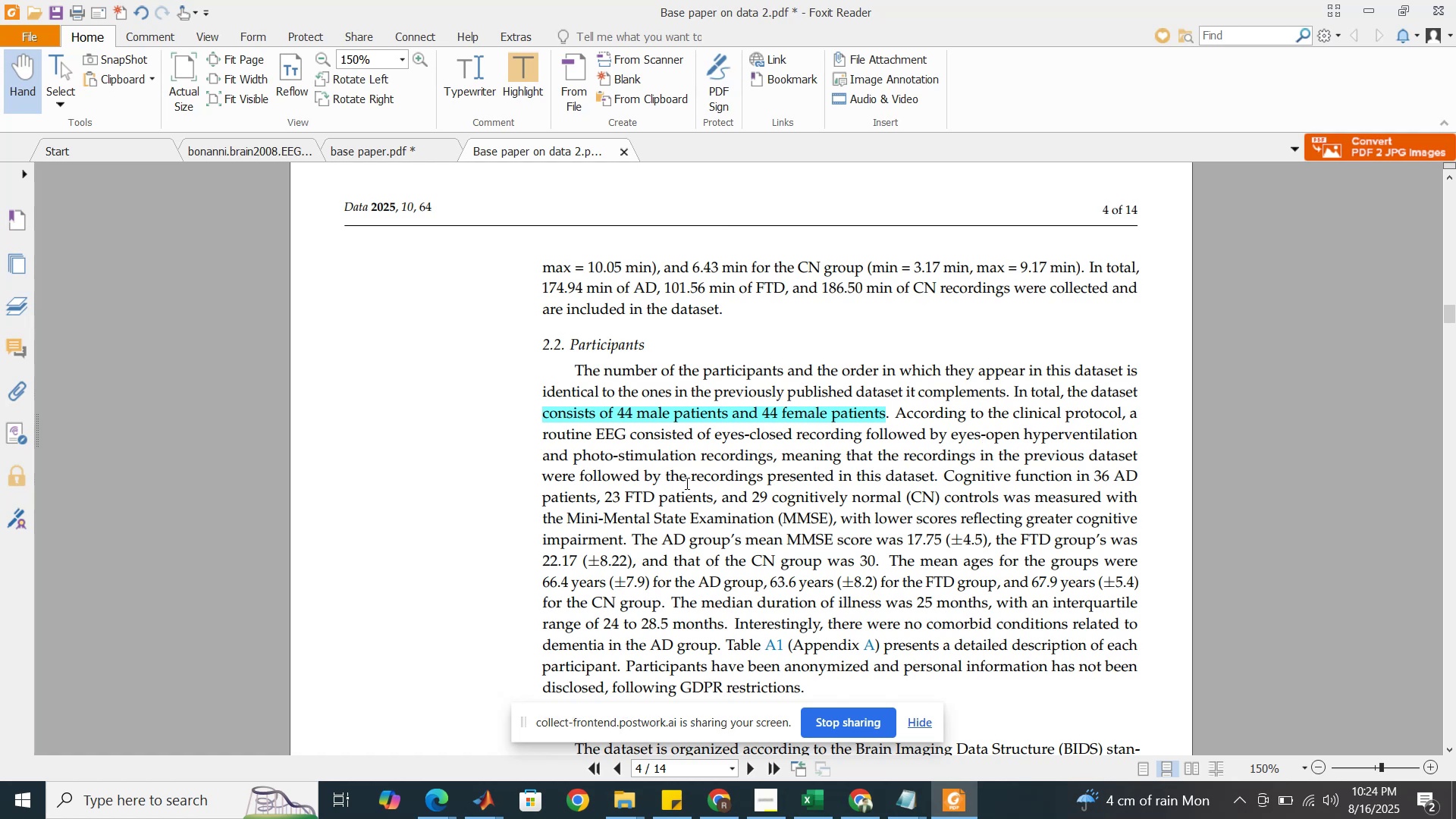 
wait(12.35)
 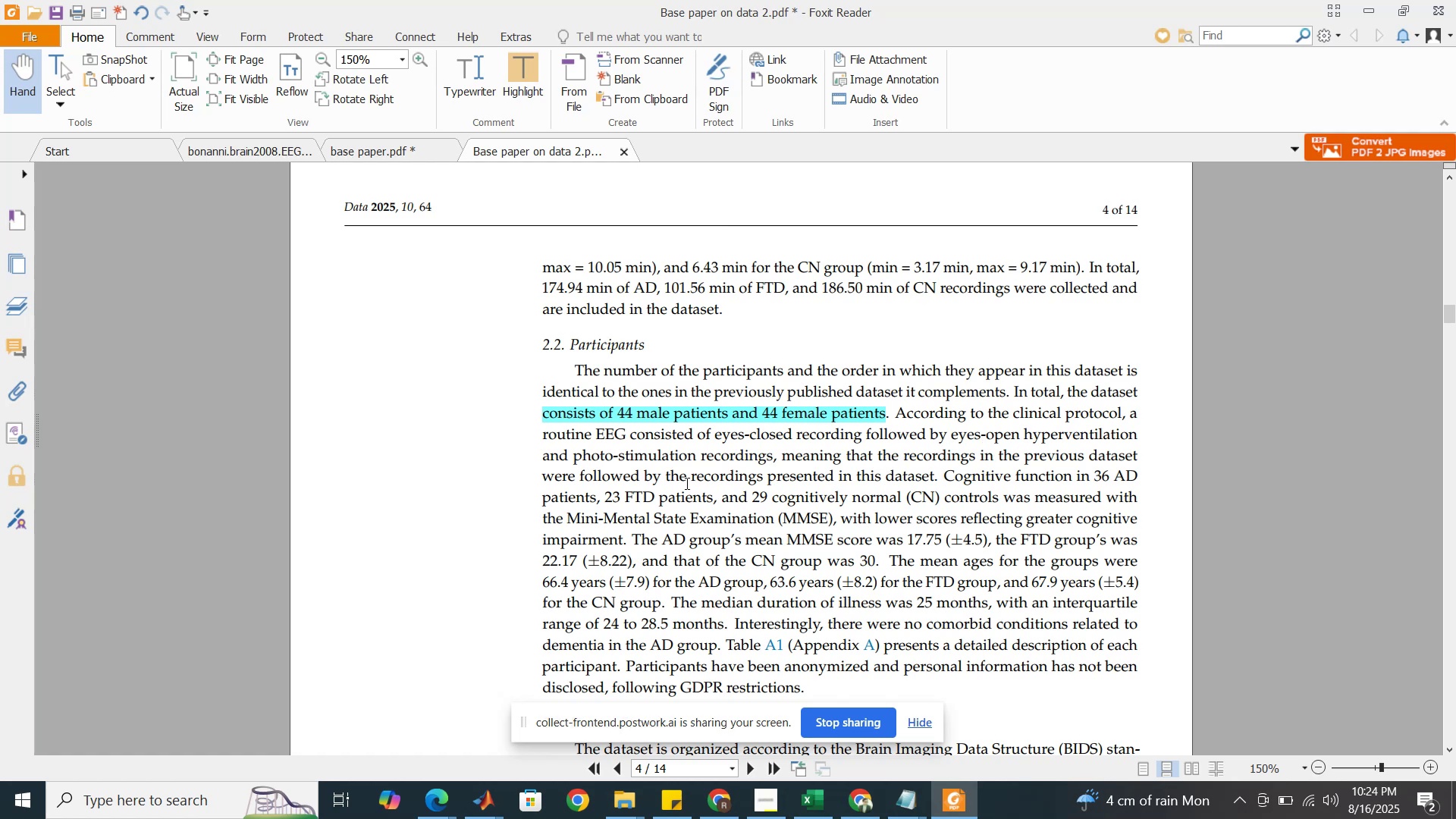 
left_click_drag(start_coordinate=[940, 476], to_coordinate=[996, 500])
 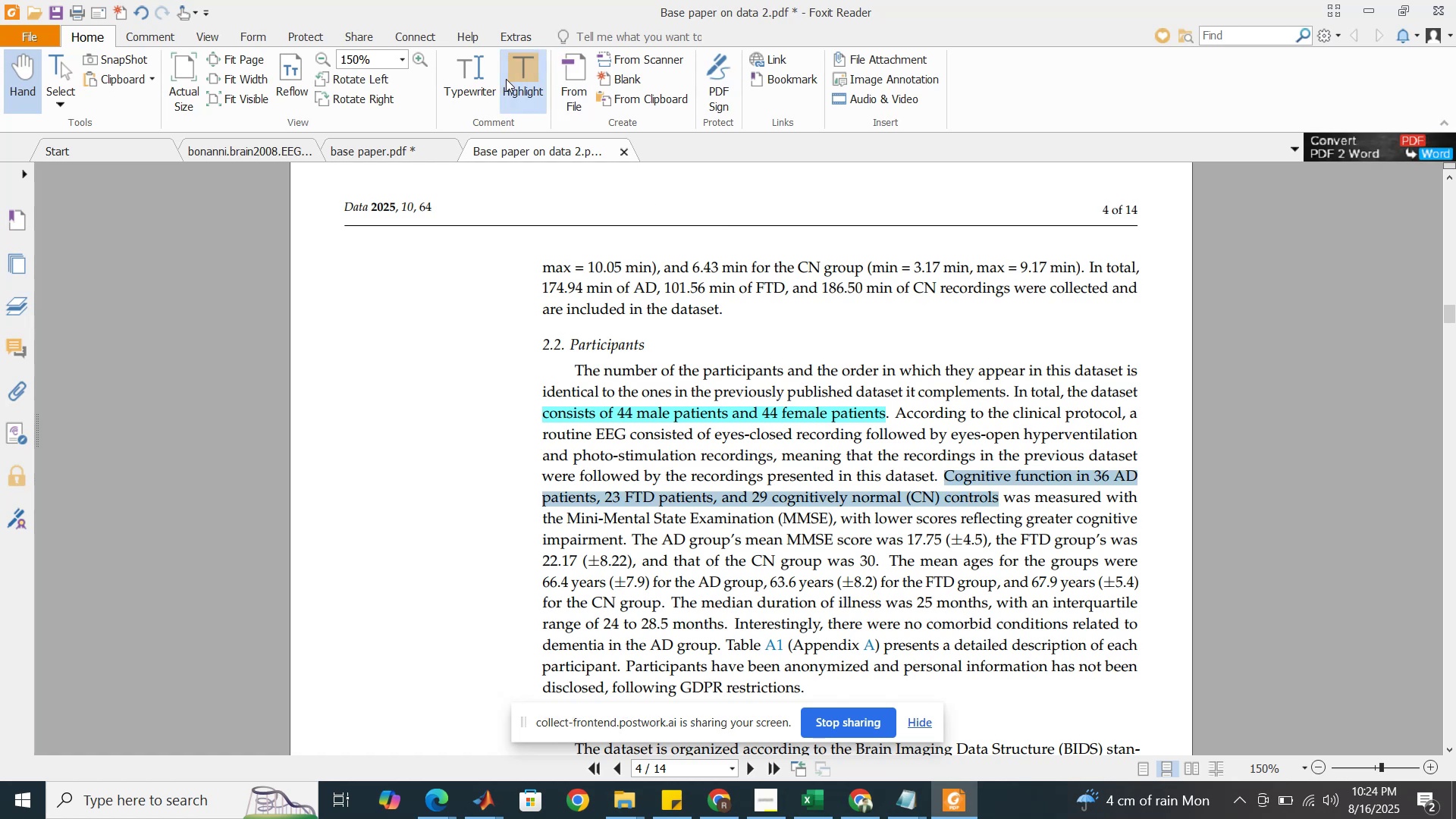 
left_click([519, 77])
 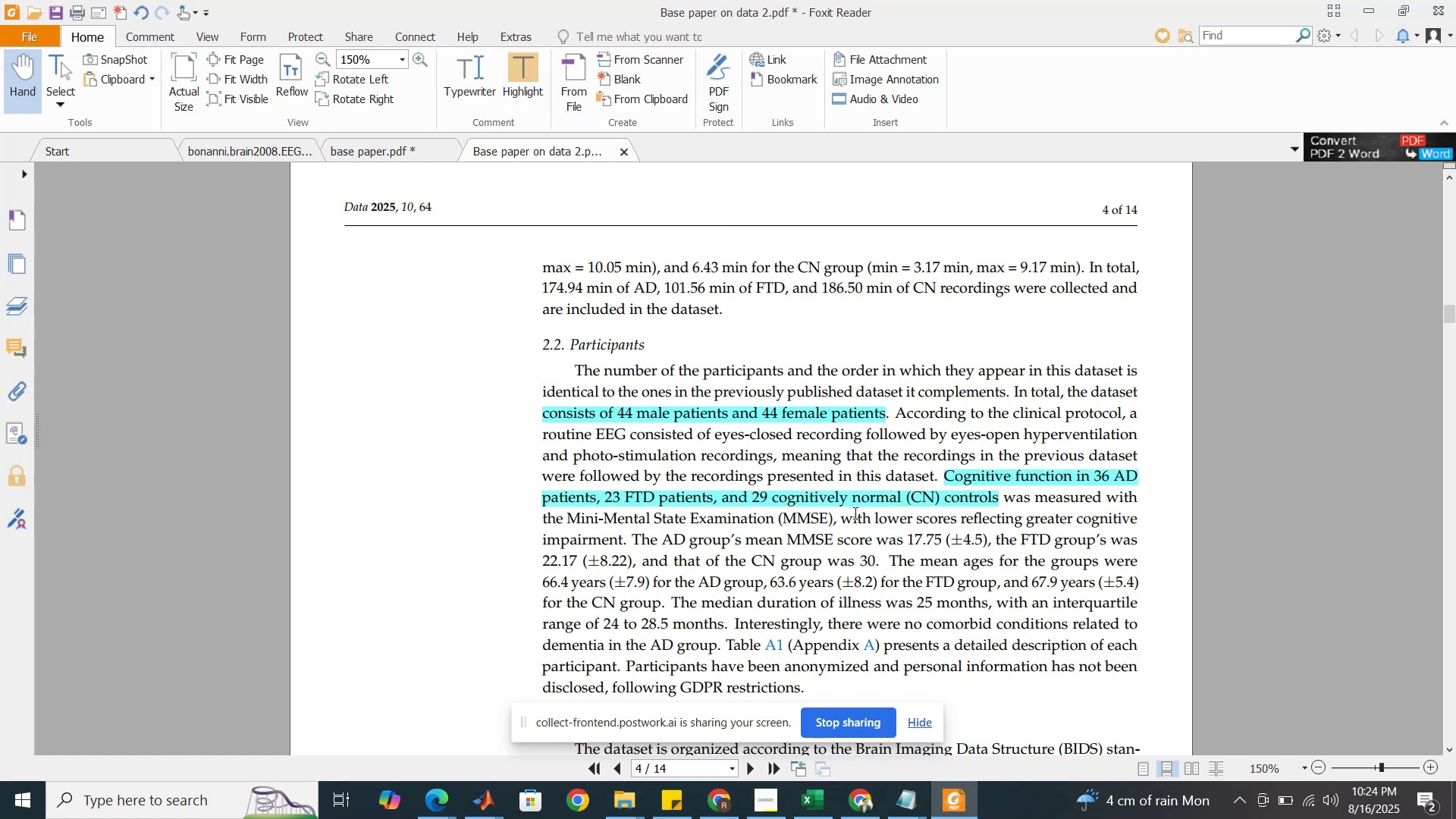 
wait(5.66)
 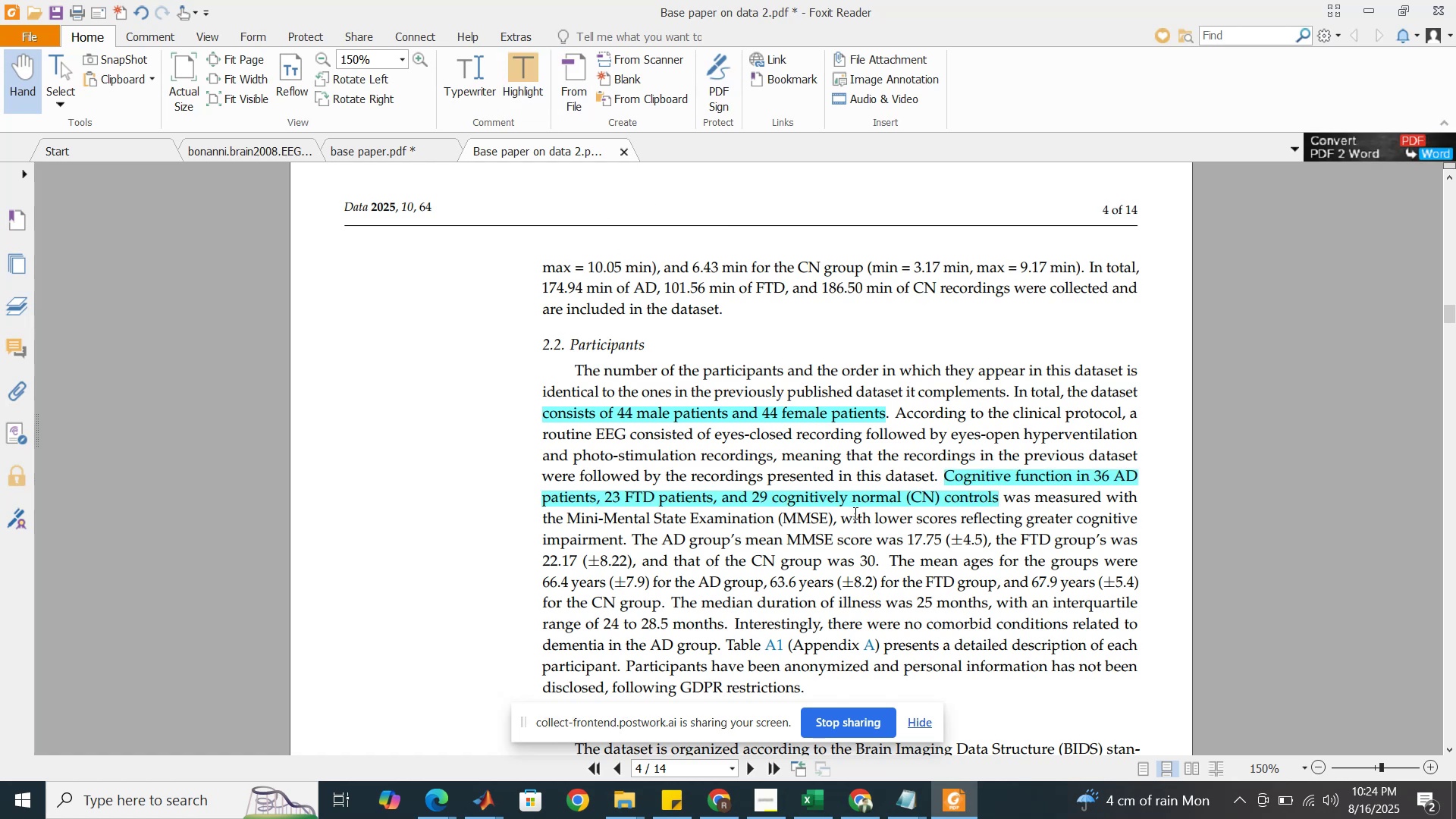 
scroll: coordinate [854, 513], scroll_direction: down, amount: 2.0
 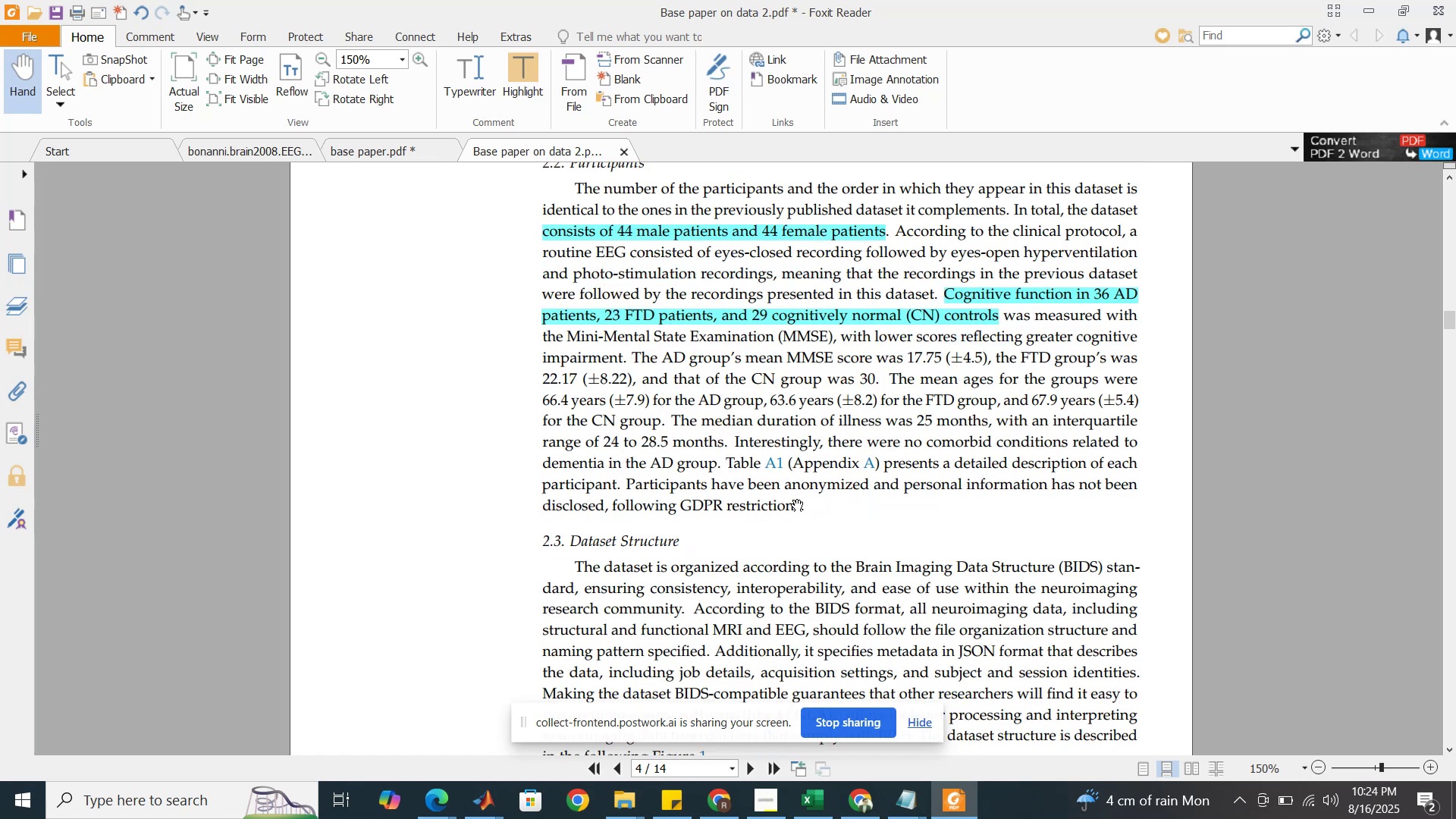 
mouse_move([799, 435])
 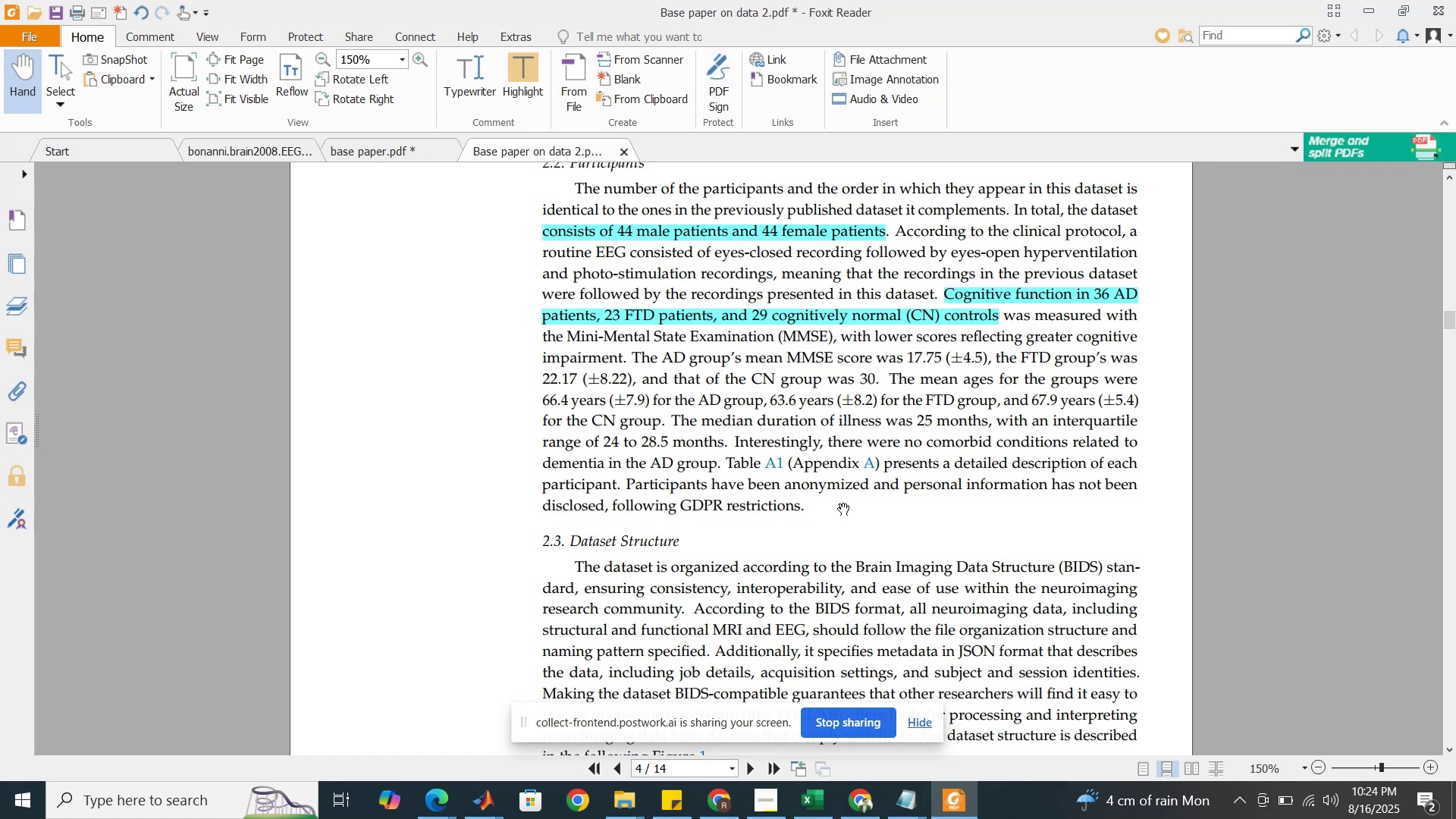 
wait(5.79)
 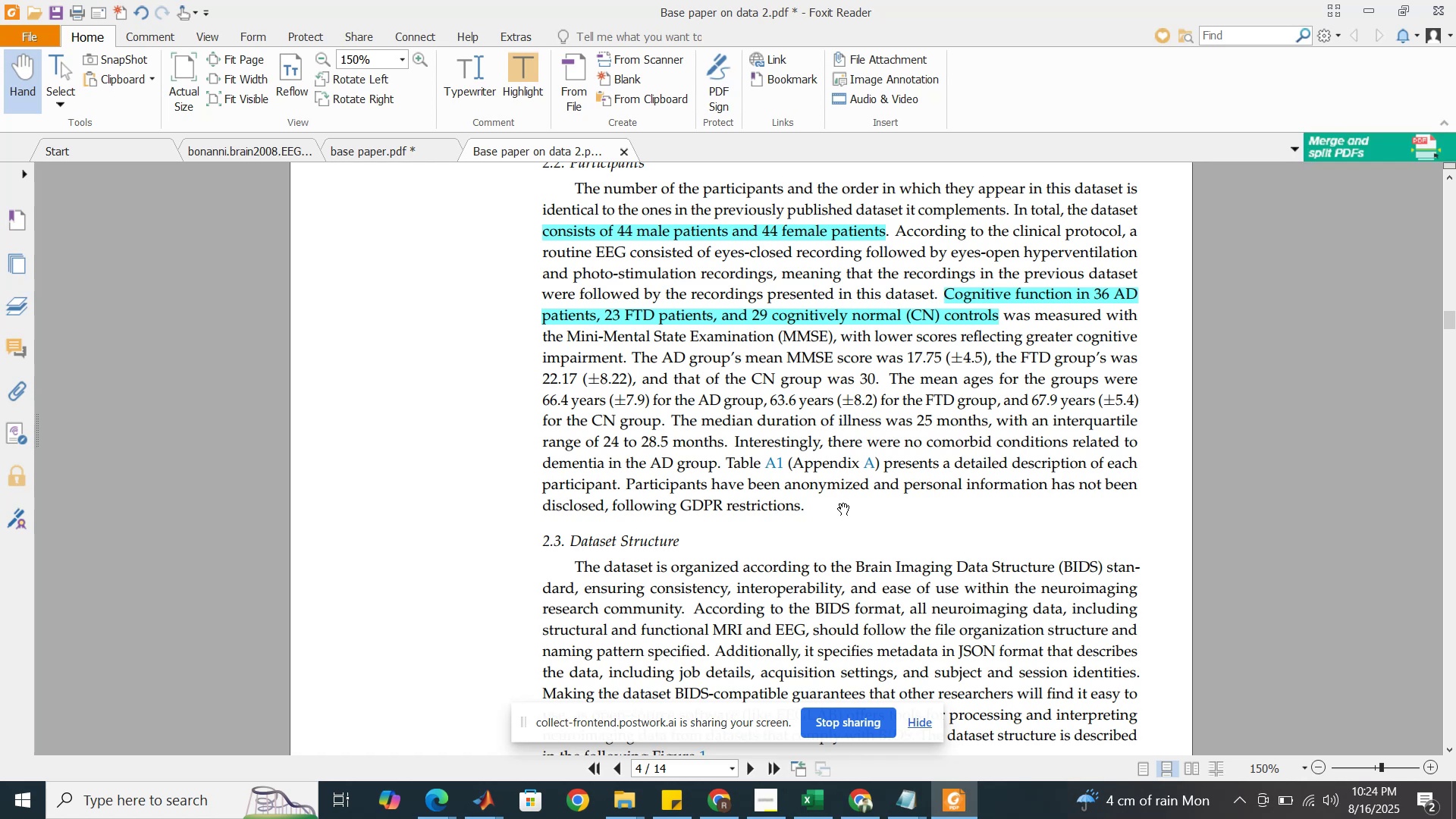 
scroll: coordinate [843, 502], scroll_direction: down, amount: 12.0
 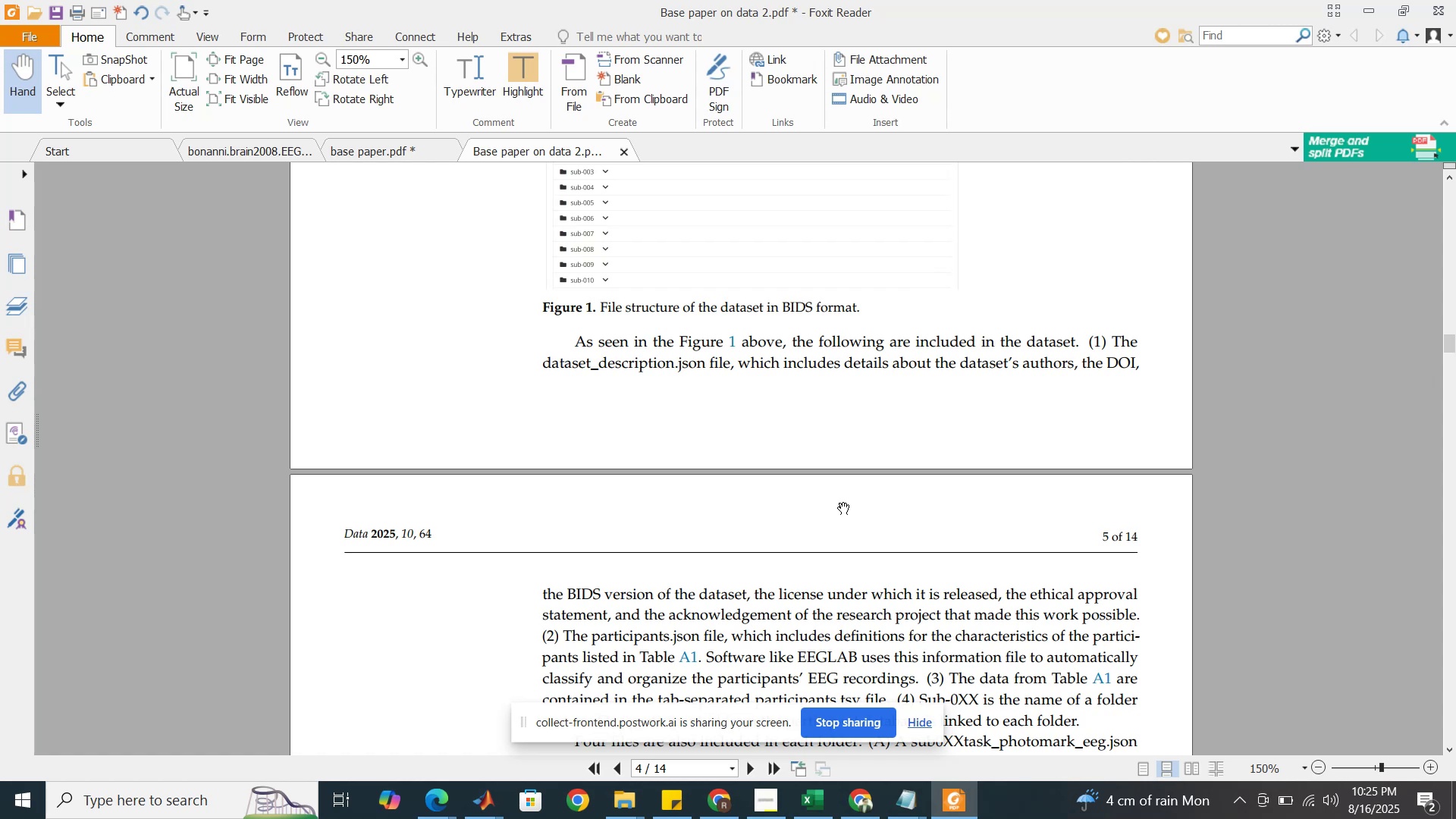 
scroll: coordinate [846, 500], scroll_direction: down, amount: 7.0
 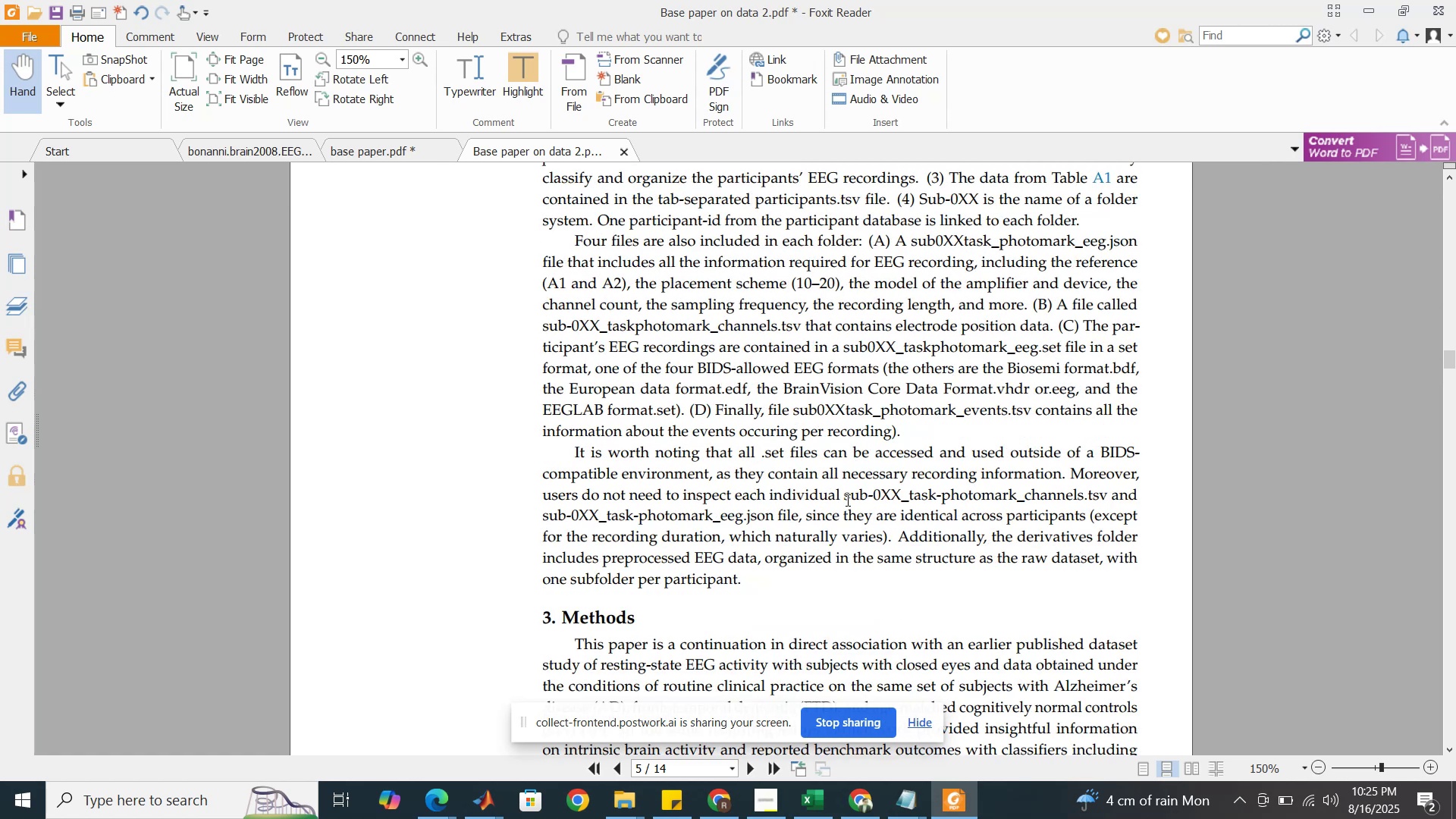 
scroll: coordinate [846, 500], scroll_direction: down, amount: 2.0
 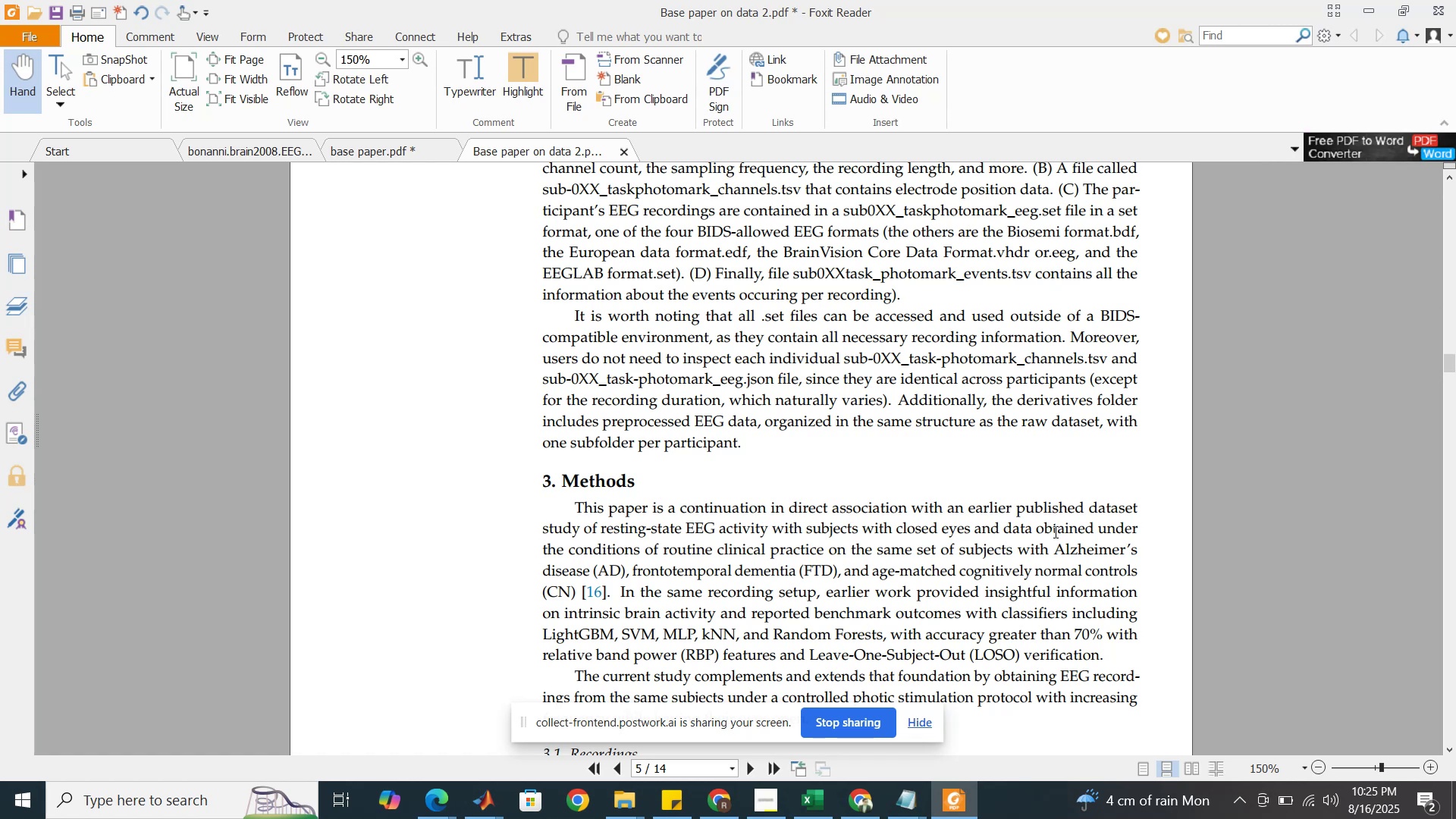 
wait(12.64)
 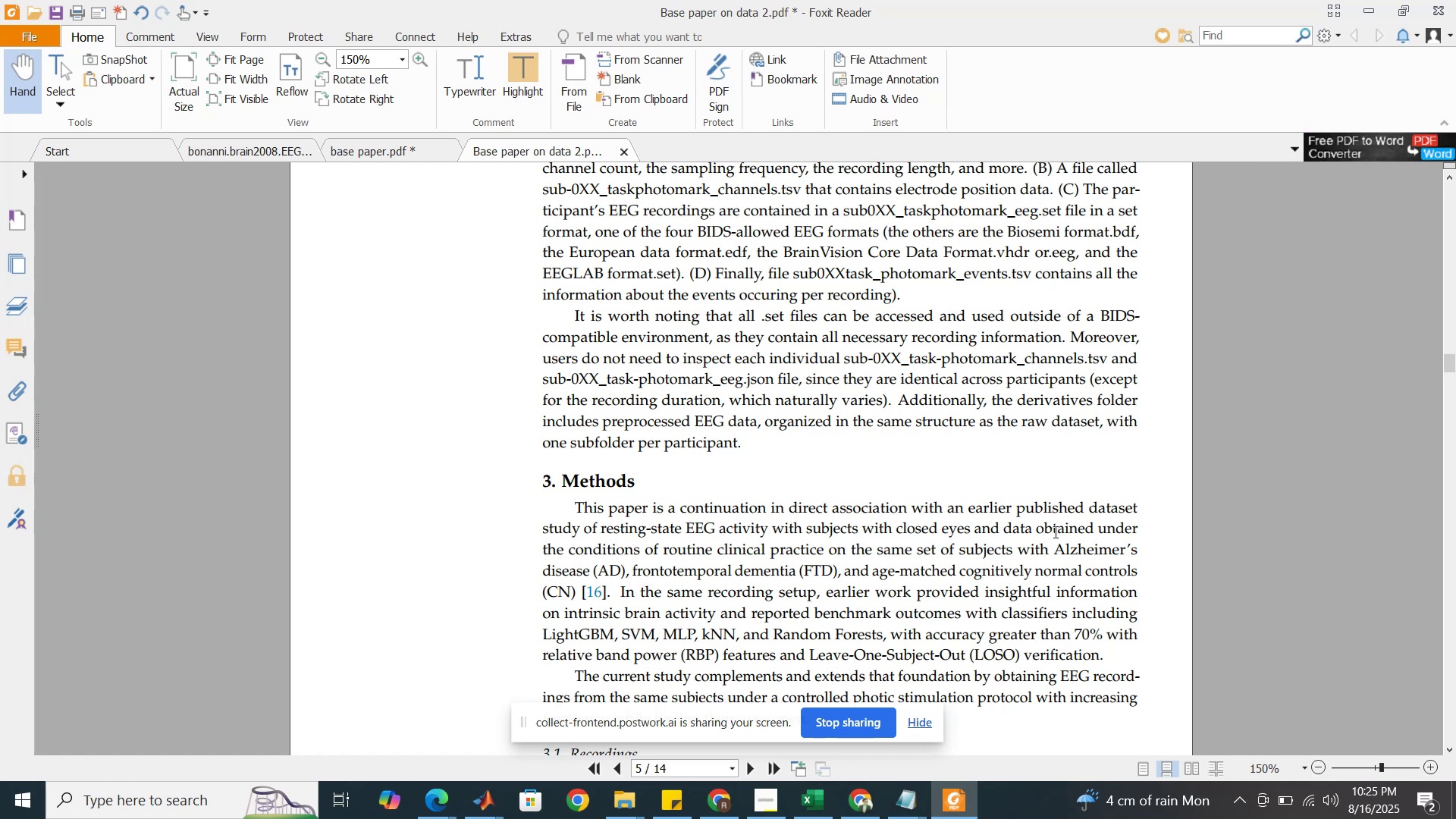 
scroll: coordinate [804, 599], scroll_direction: down, amount: 2.0
 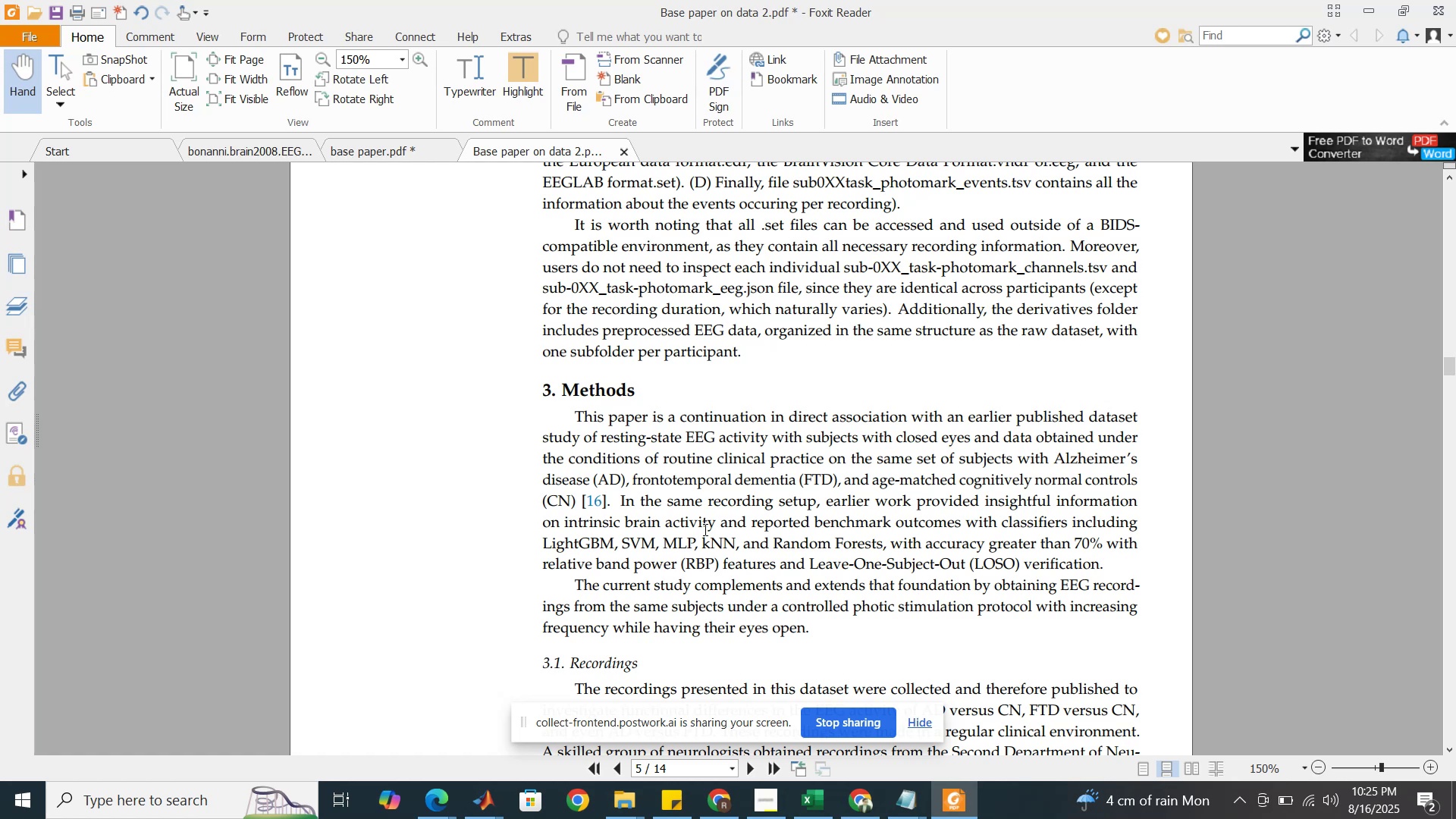 
wait(13.43)
 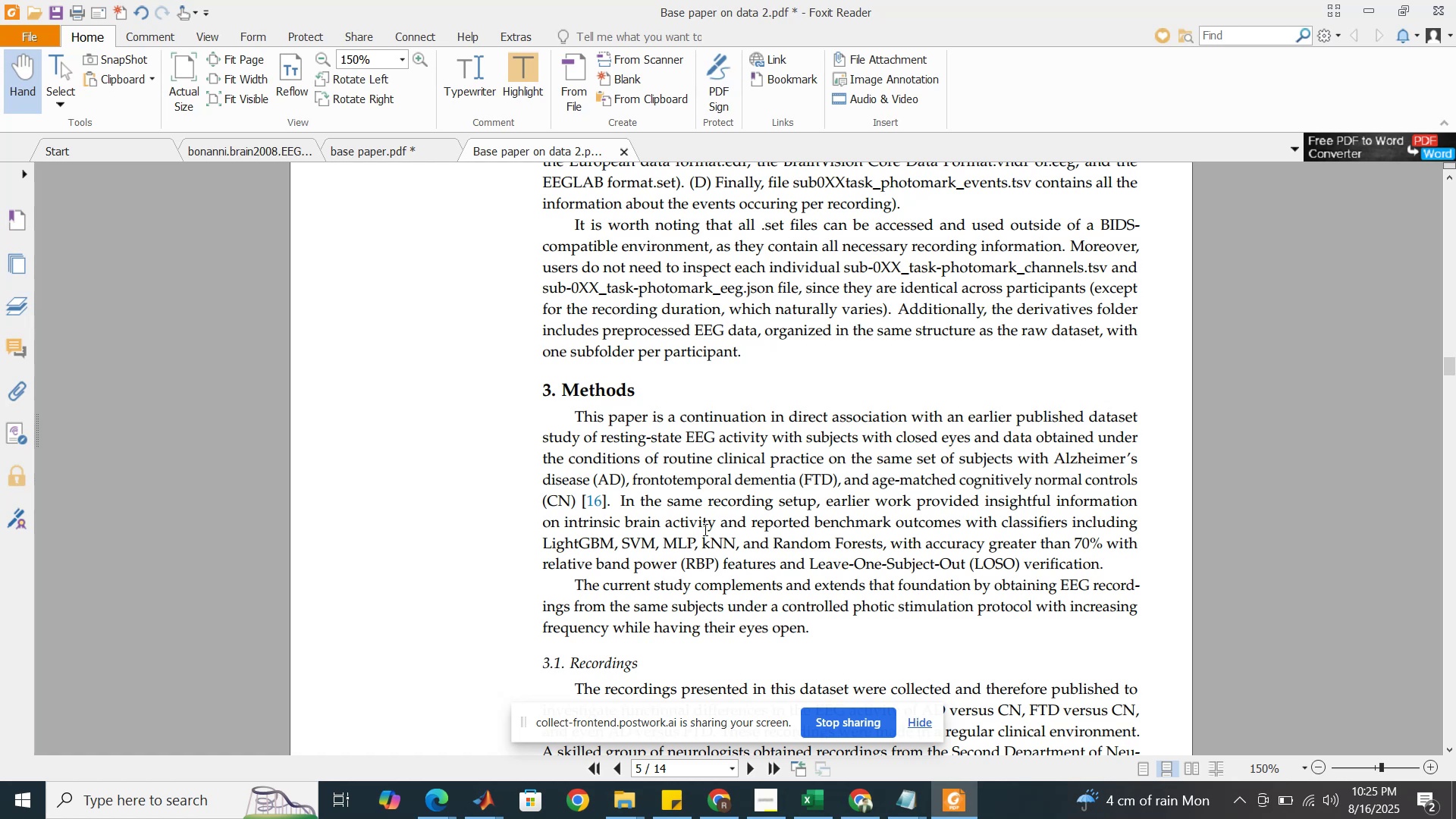 
left_click_drag(start_coordinate=[545, 547], to_coordinate=[1101, 564])
 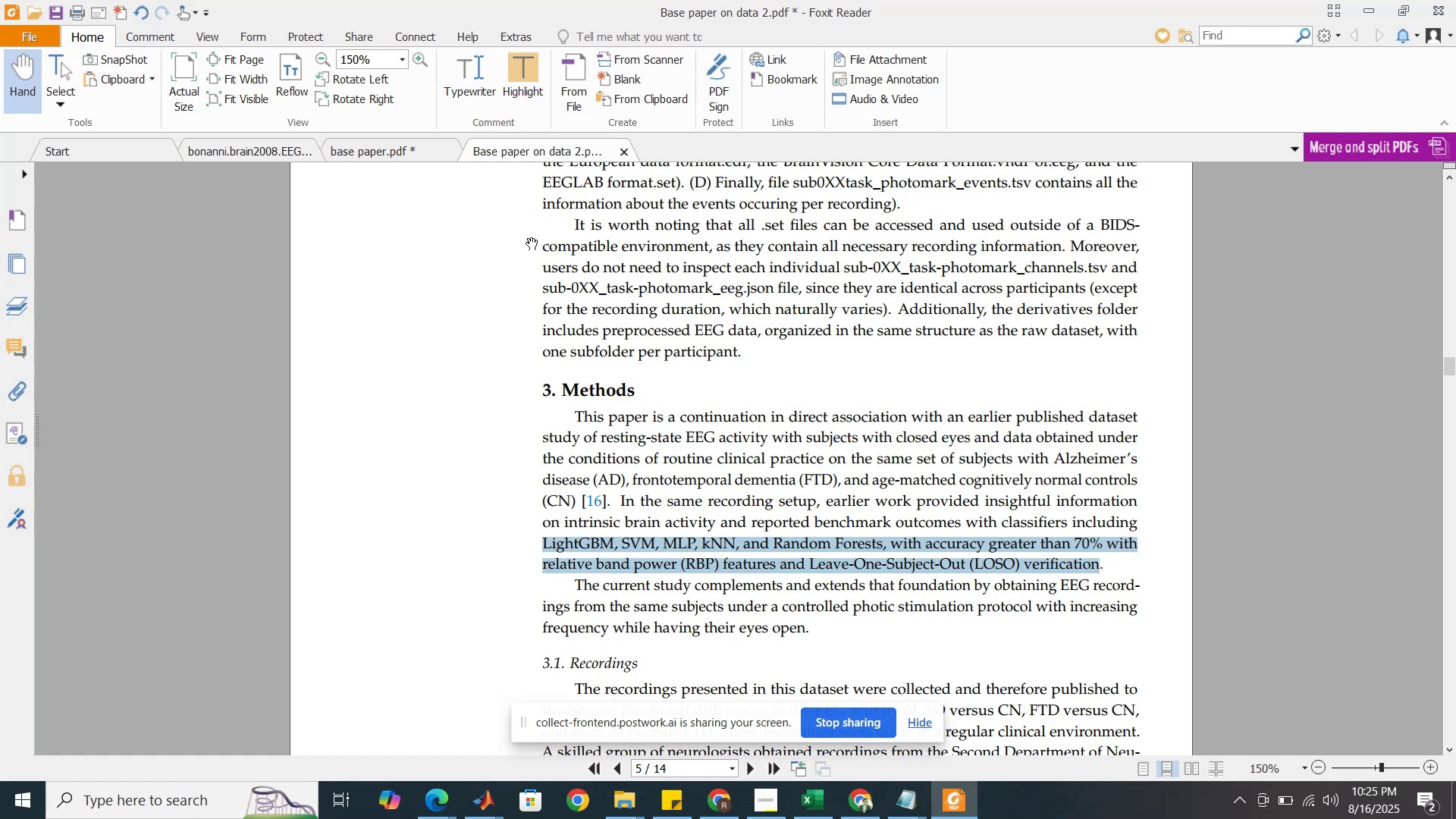 
left_click([519, 68])
 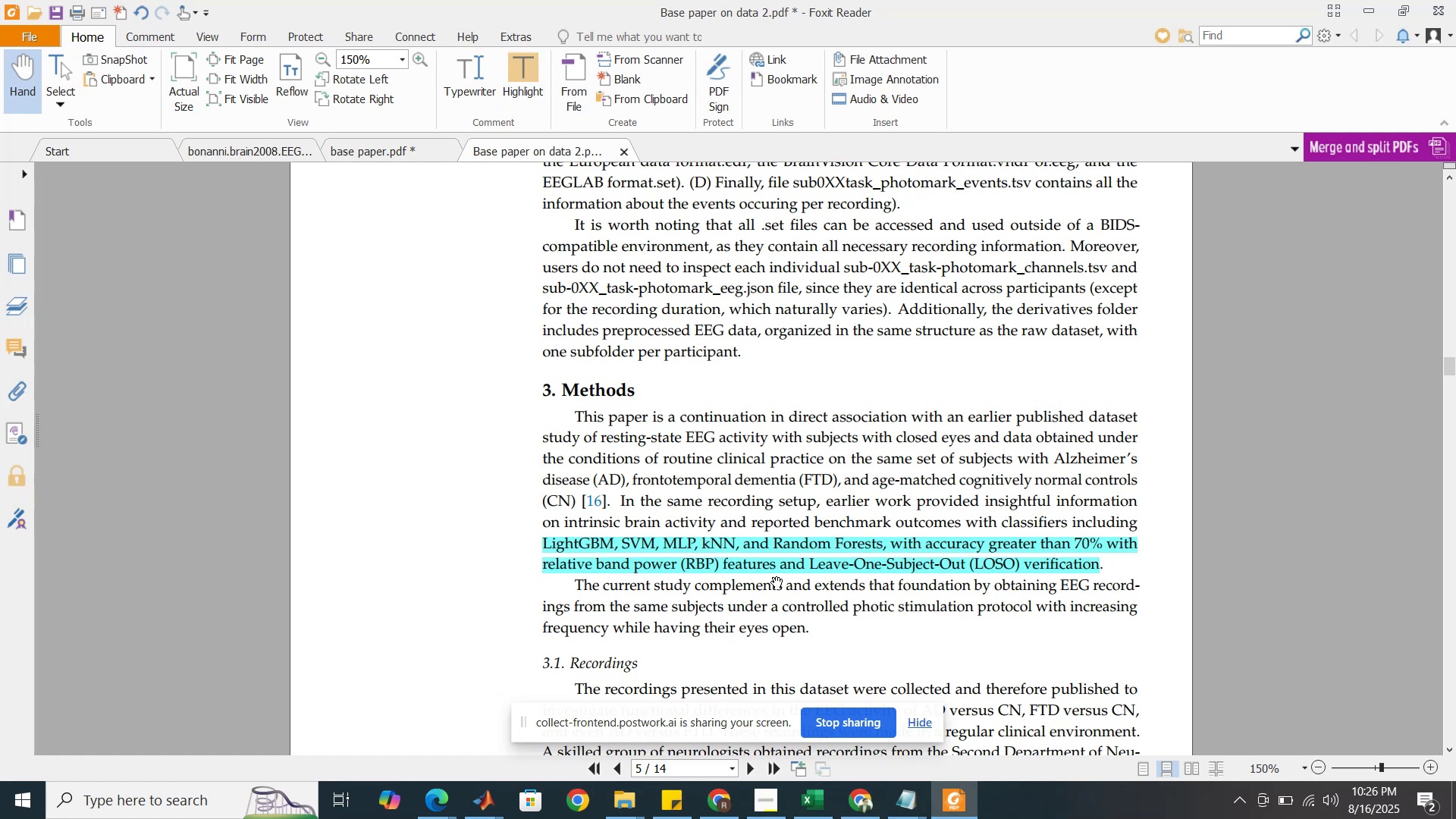 
scroll: coordinate [777, 577], scroll_direction: down, amount: 1.0
 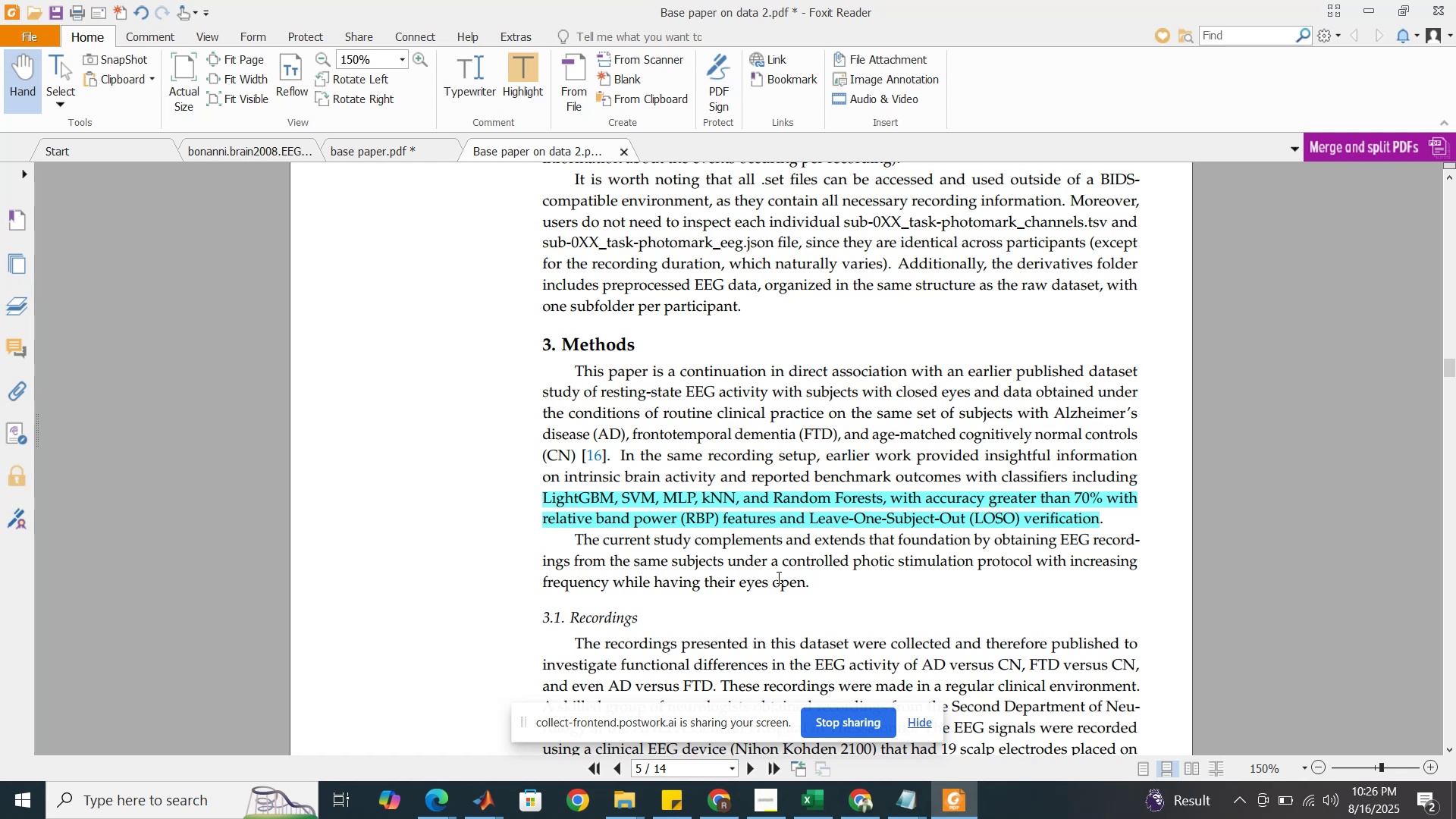 
wait(11.32)
 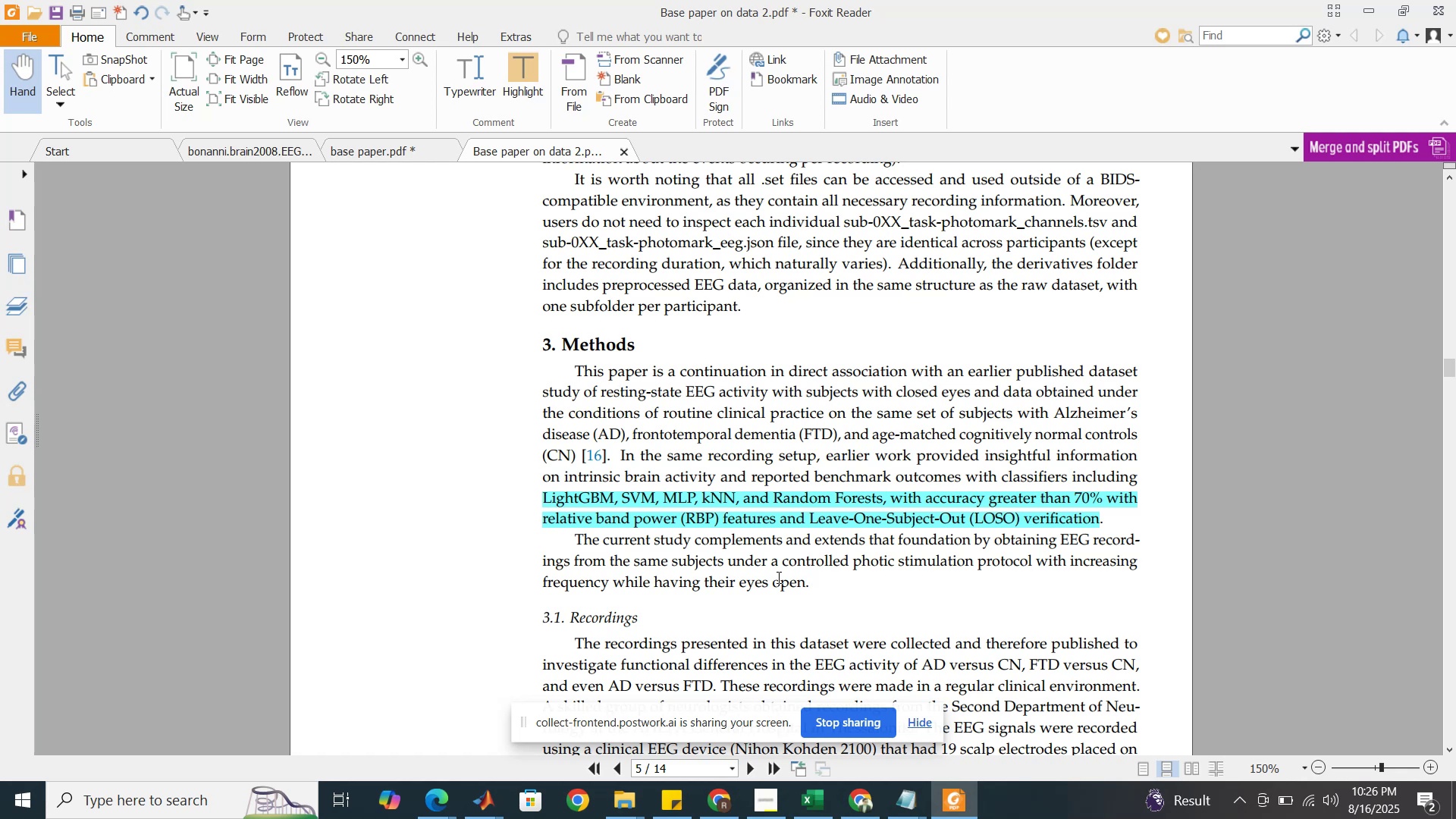 
scroll: coordinate [777, 577], scroll_direction: down, amount: 1.0
 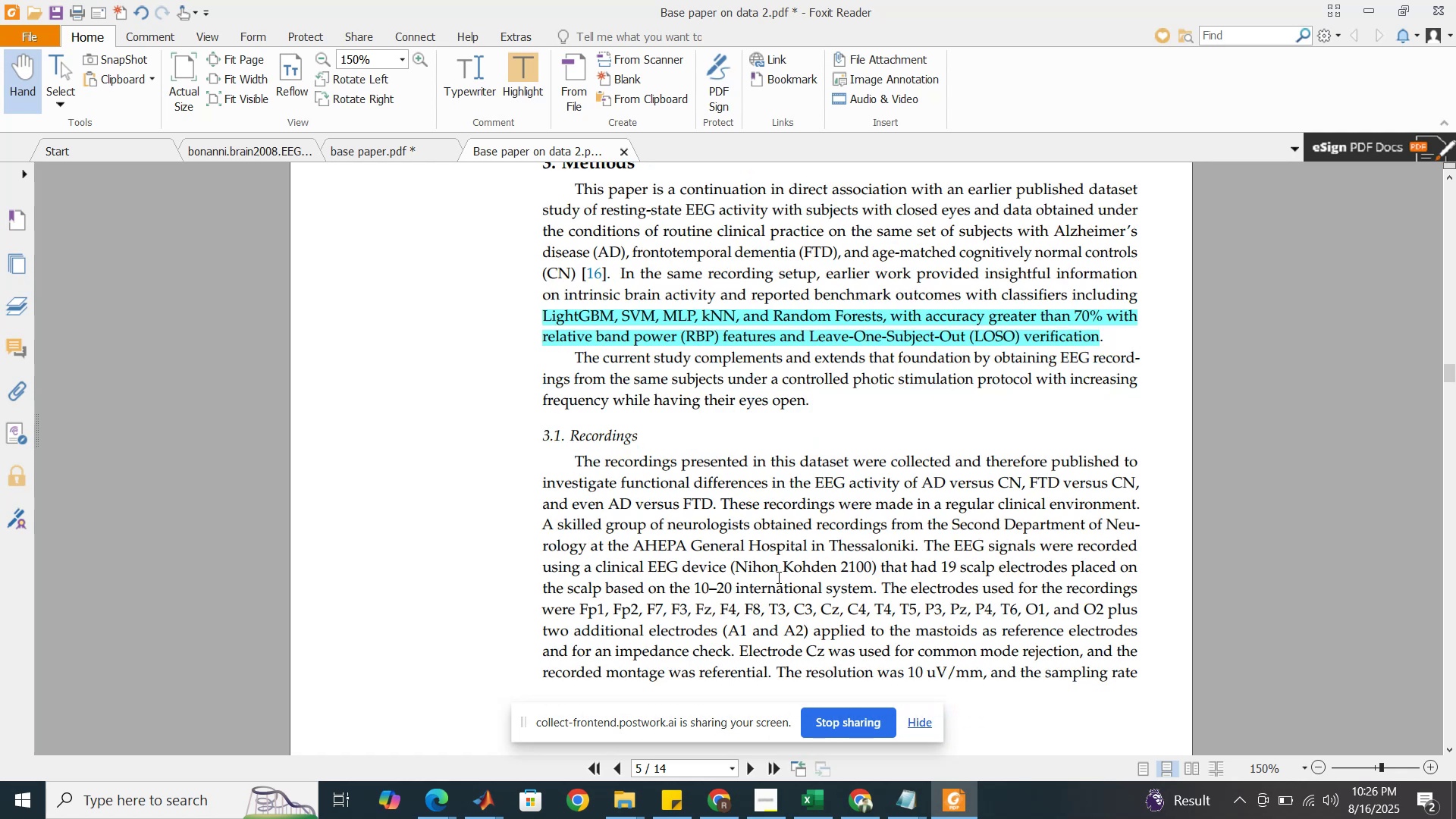 
wait(6.72)
 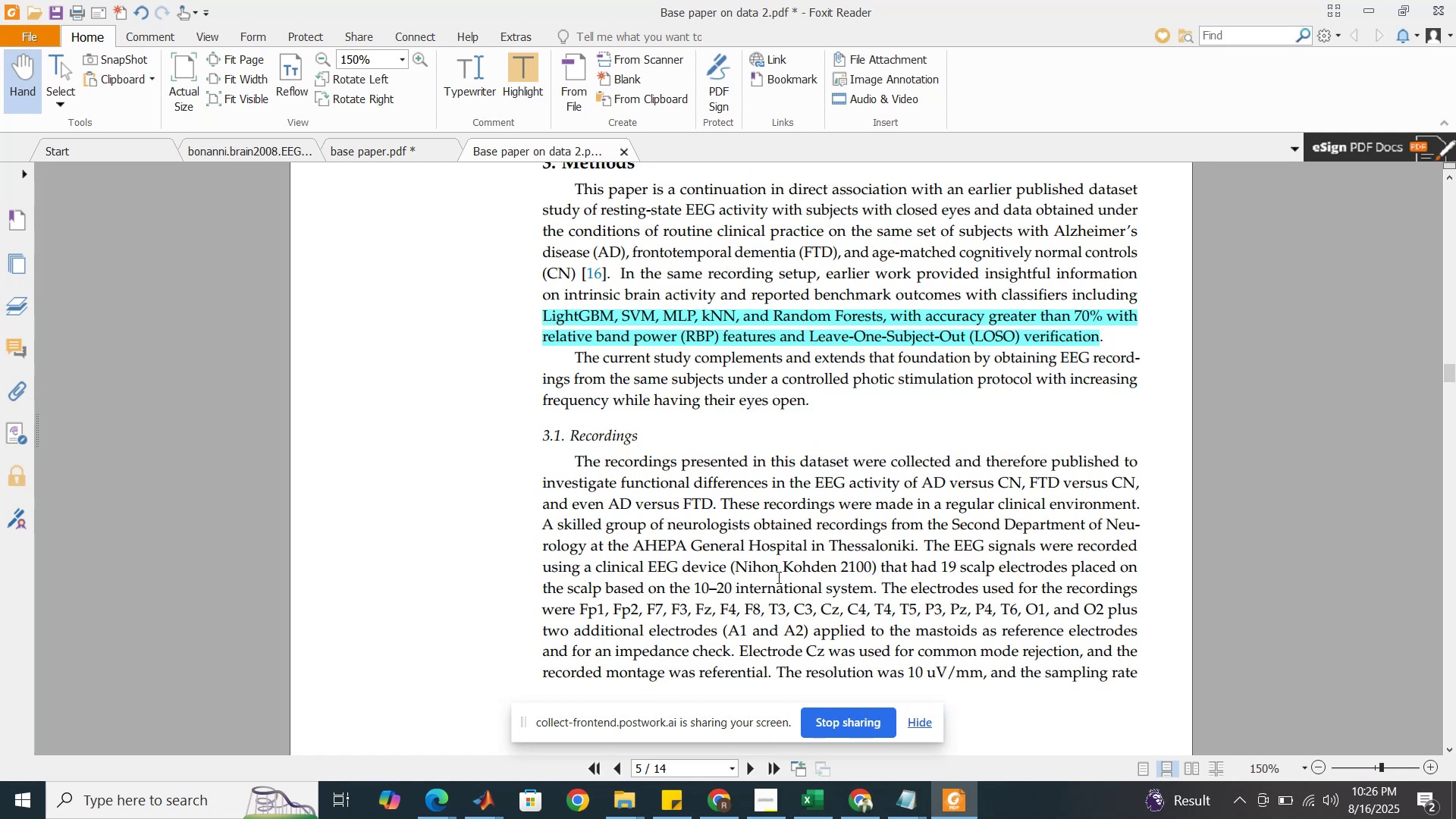 
scroll: coordinate [777, 577], scroll_direction: up, amount: 2.0
 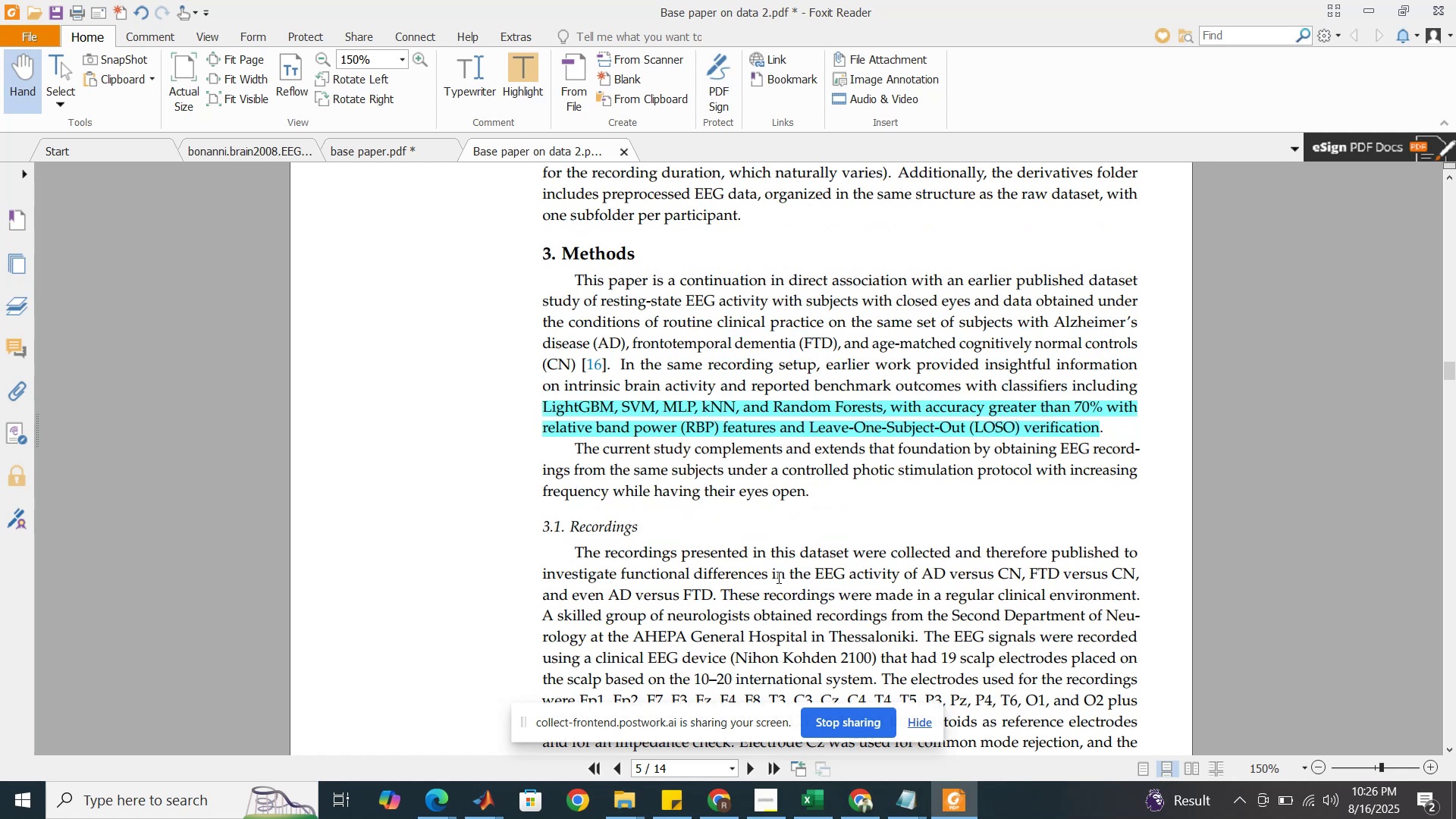 
scroll: coordinate [777, 577], scroll_direction: down, amount: 2.0
 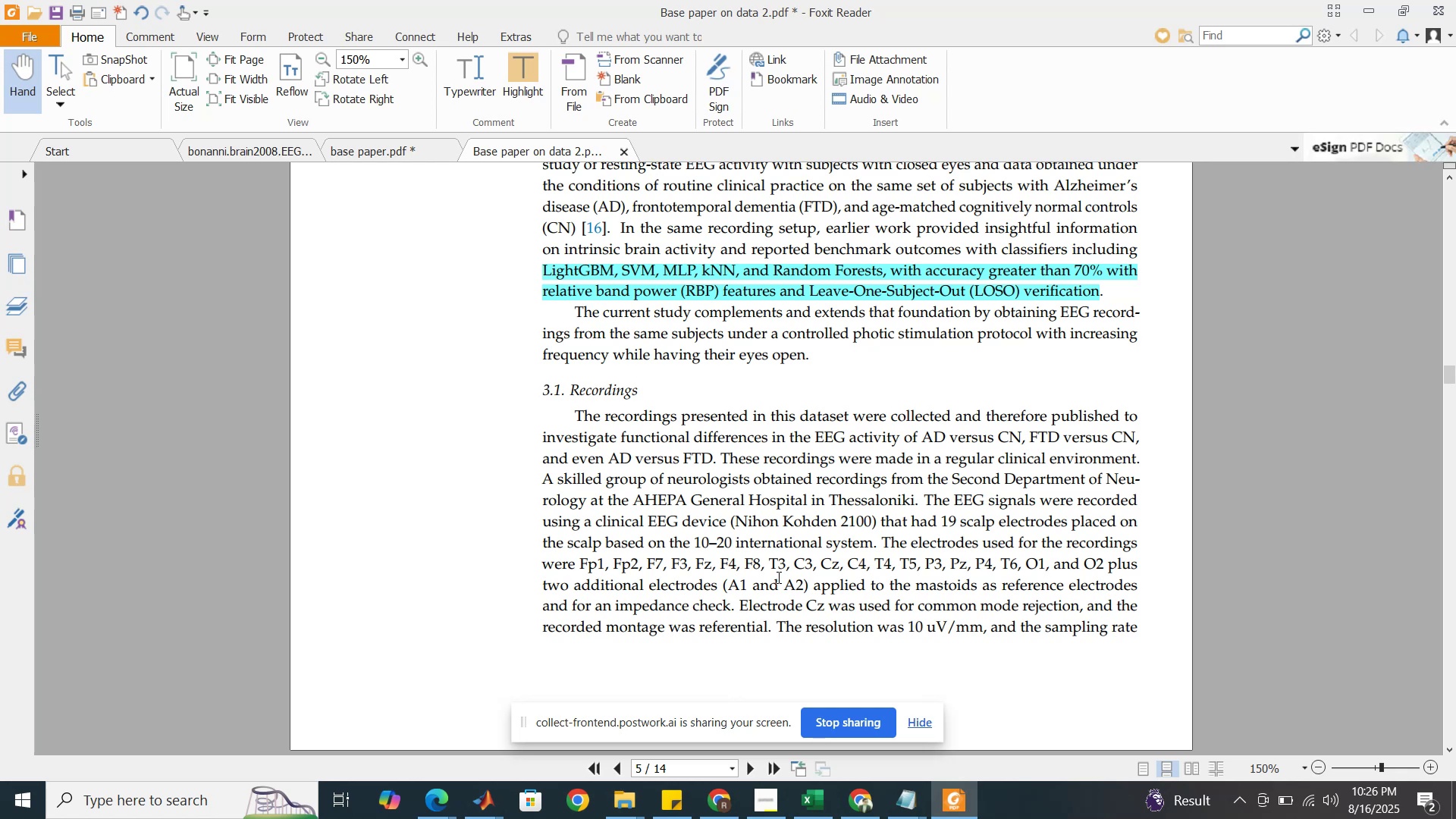 
wait(7.88)
 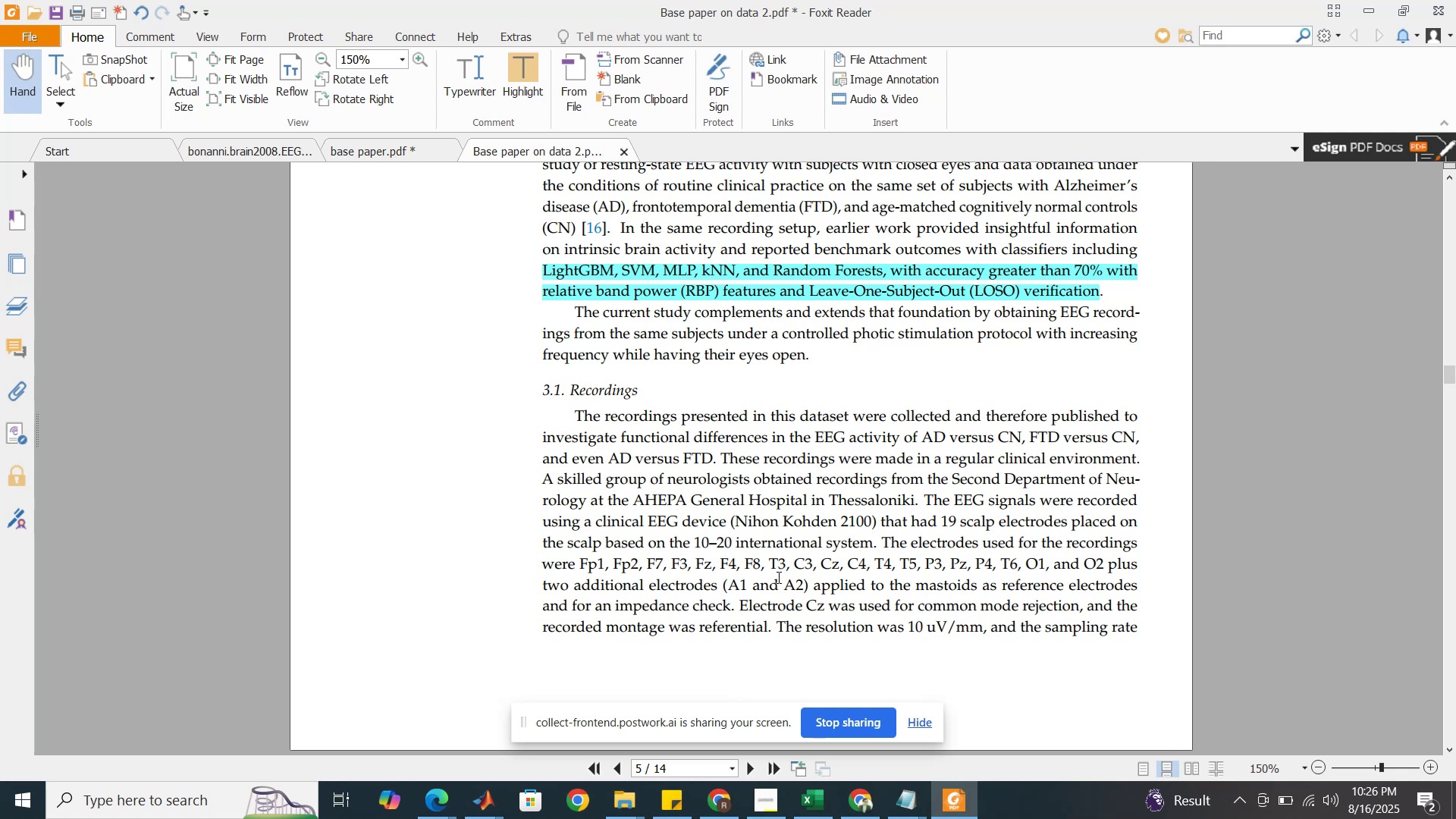 
scroll: coordinate [777, 579], scroll_direction: down, amount: 5.0
 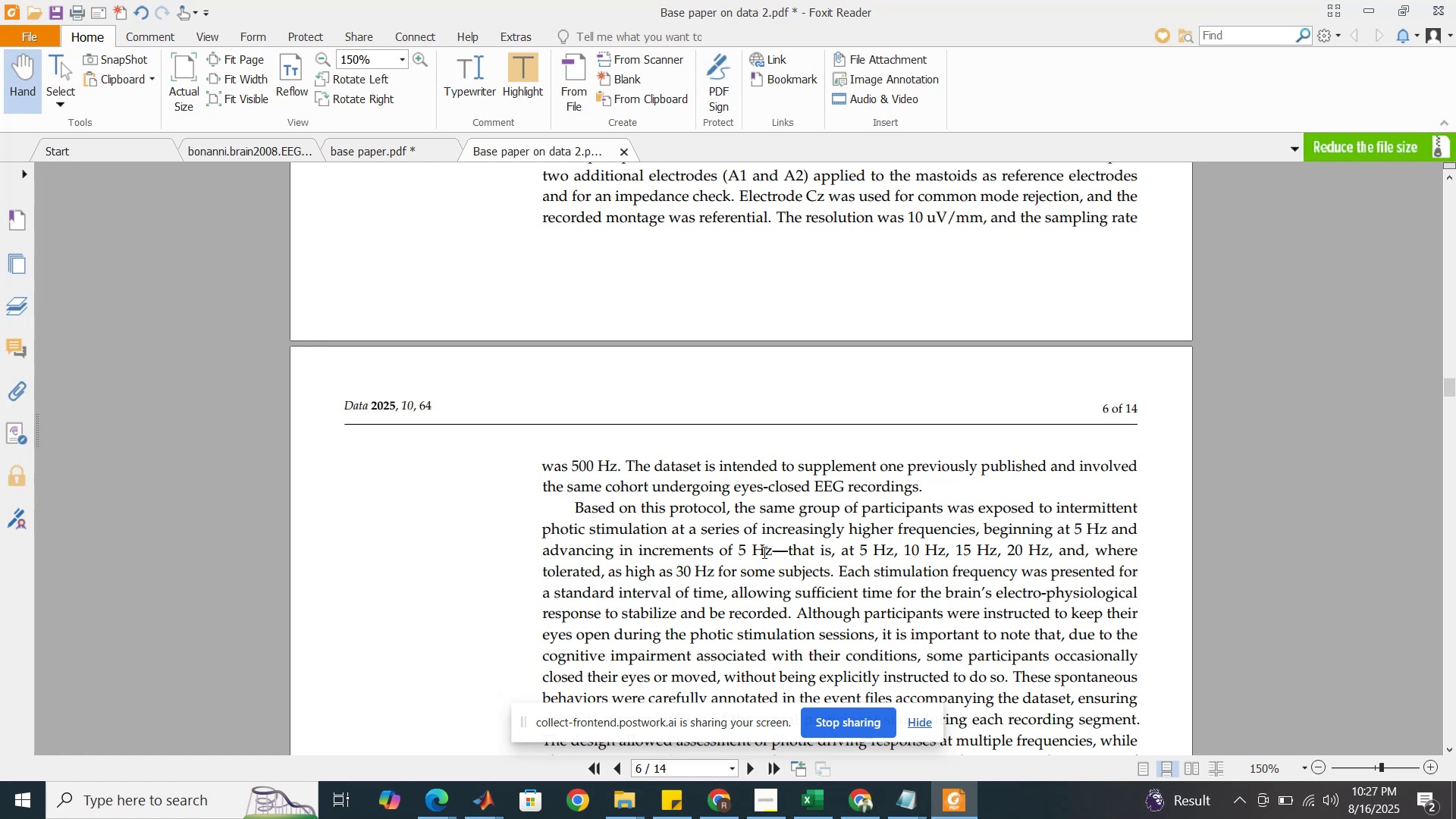 
wait(39.37)
 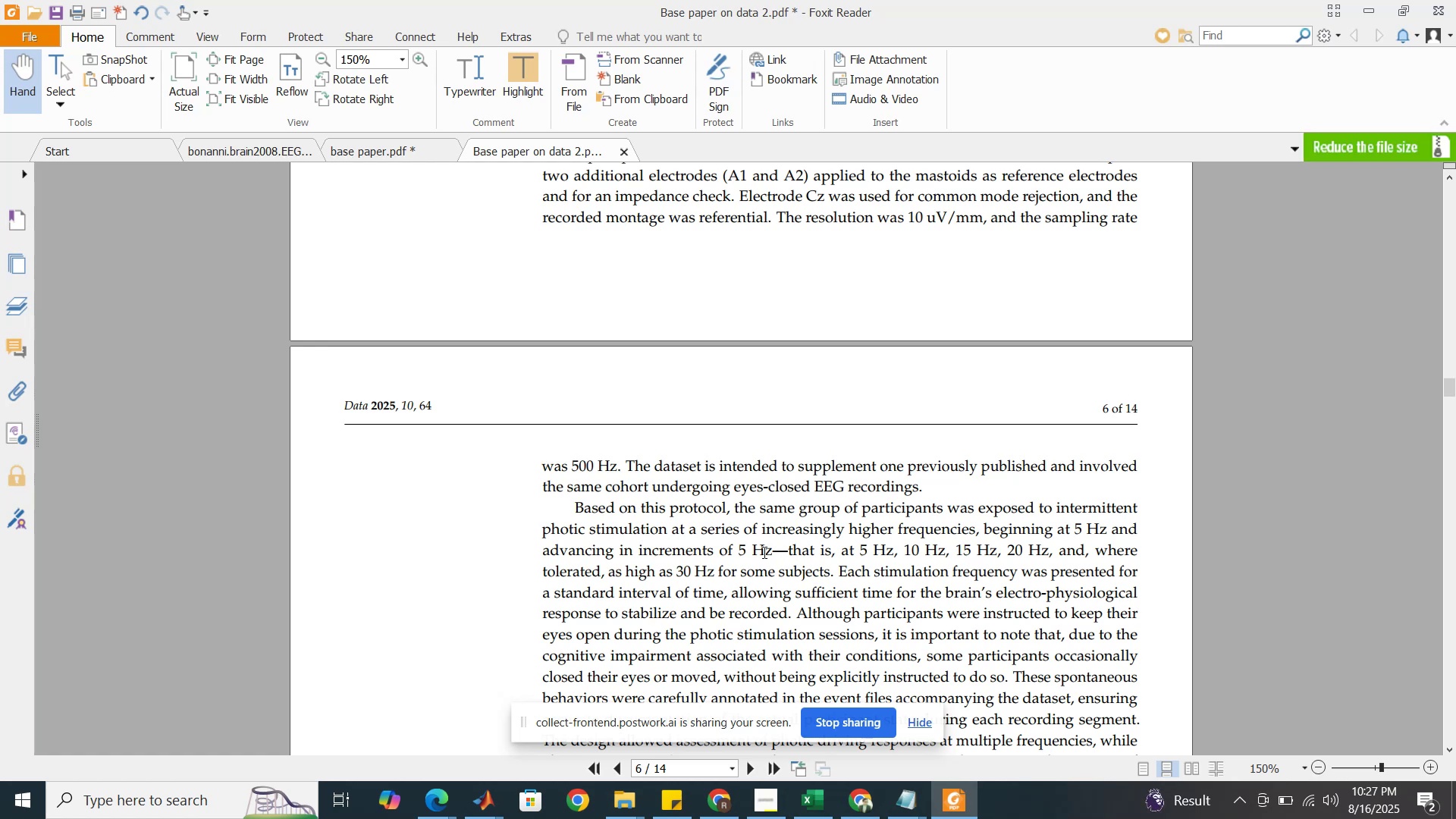 
scroll: coordinate [994, 607], scroll_direction: down, amount: 7.0
 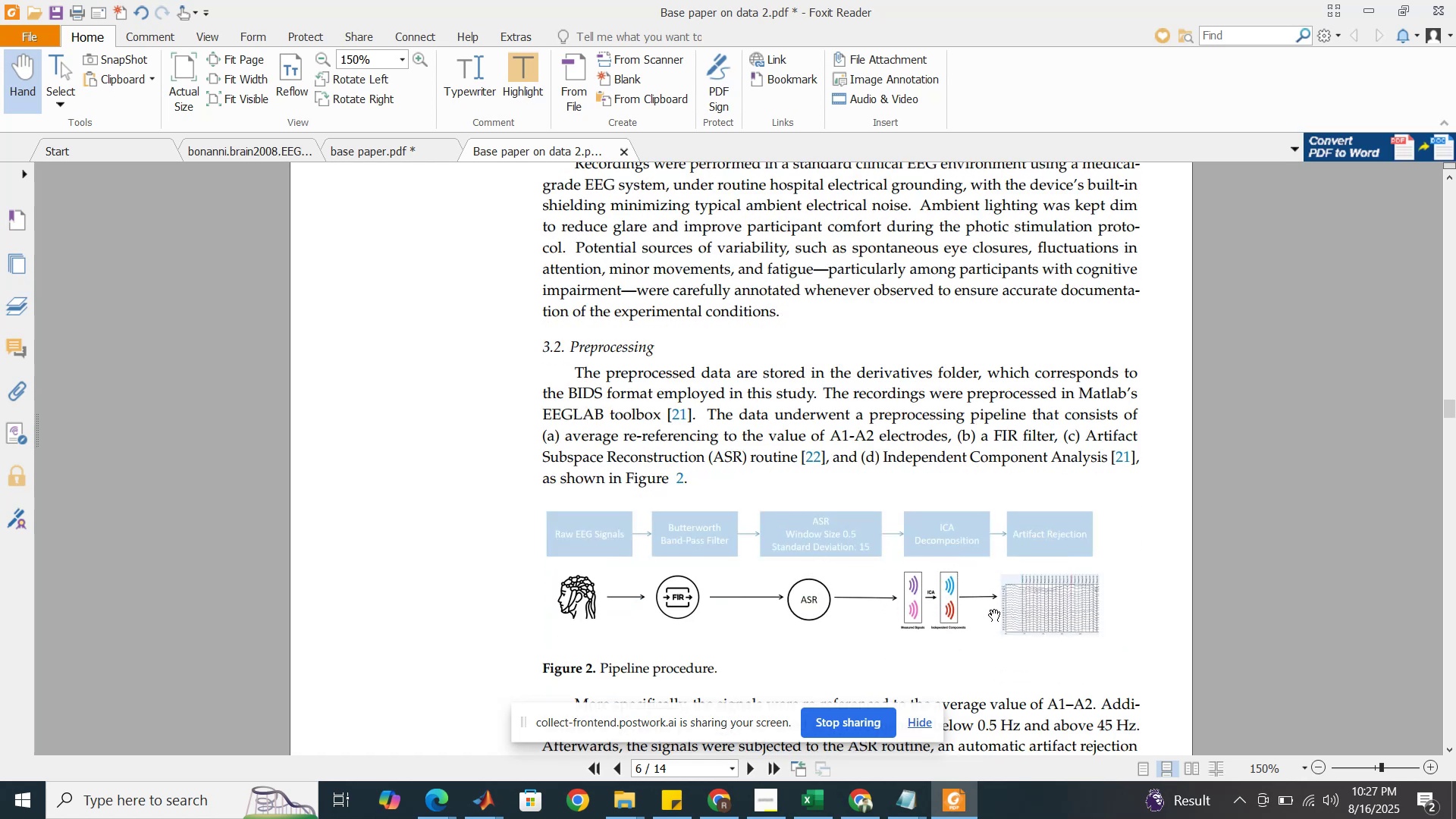 
scroll: coordinate [962, 626], scroll_direction: down, amount: 13.0
 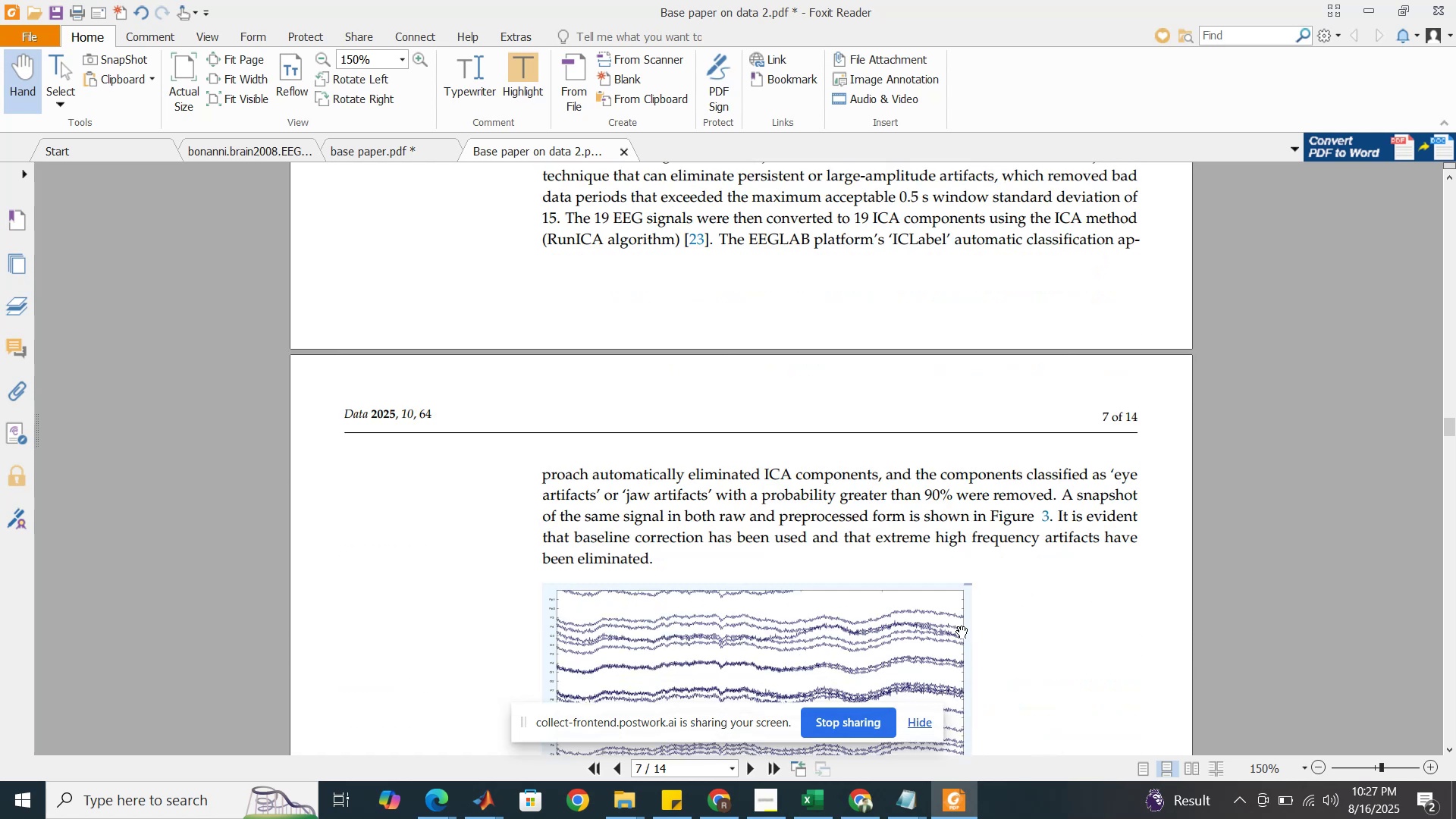 
scroll: coordinate [961, 624], scroll_direction: down, amount: 8.0
 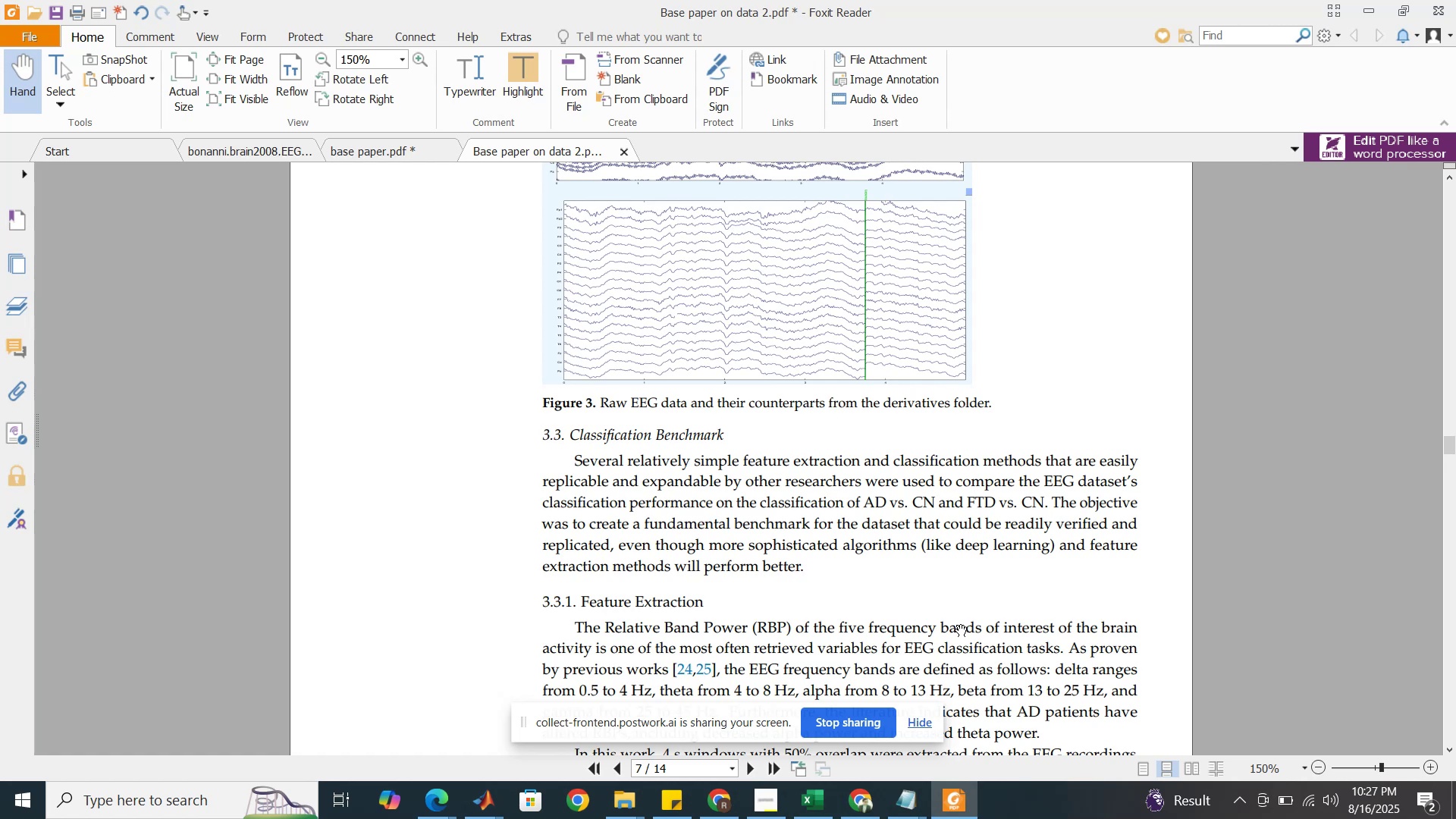 
wait(18.3)
 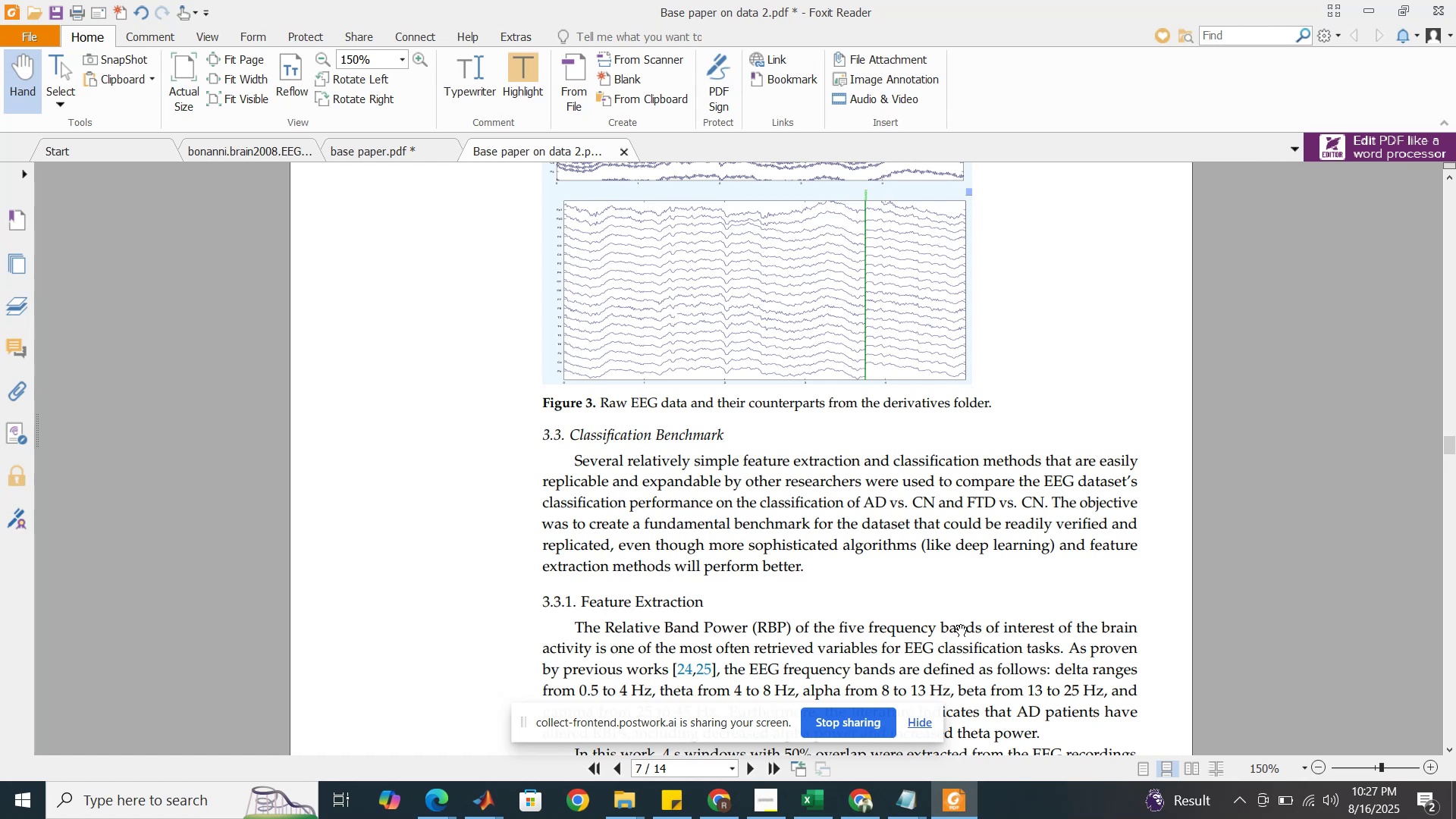 
scroll: coordinate [946, 635], scroll_direction: down, amount: 1.0
 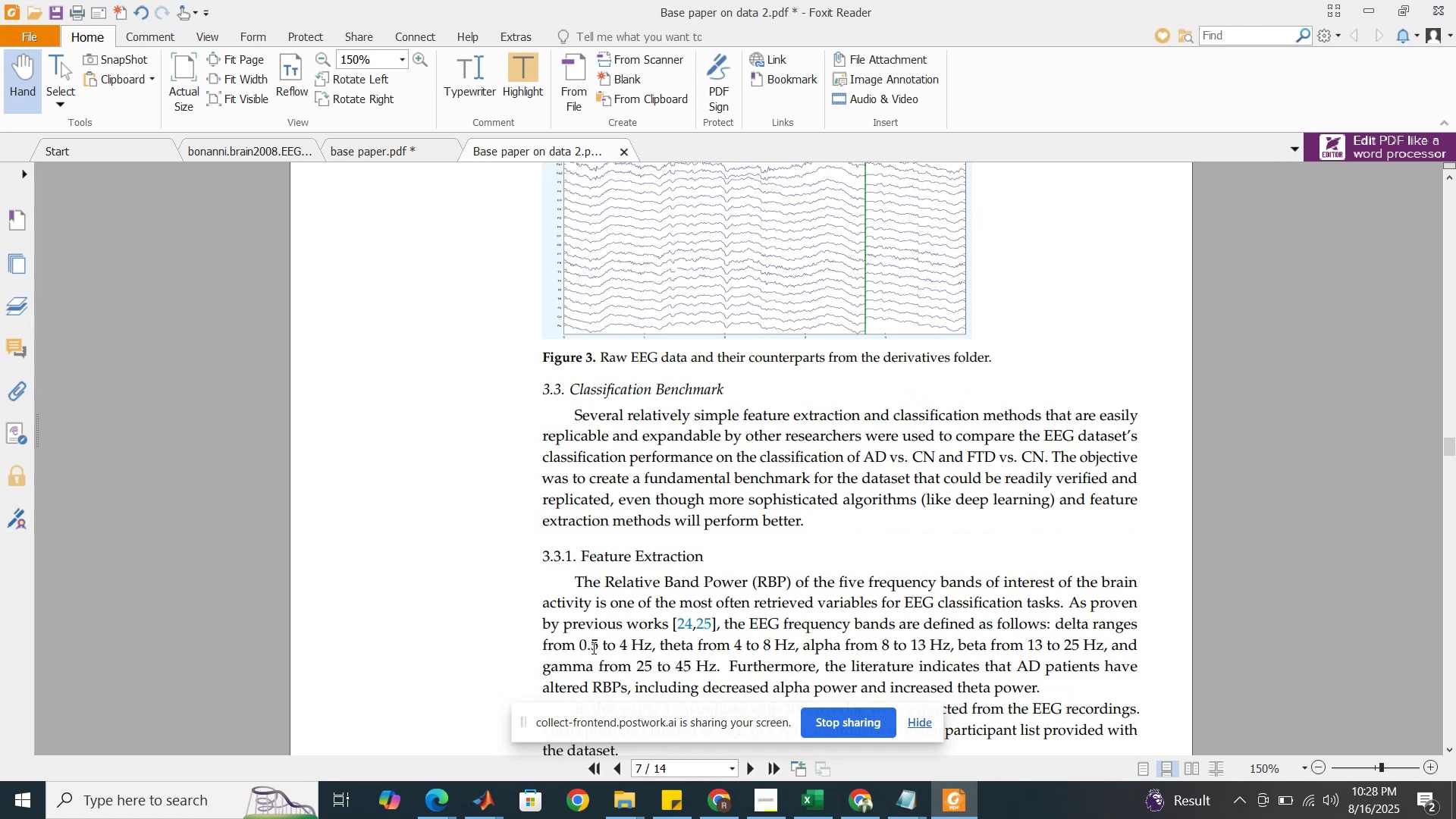 
left_click_drag(start_coordinate=[579, 645], to_coordinate=[723, 659])
 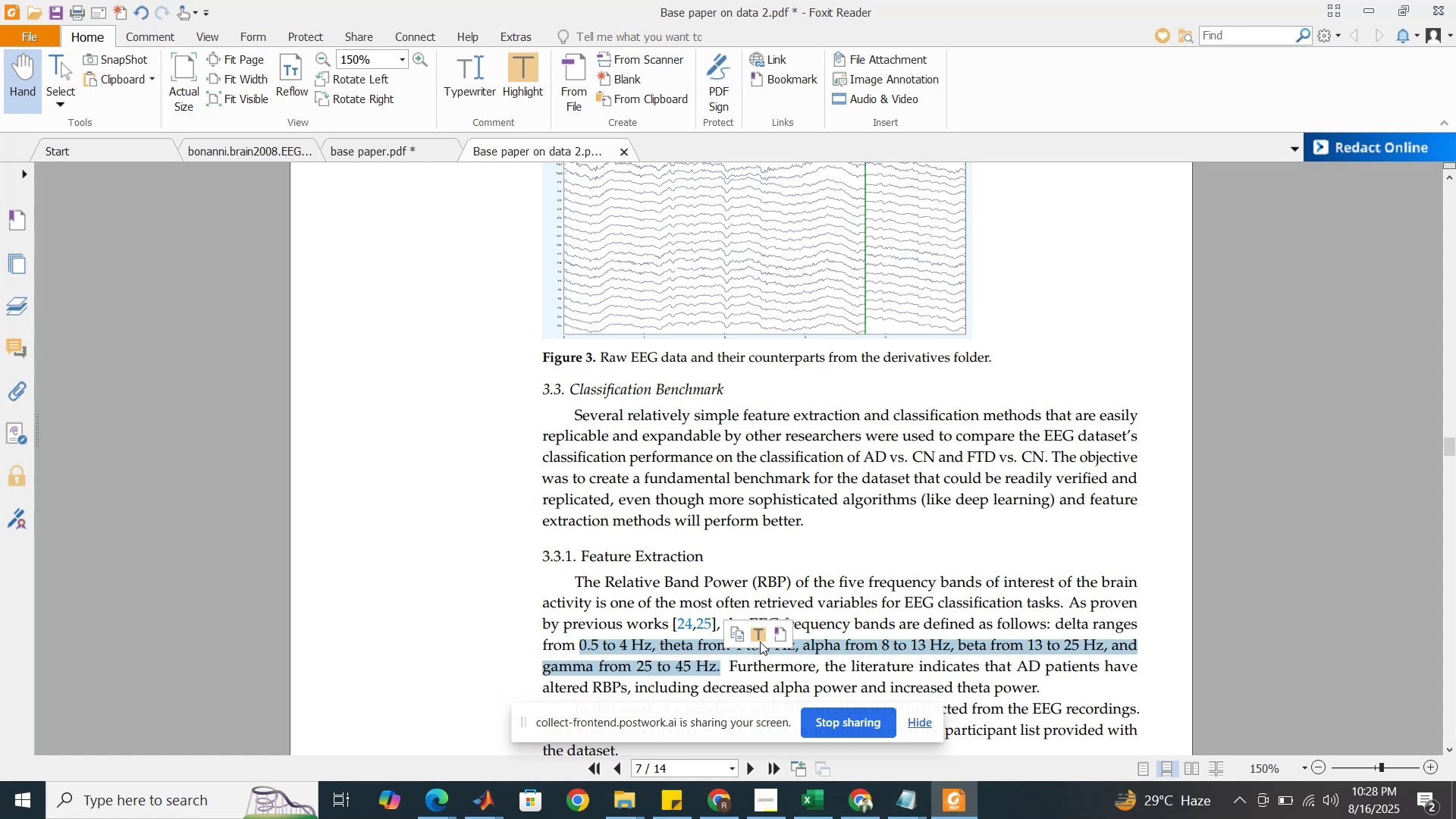 
scroll: coordinate [830, 604], scroll_direction: down, amount: 4.0
 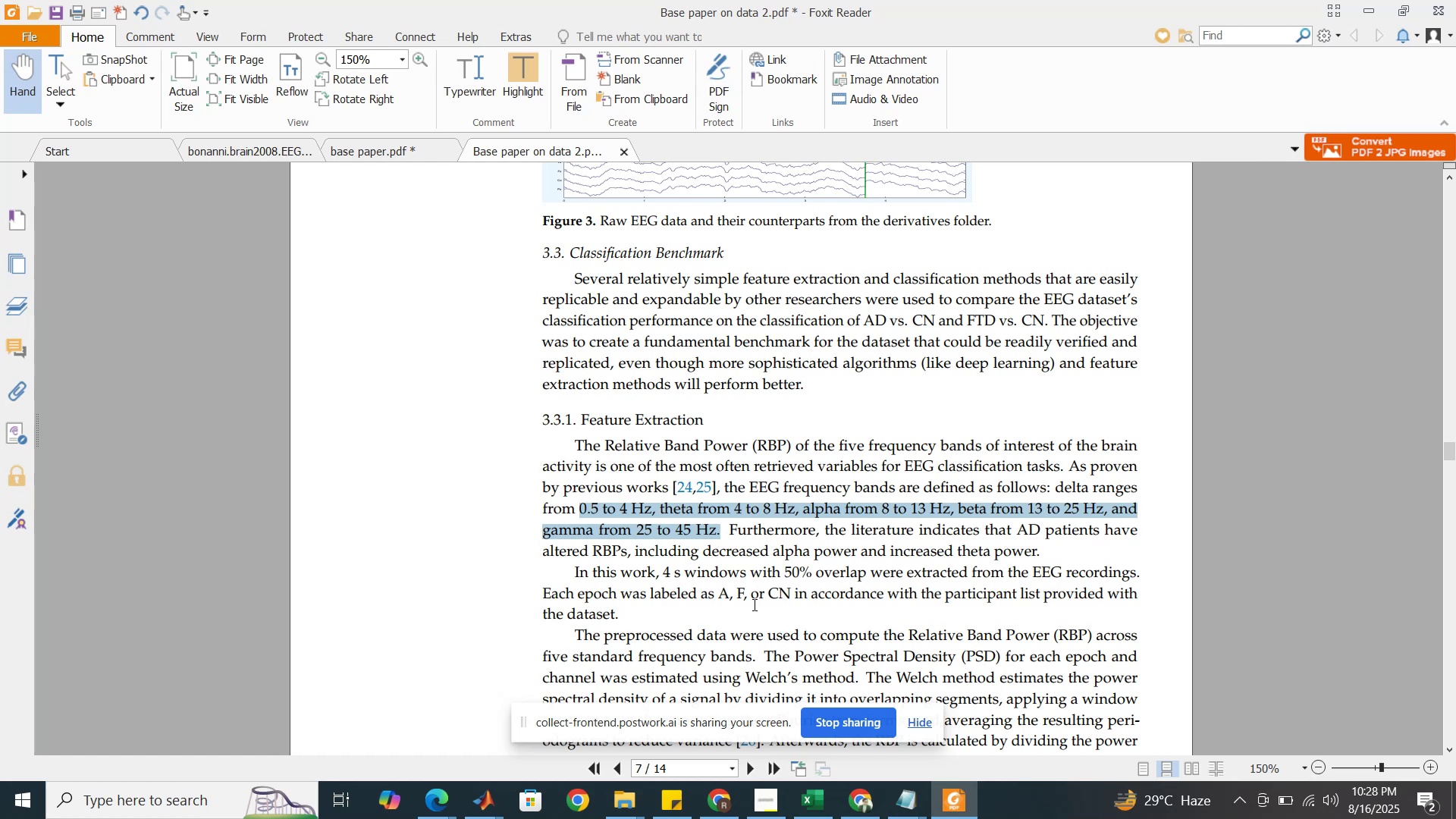 
wait(43.03)
 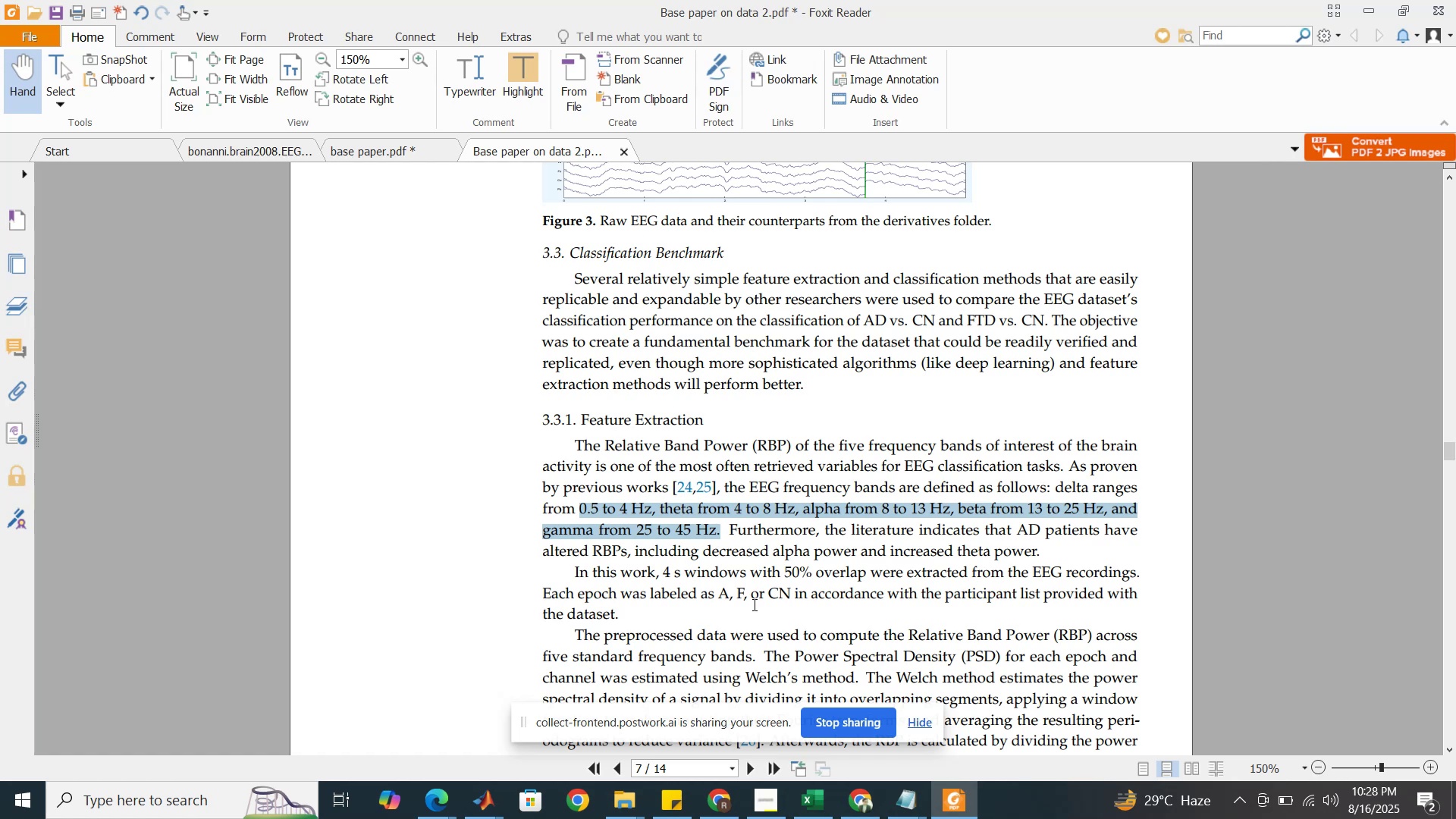 
left_click_drag(start_coordinate=[660, 573], to_coordinate=[633, 611])
 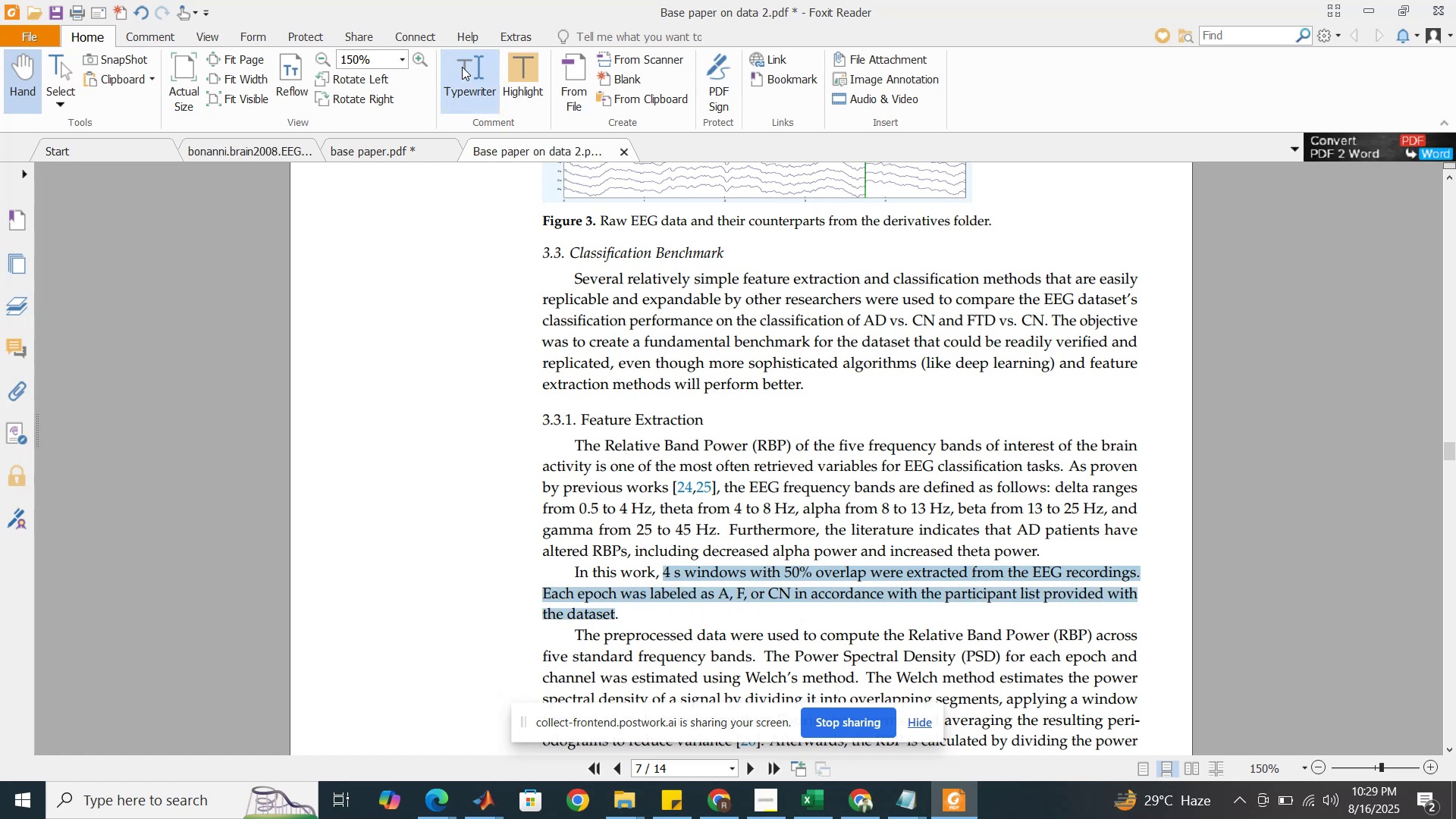 
left_click([540, 67])
 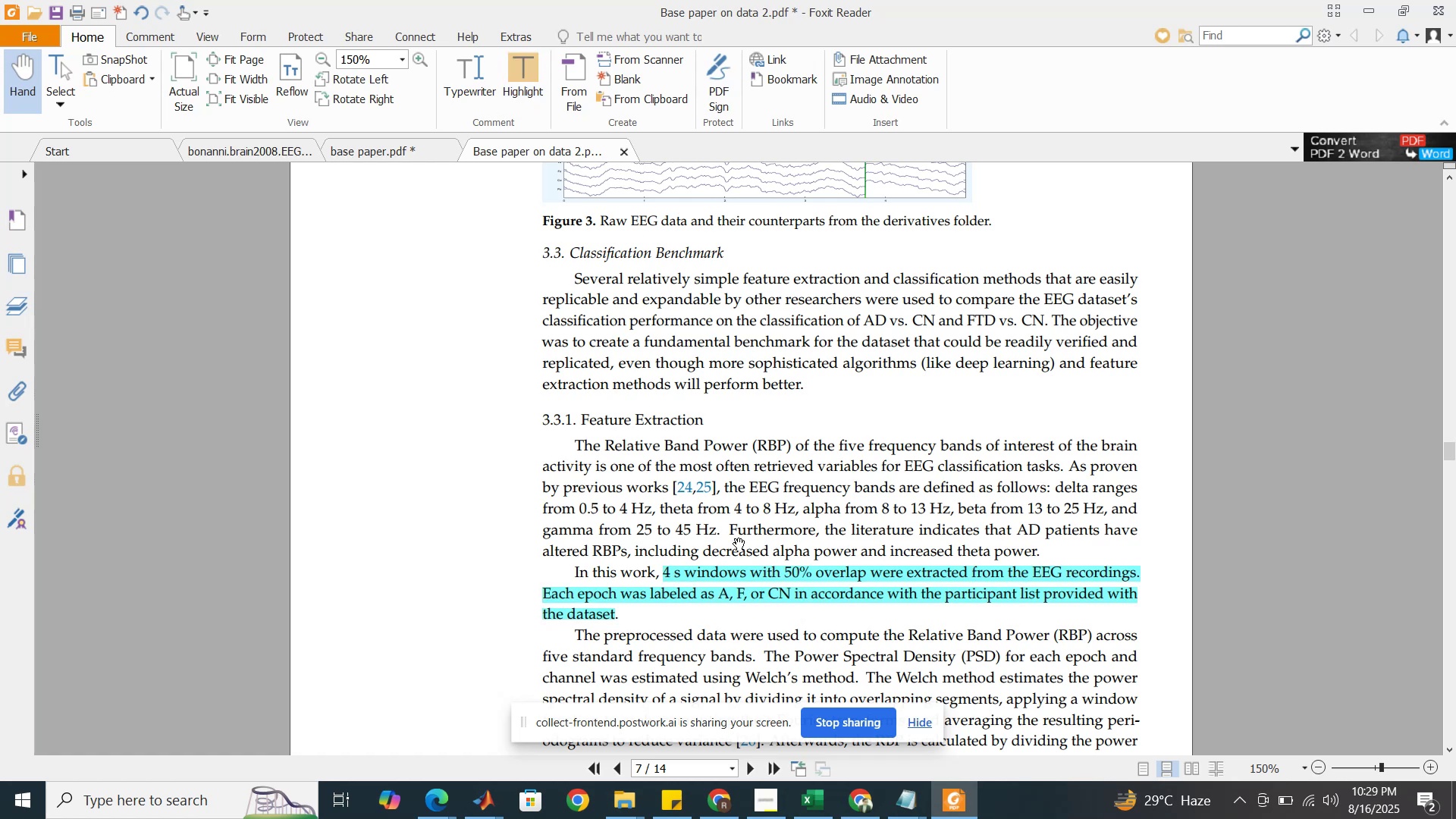 
scroll: coordinate [739, 539], scroll_direction: down, amount: 3.0
 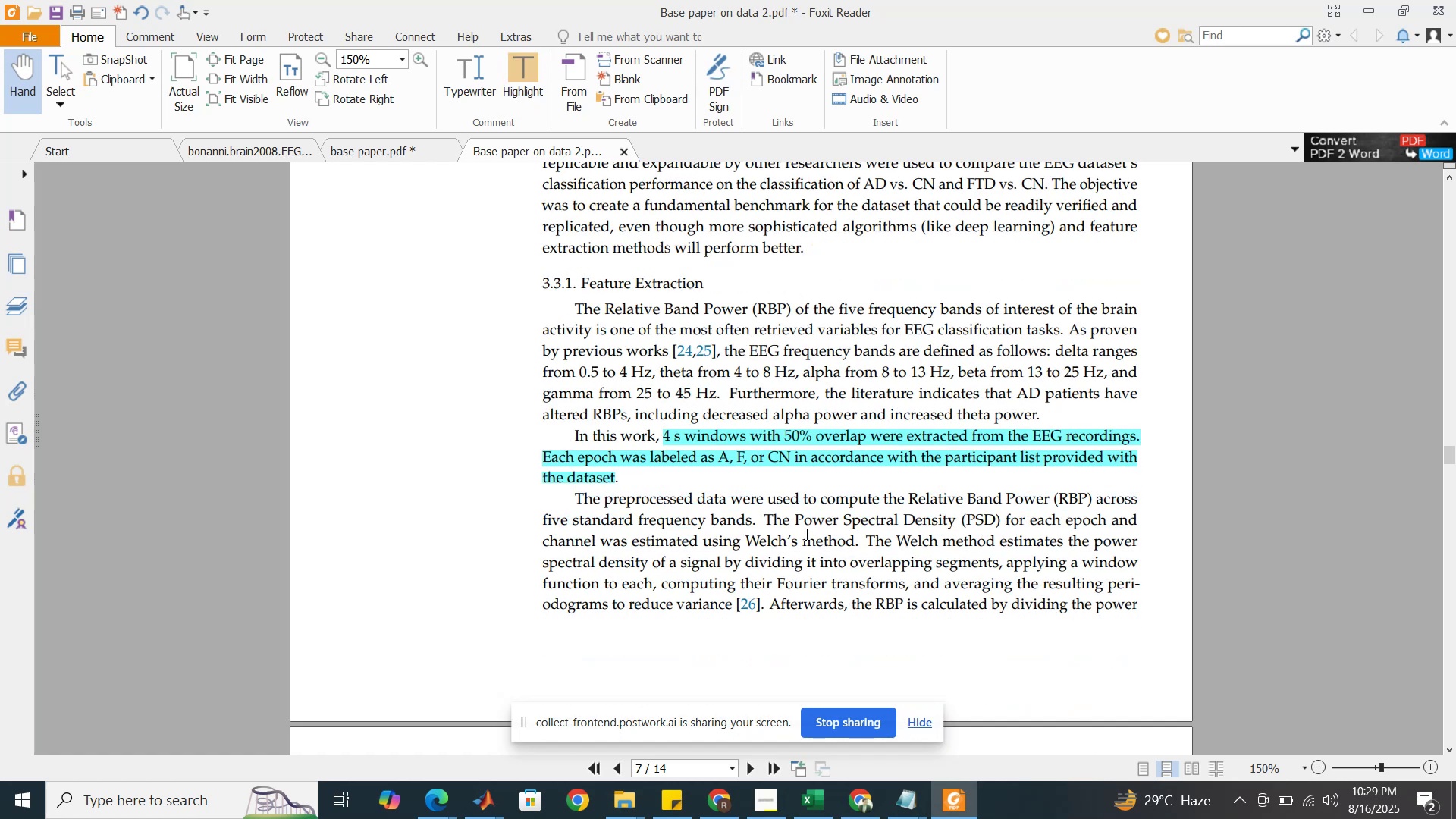 
wait(7.66)
 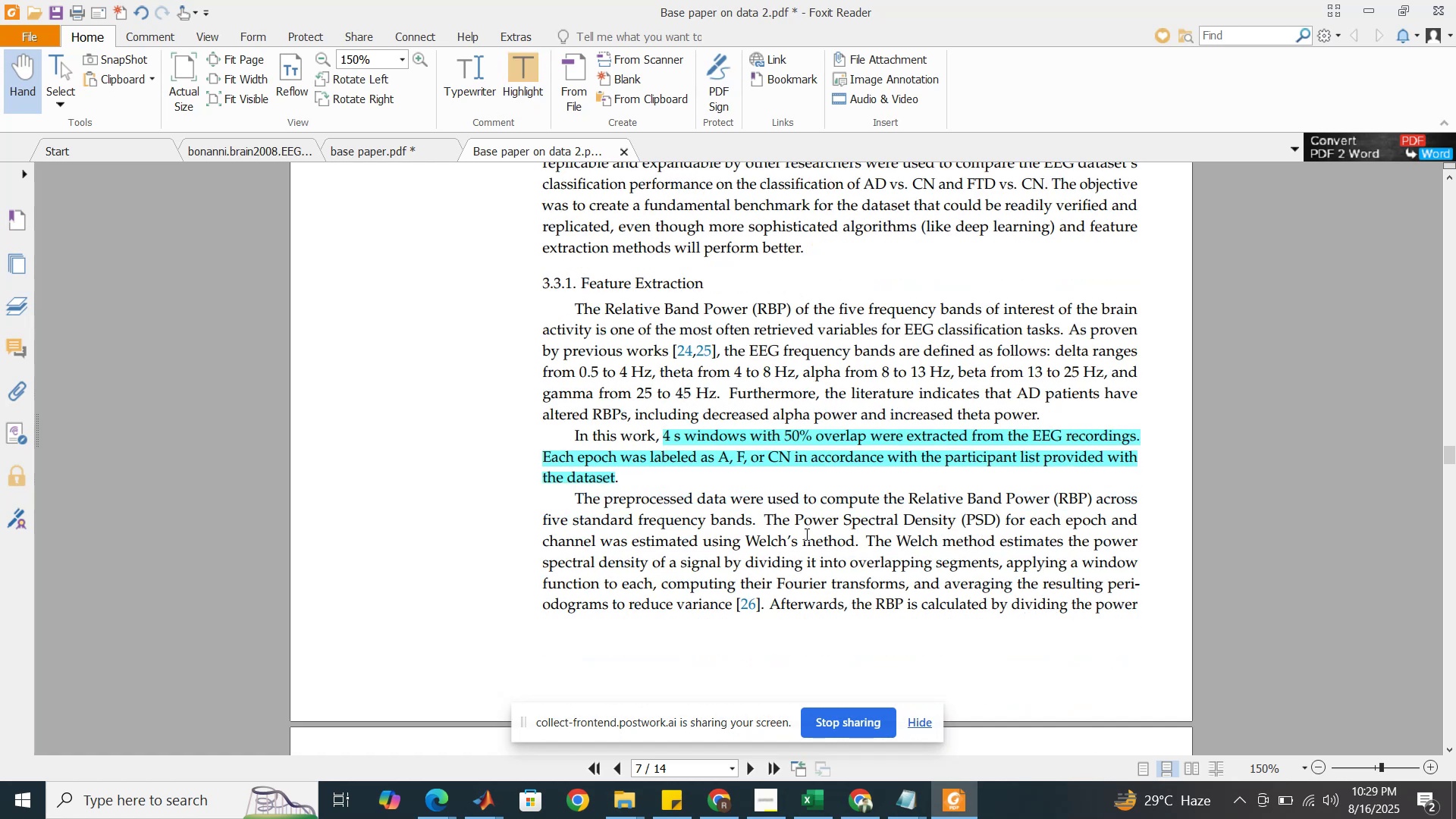 
scroll: coordinate [805, 534], scroll_direction: up, amount: 1.0
 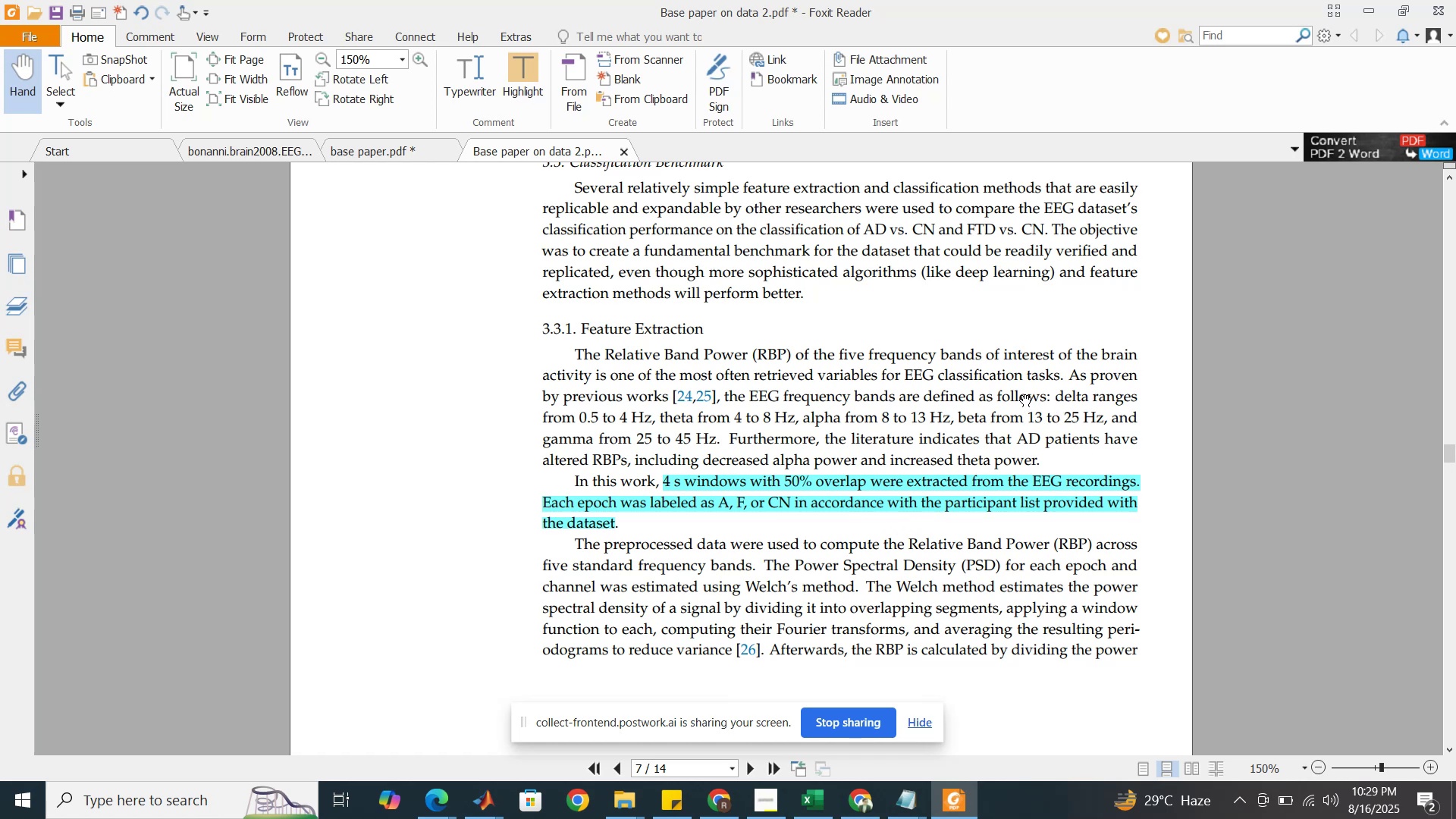 
left_click_drag(start_coordinate=[1055, 396], to_coordinate=[720, 441])
 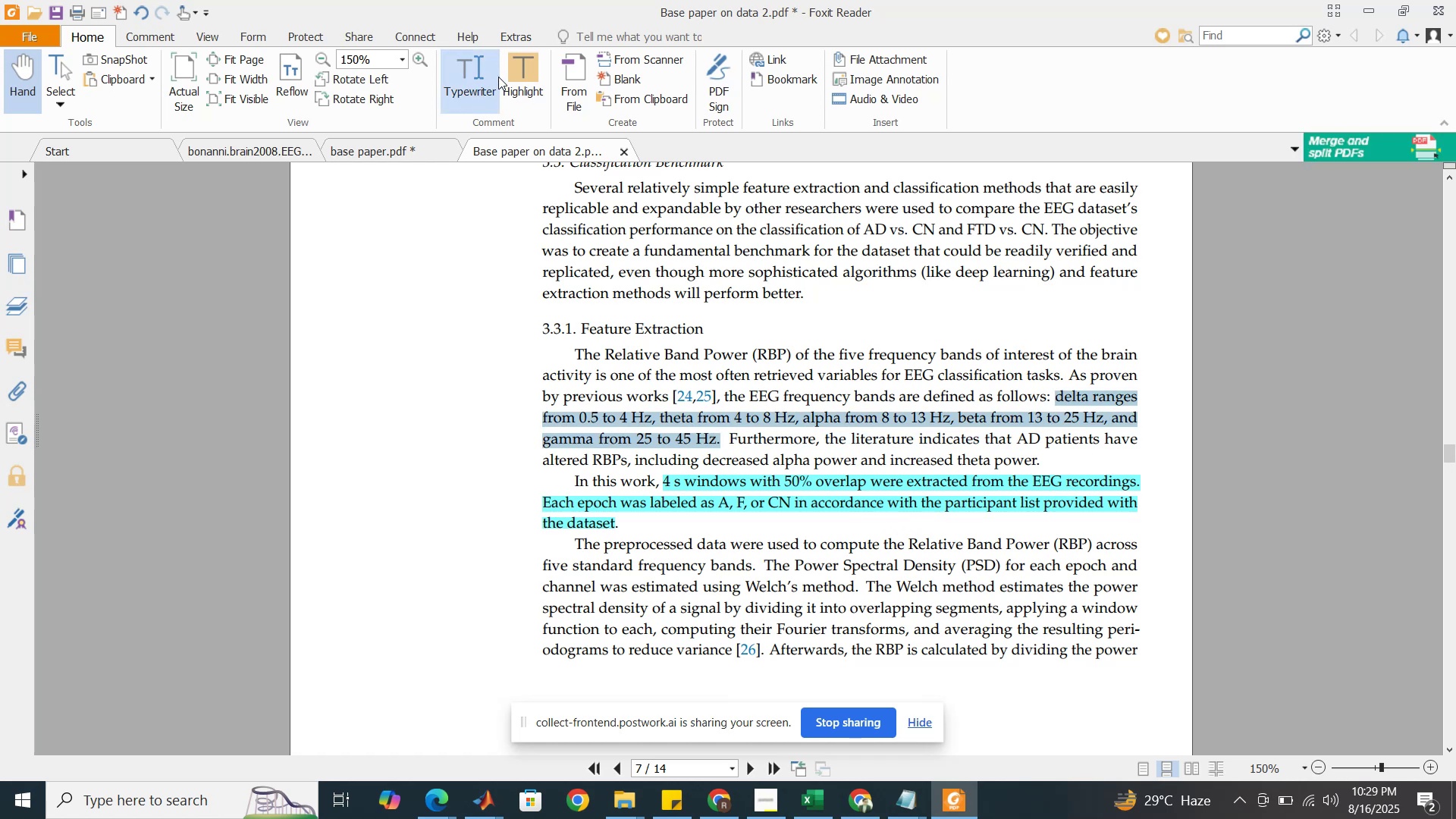 
left_click([519, 72])
 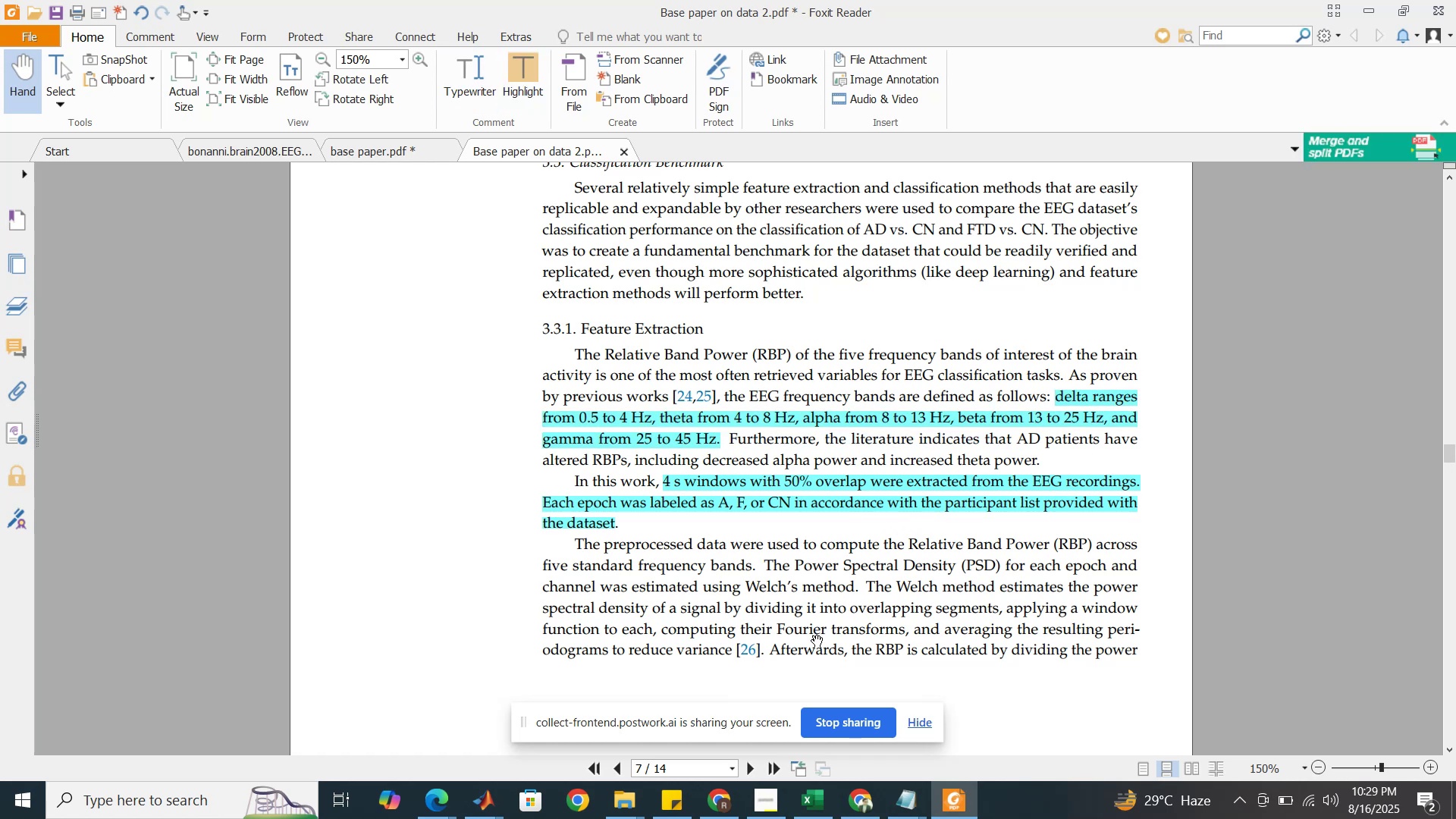 
scroll: coordinate [789, 574], scroll_direction: down, amount: 2.0
 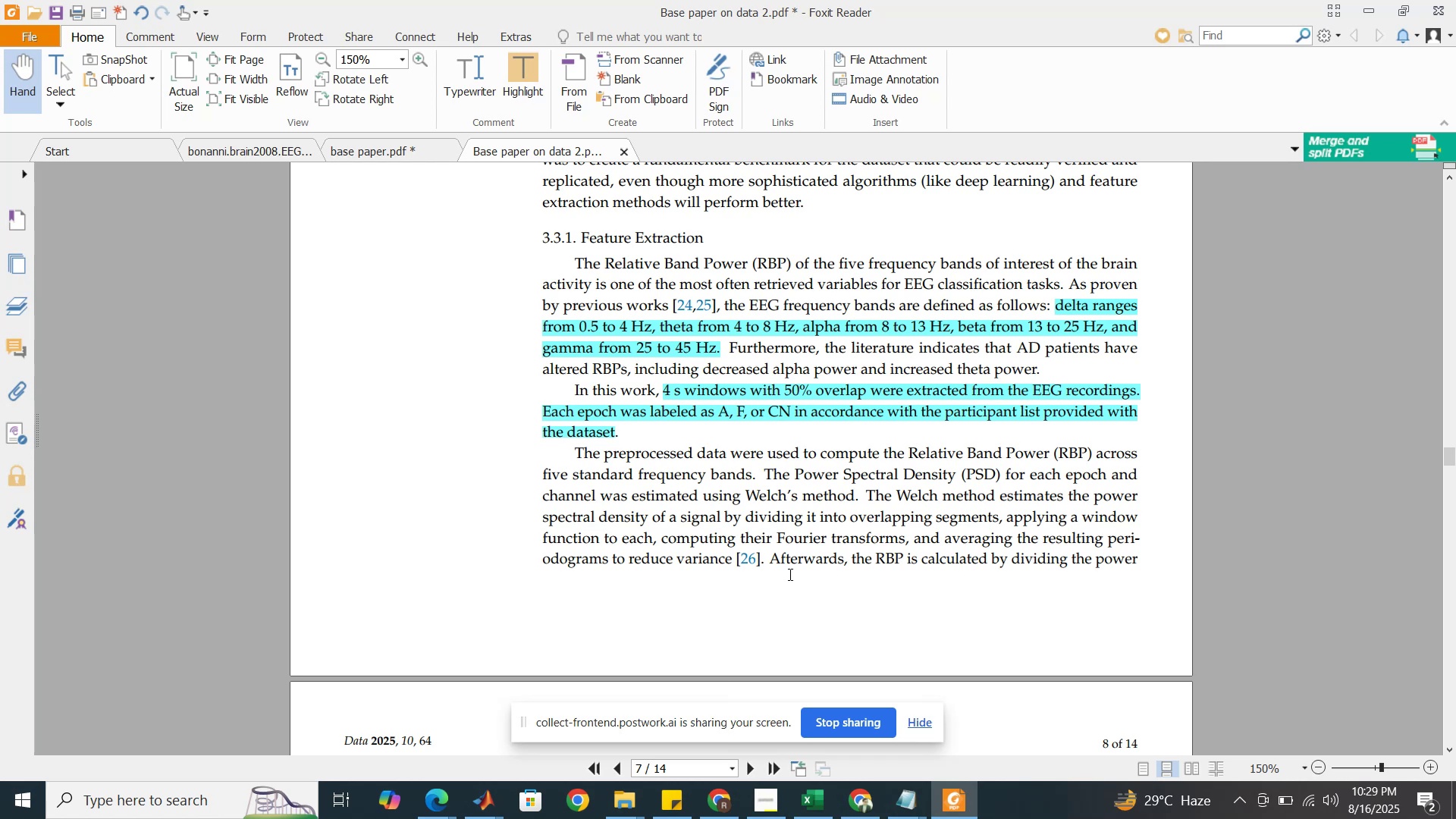 
wait(18.81)
 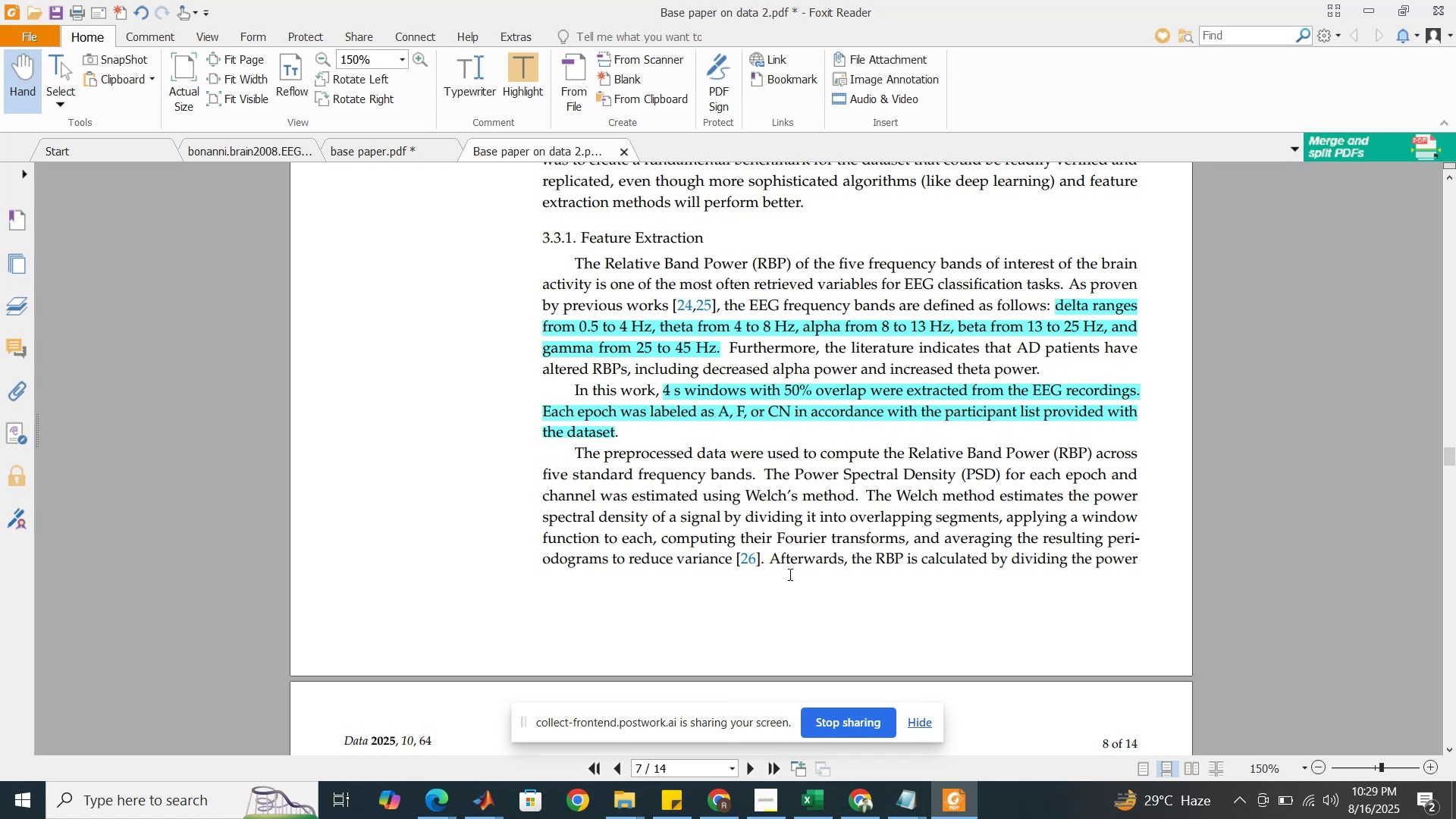 
scroll: coordinate [789, 573], scroll_direction: down, amount: 6.0
 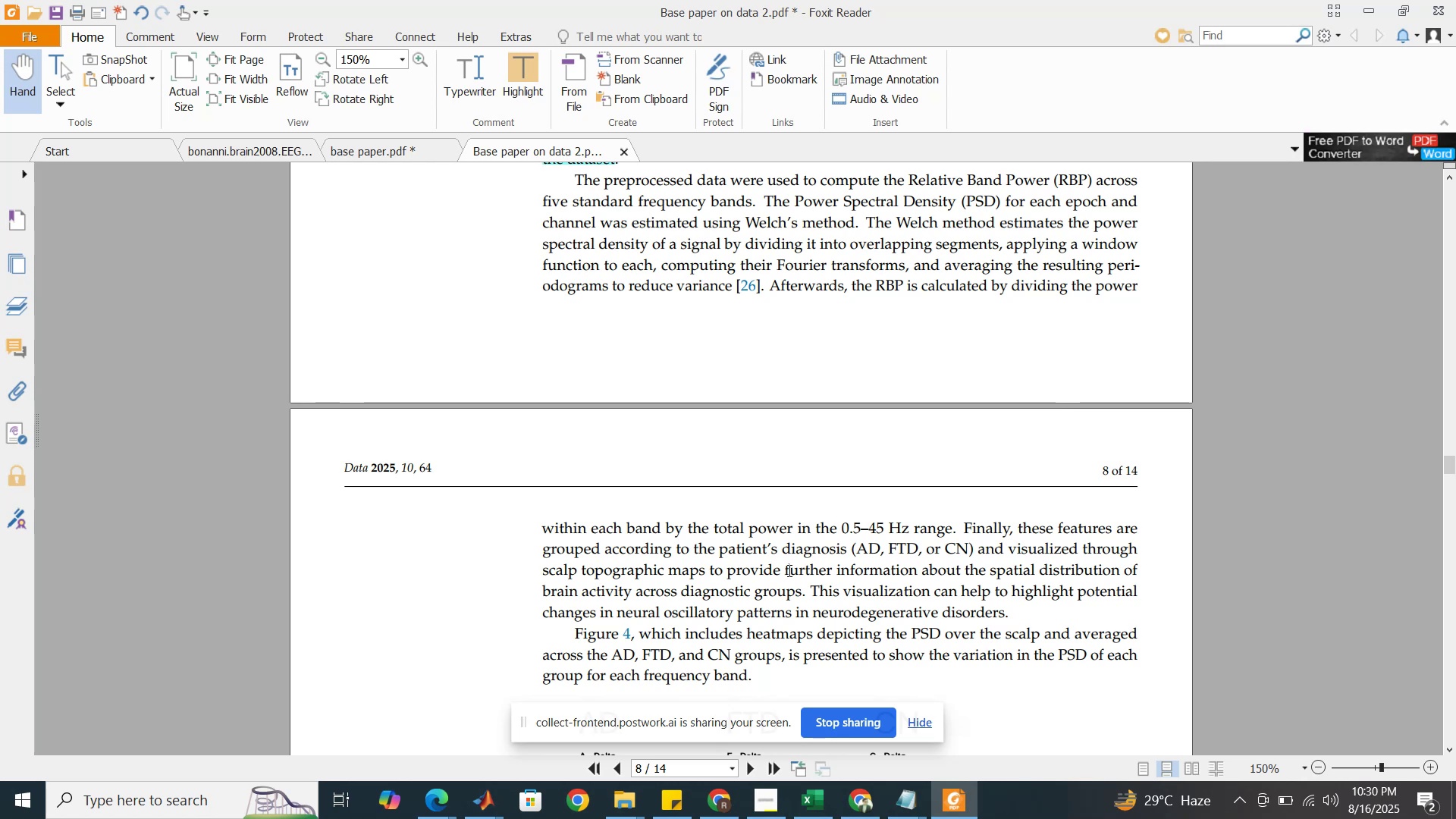 
wait(23.67)
 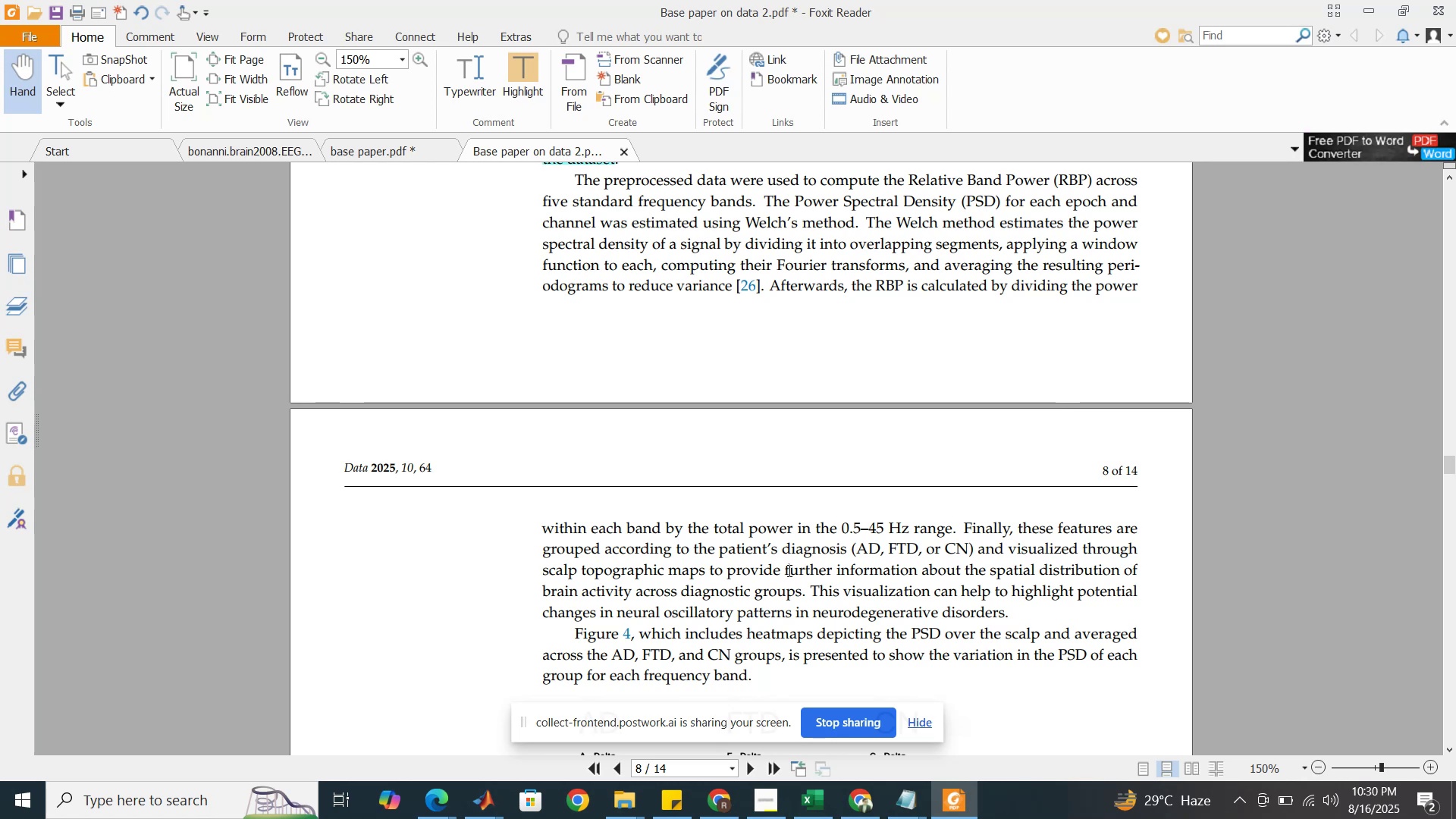 
left_click_drag(start_coordinate=[769, 287], to_coordinate=[858, 539])
 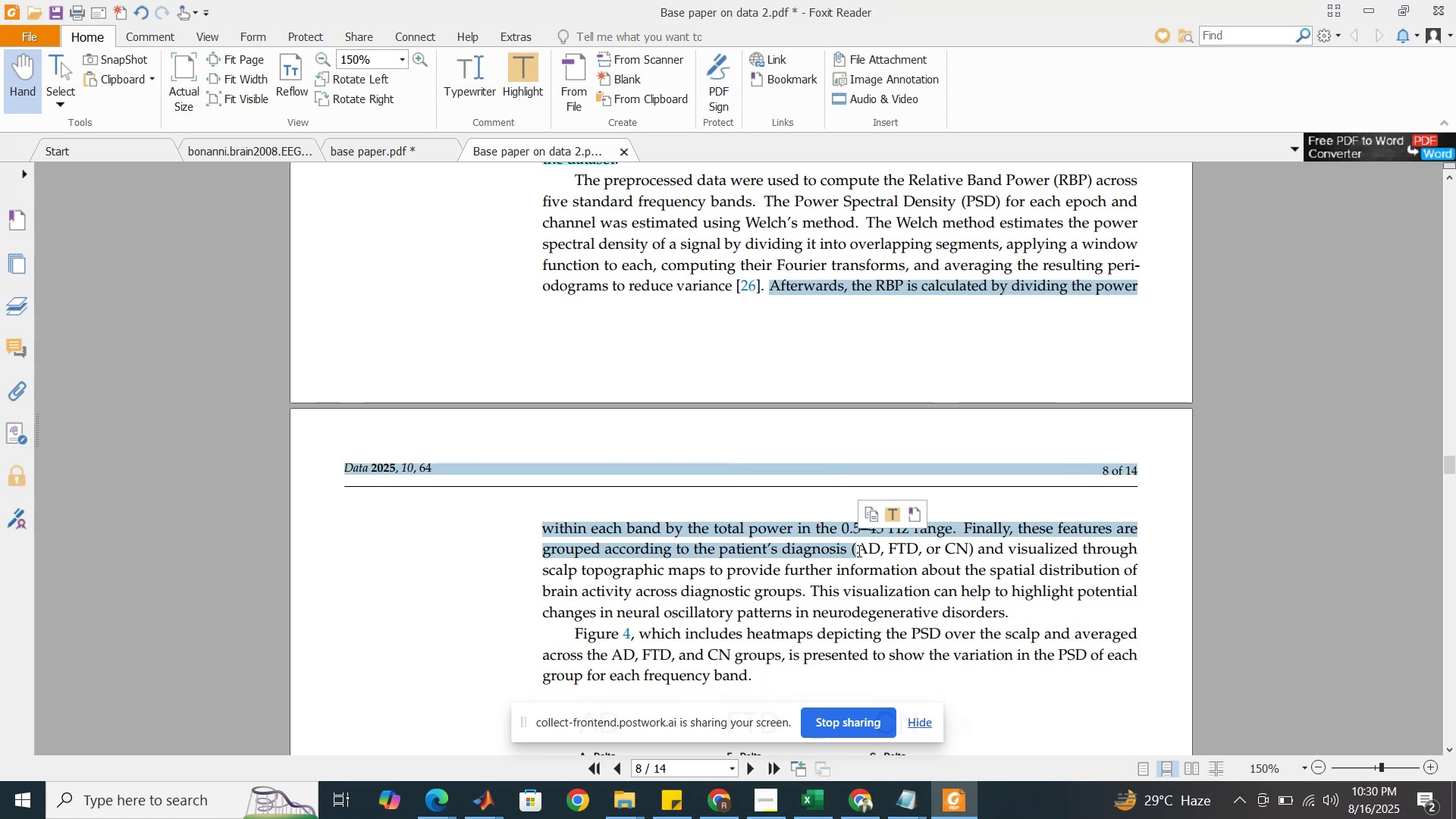 
left_click([858, 551])
 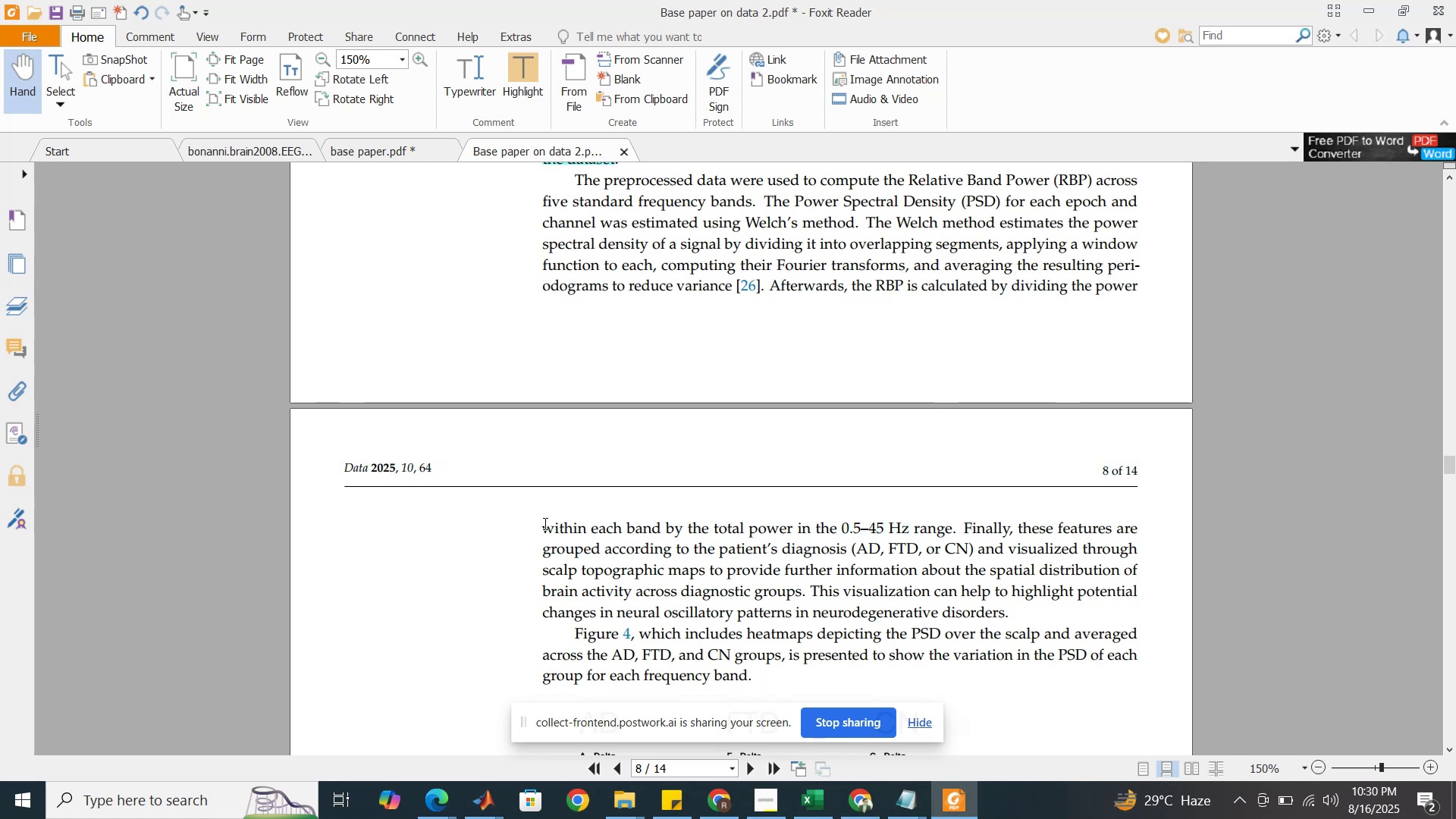 
left_click_drag(start_coordinate=[545, 525], to_coordinate=[805, 595])
 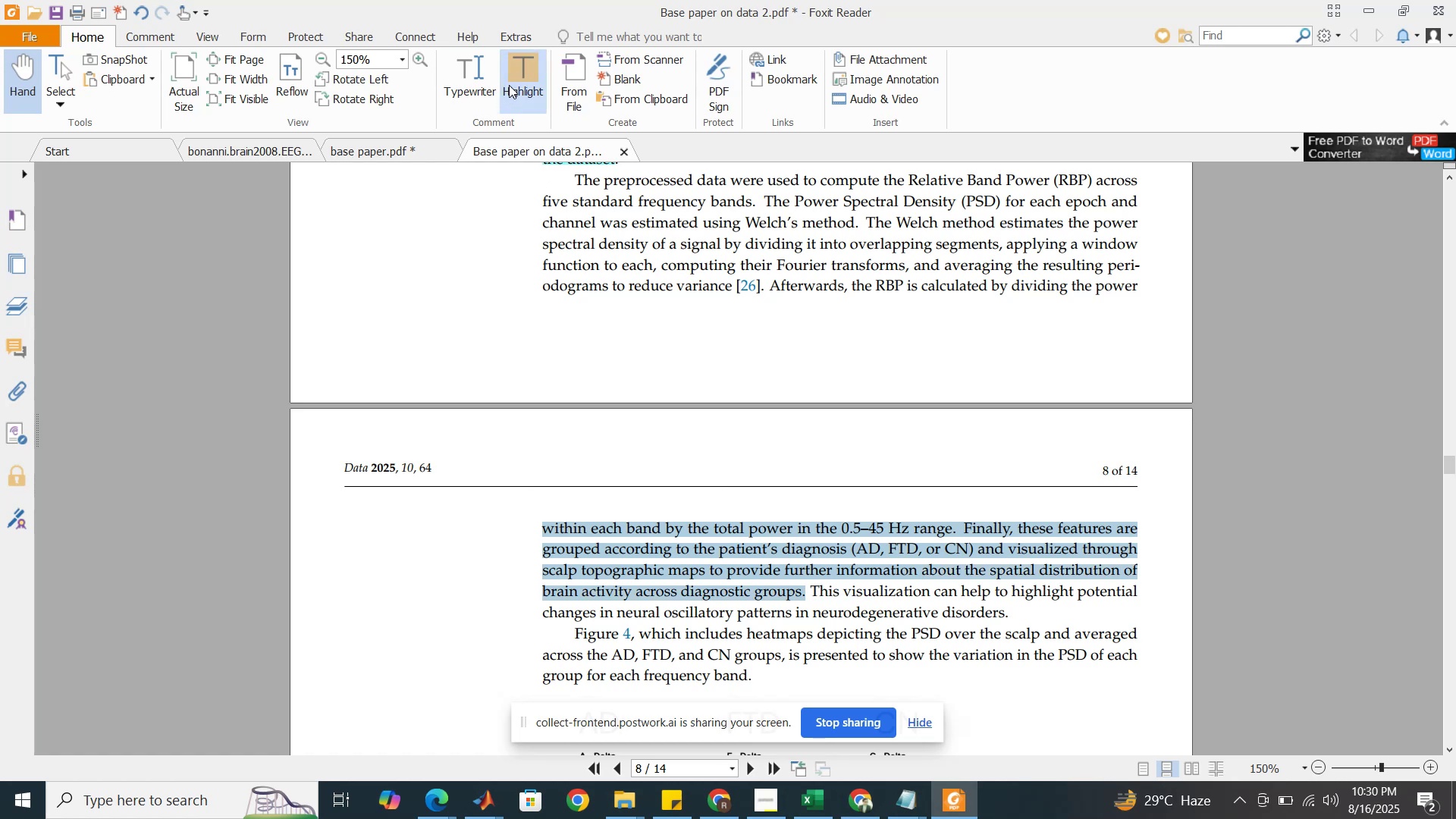 
left_click([519, 74])
 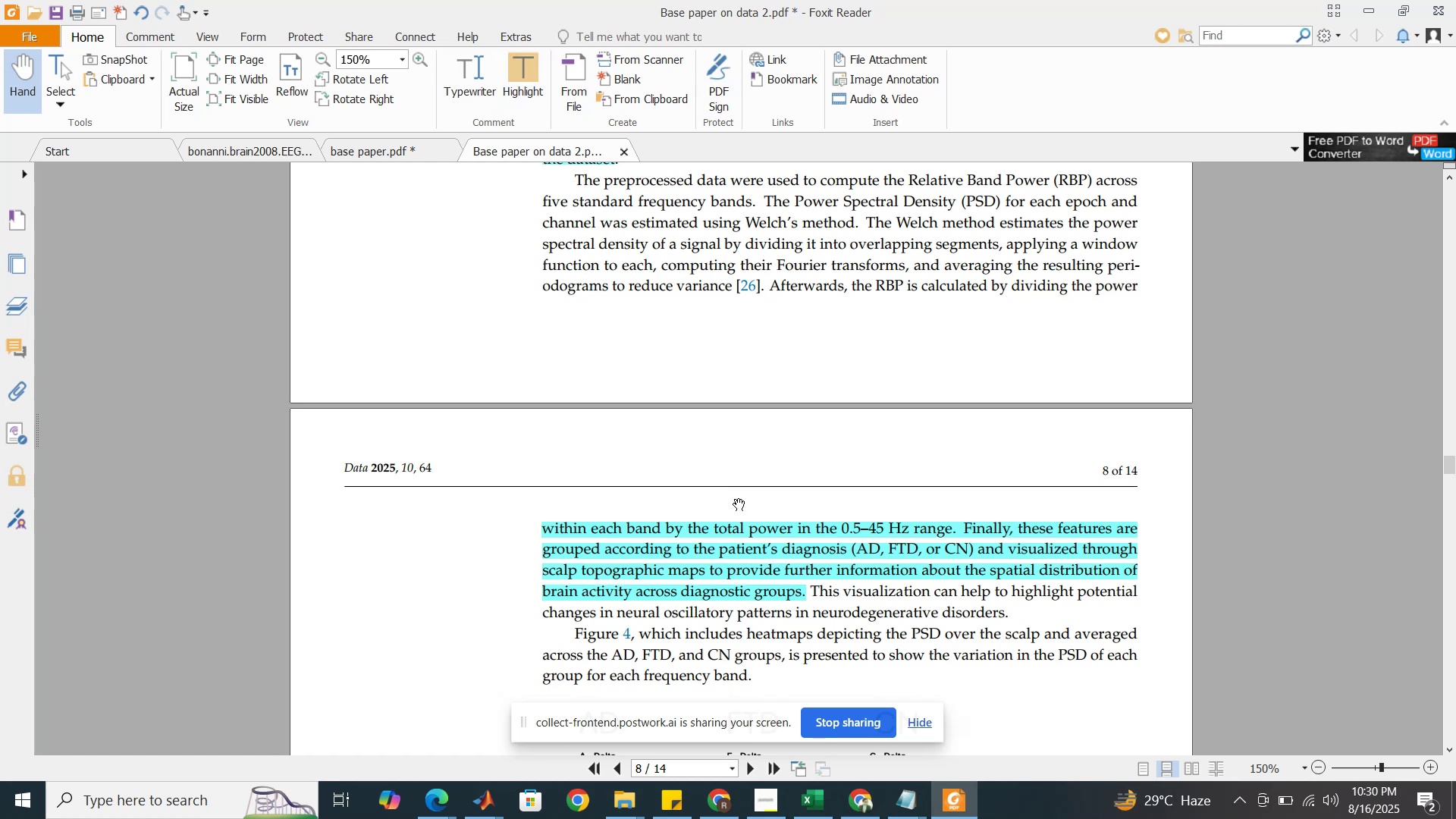 
scroll: coordinate [743, 502], scroll_direction: down, amount: 11.0
 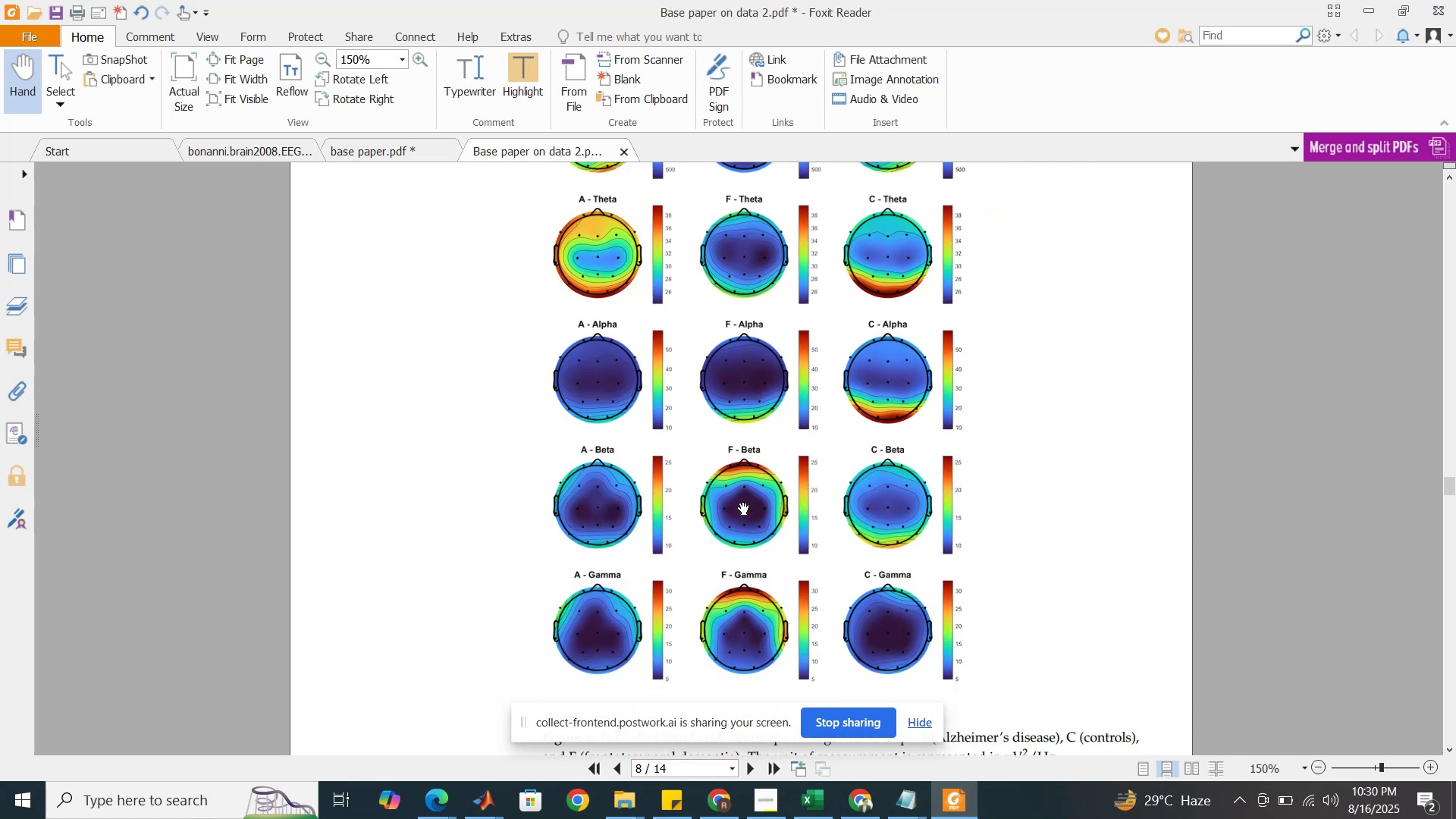 
scroll: coordinate [743, 502], scroll_direction: up, amount: 3.0
 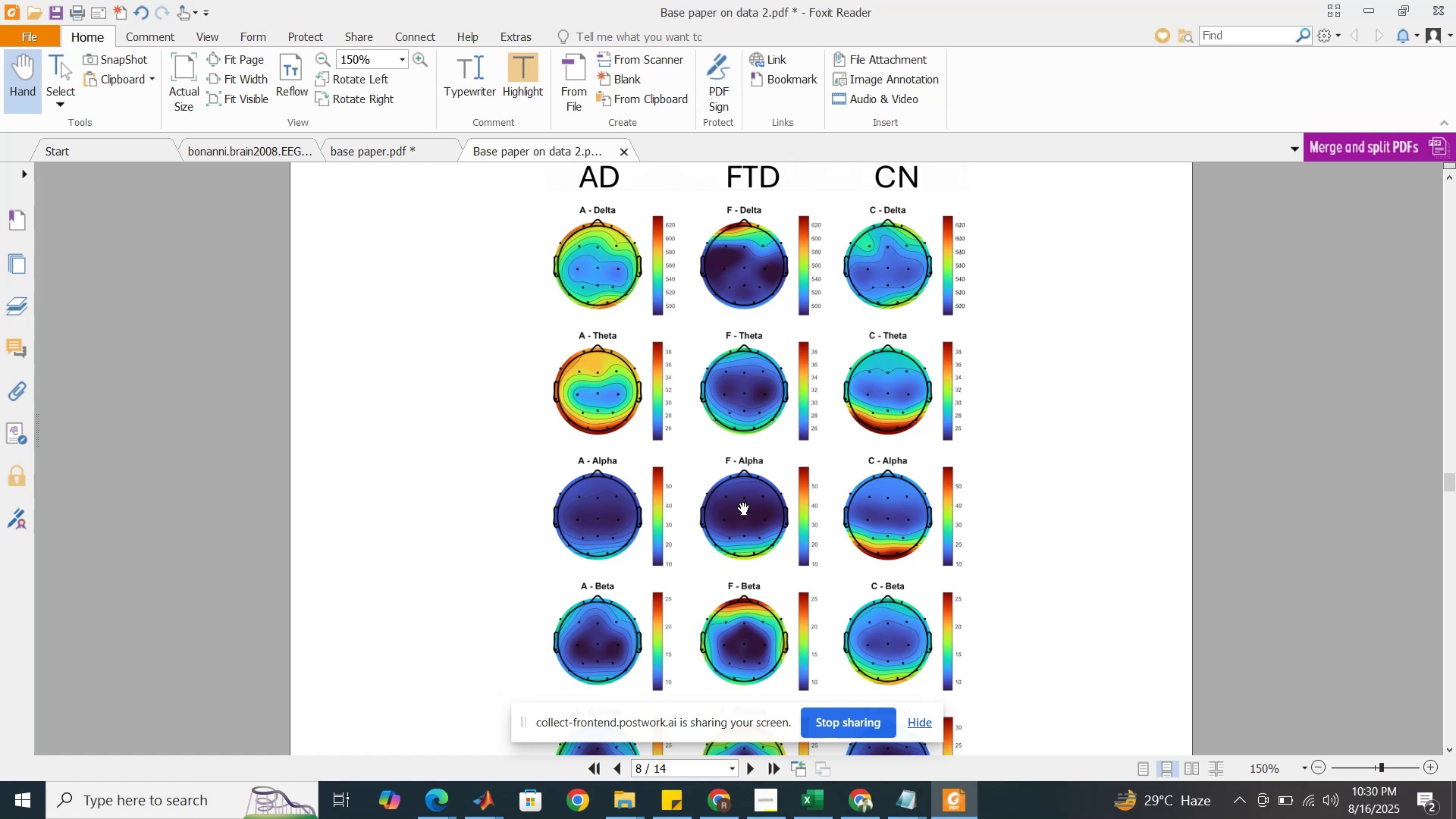 
scroll: coordinate [743, 502], scroll_direction: down, amount: 8.0
 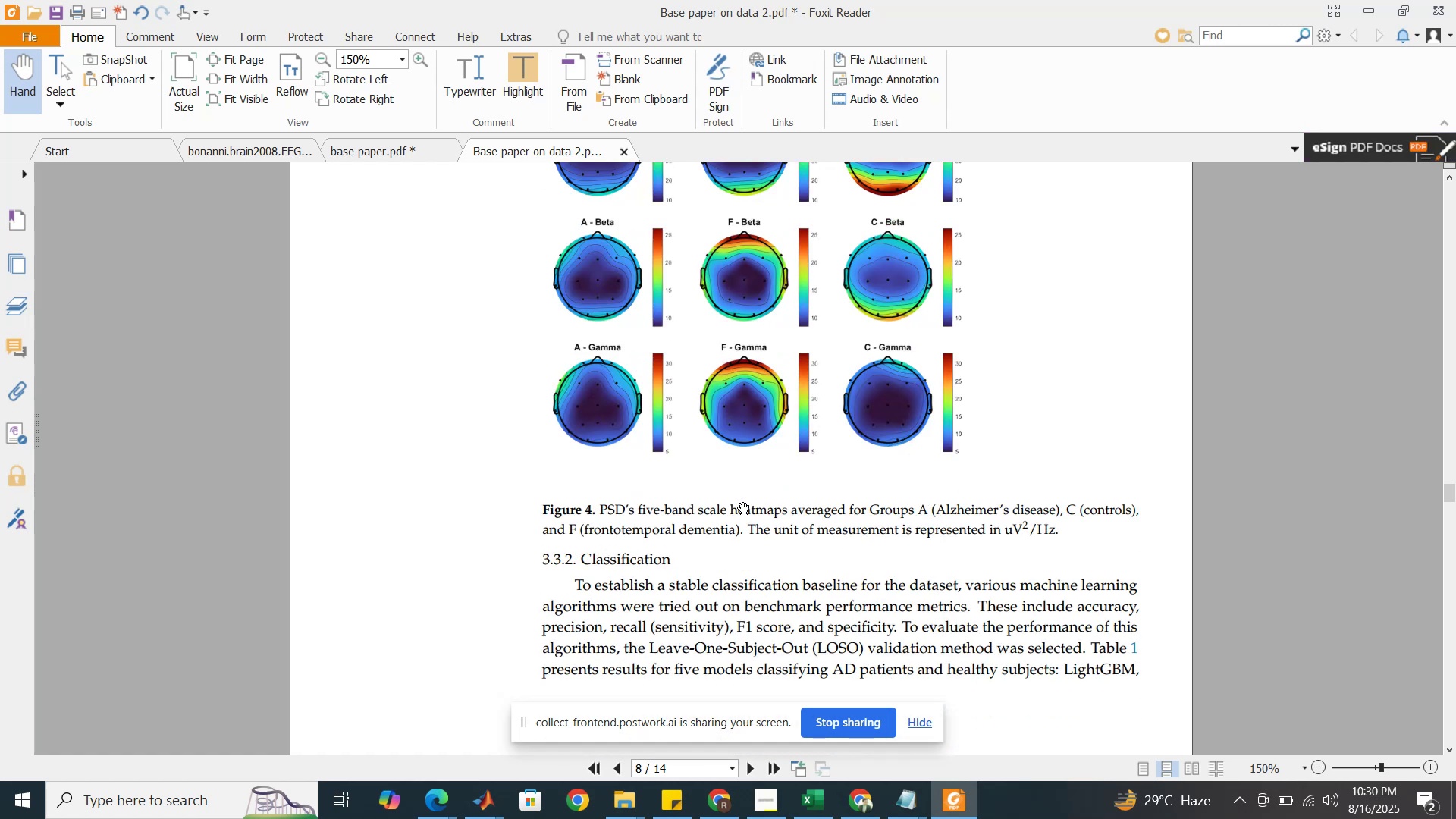 
wait(5.21)
 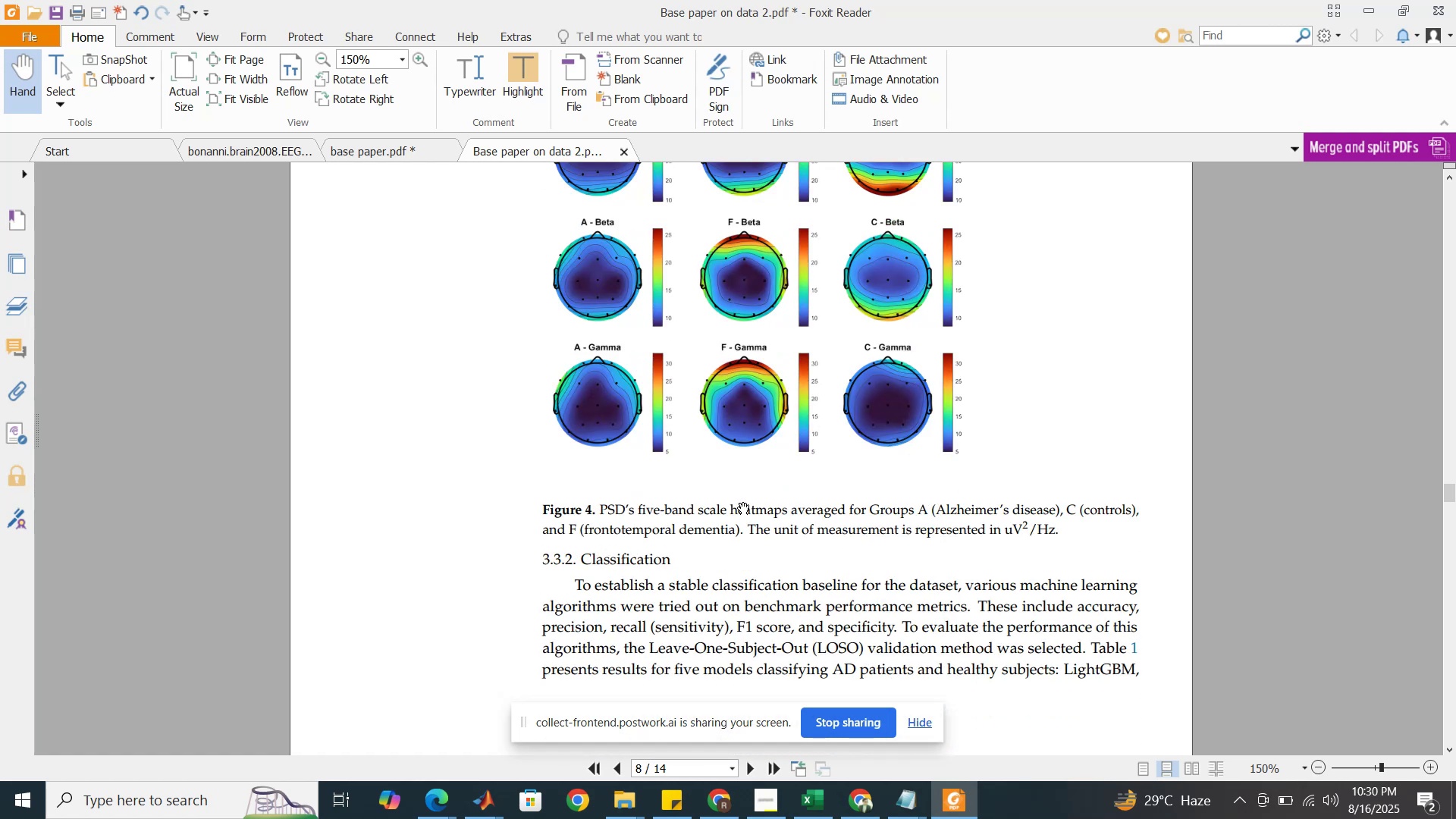 
scroll: coordinate [774, 506], scroll_direction: down, amount: 22.0
 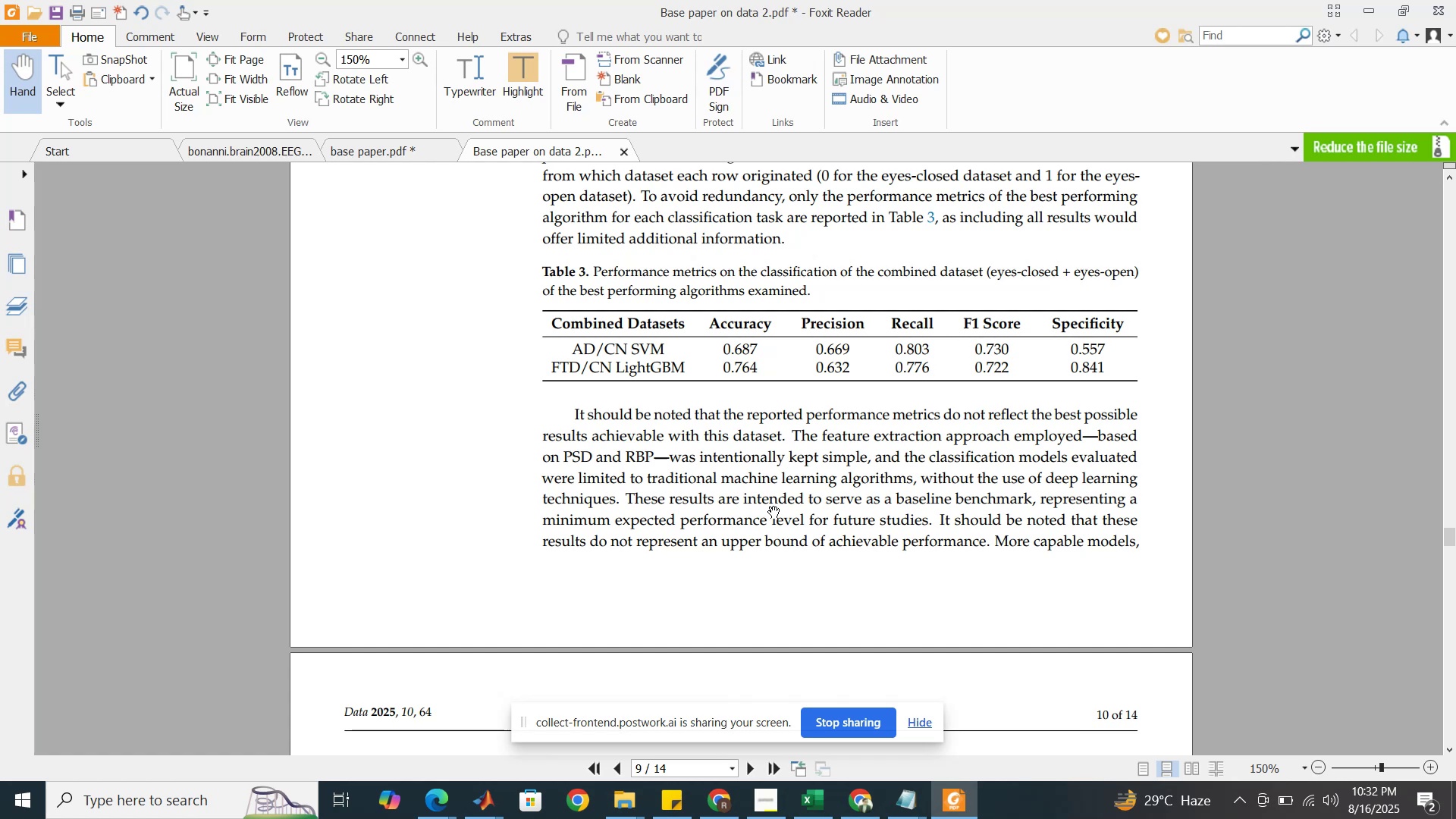 
wait(62.67)
 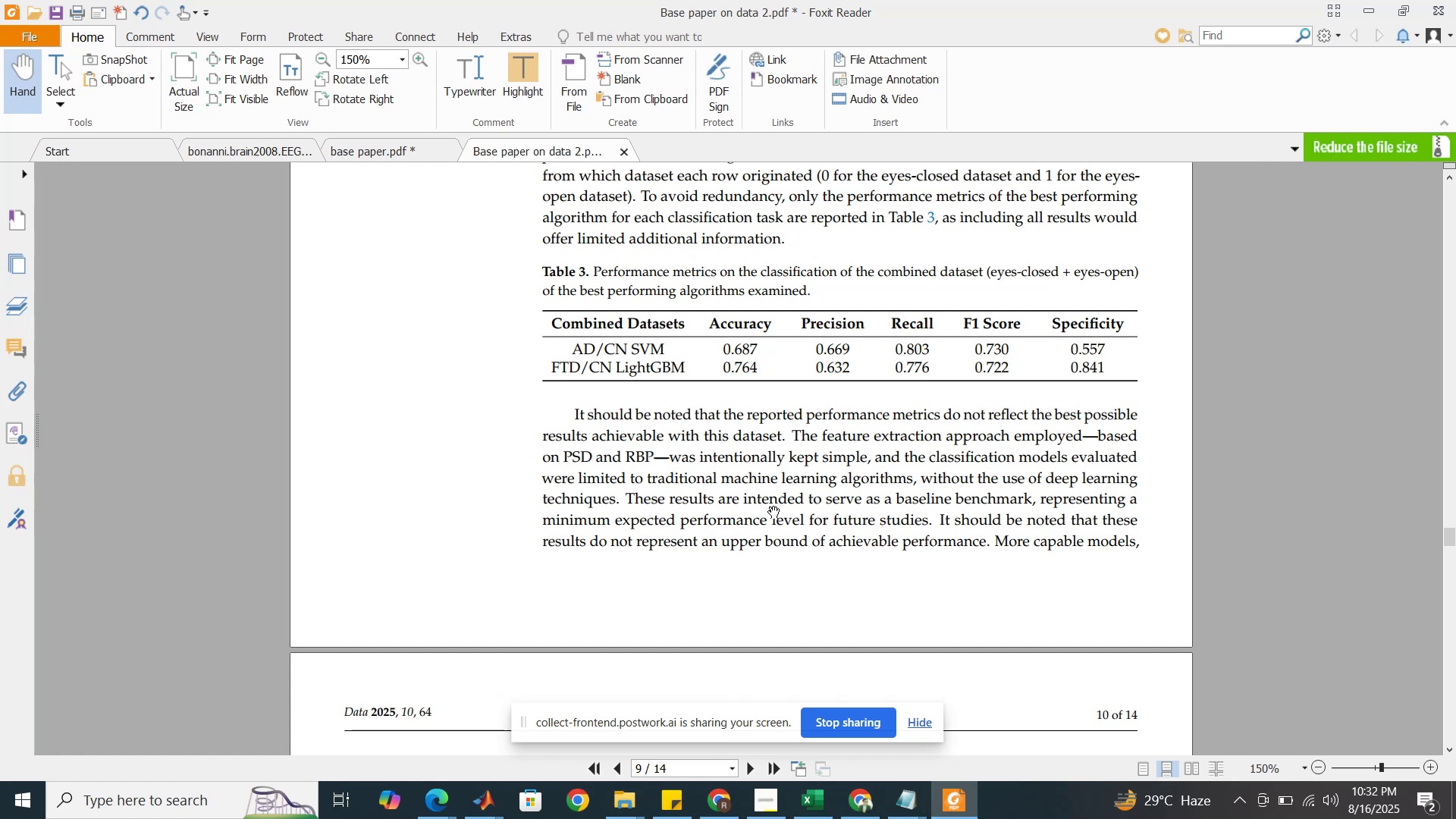 
left_click([426, 809])
 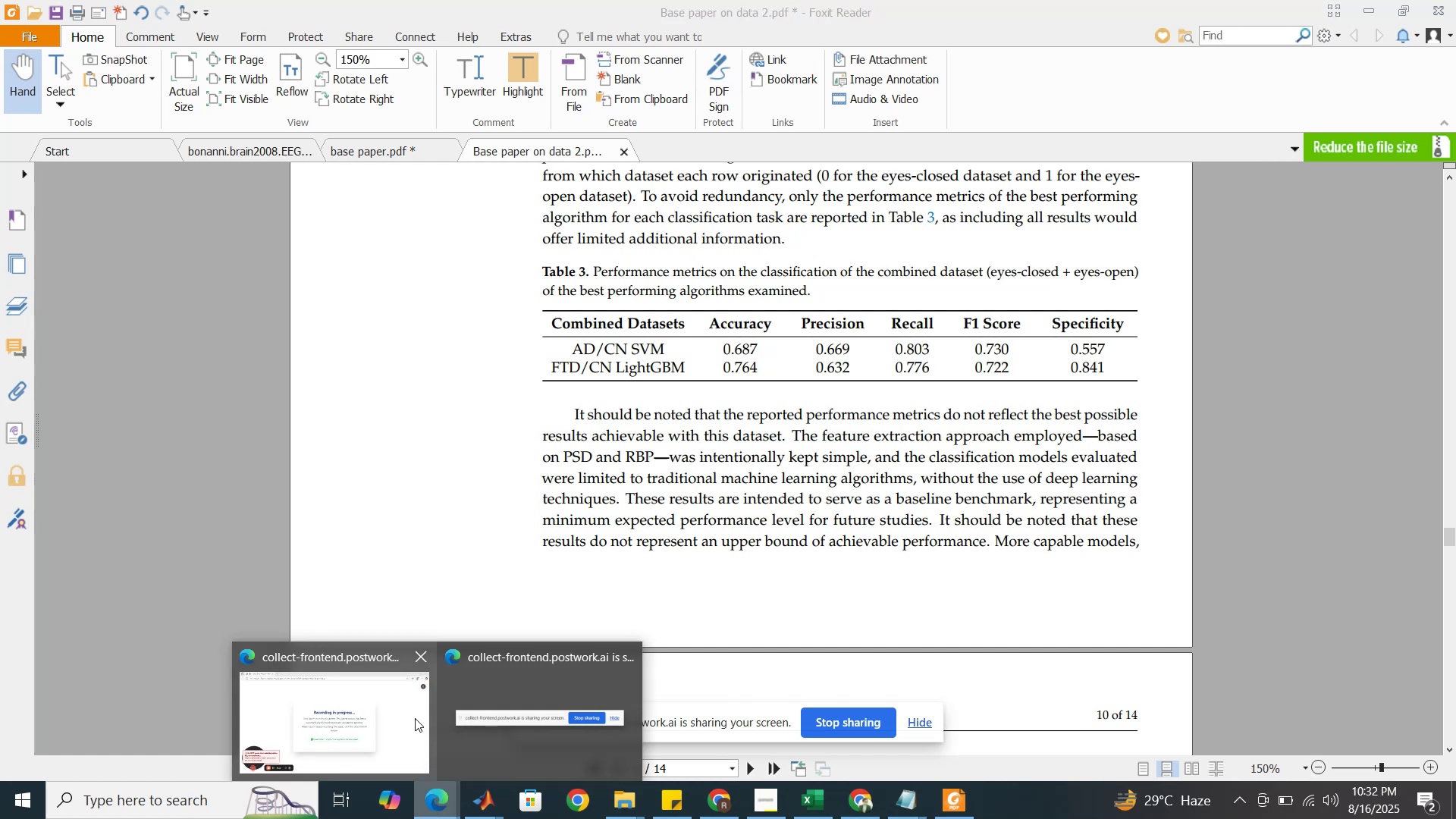 
left_click([415, 717])
 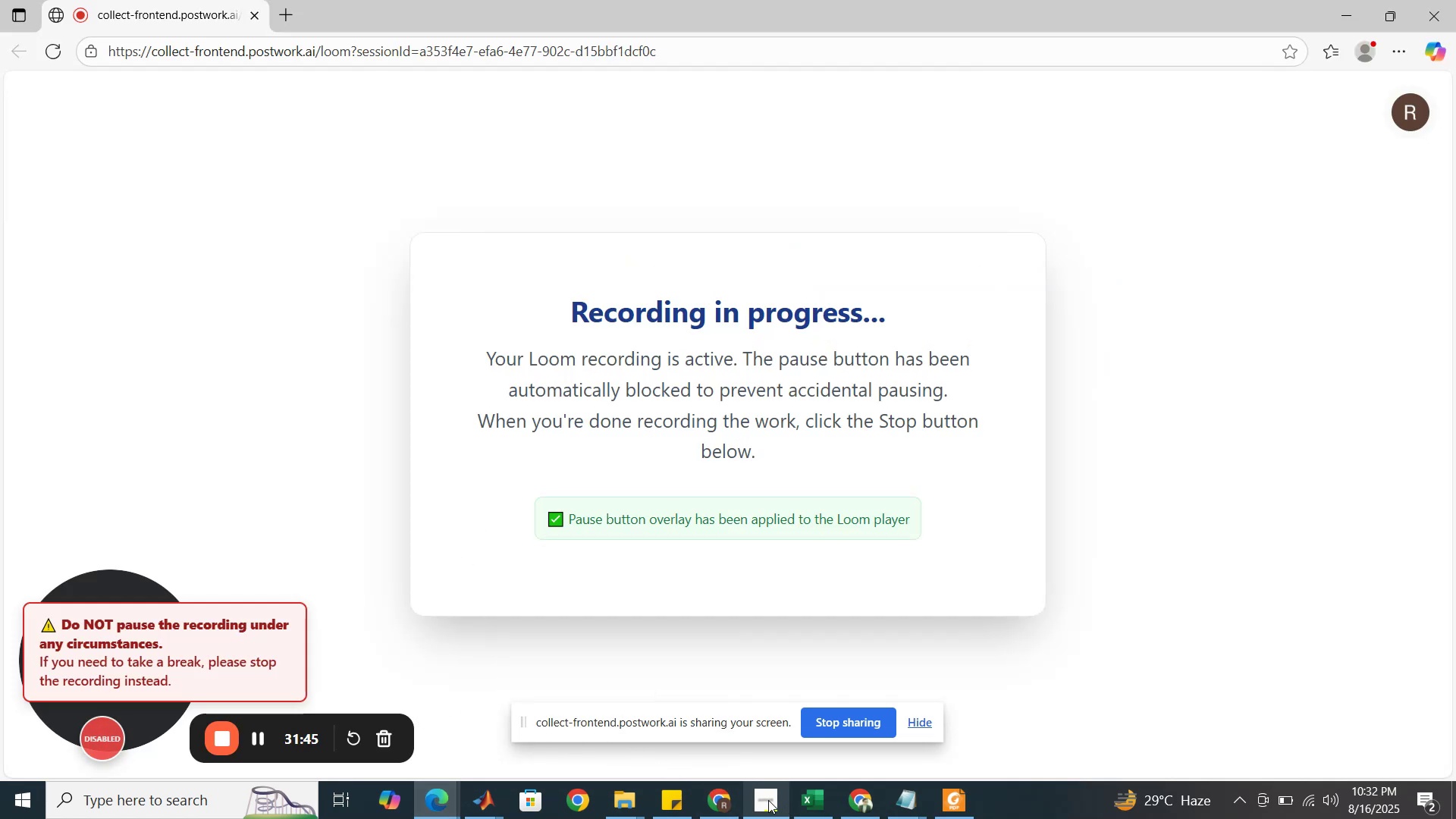 
left_click([767, 800])
 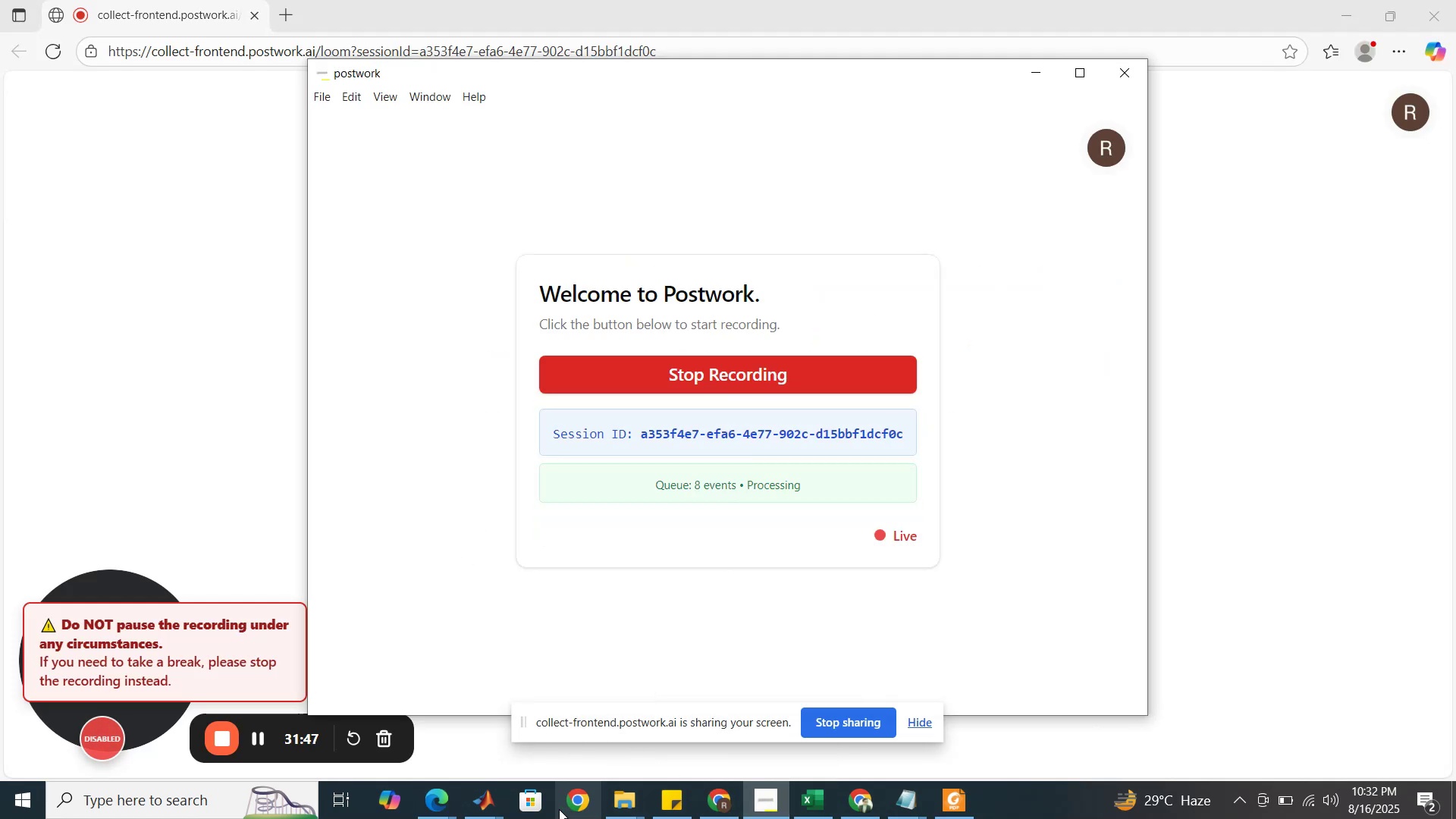 
left_click([480, 809])
 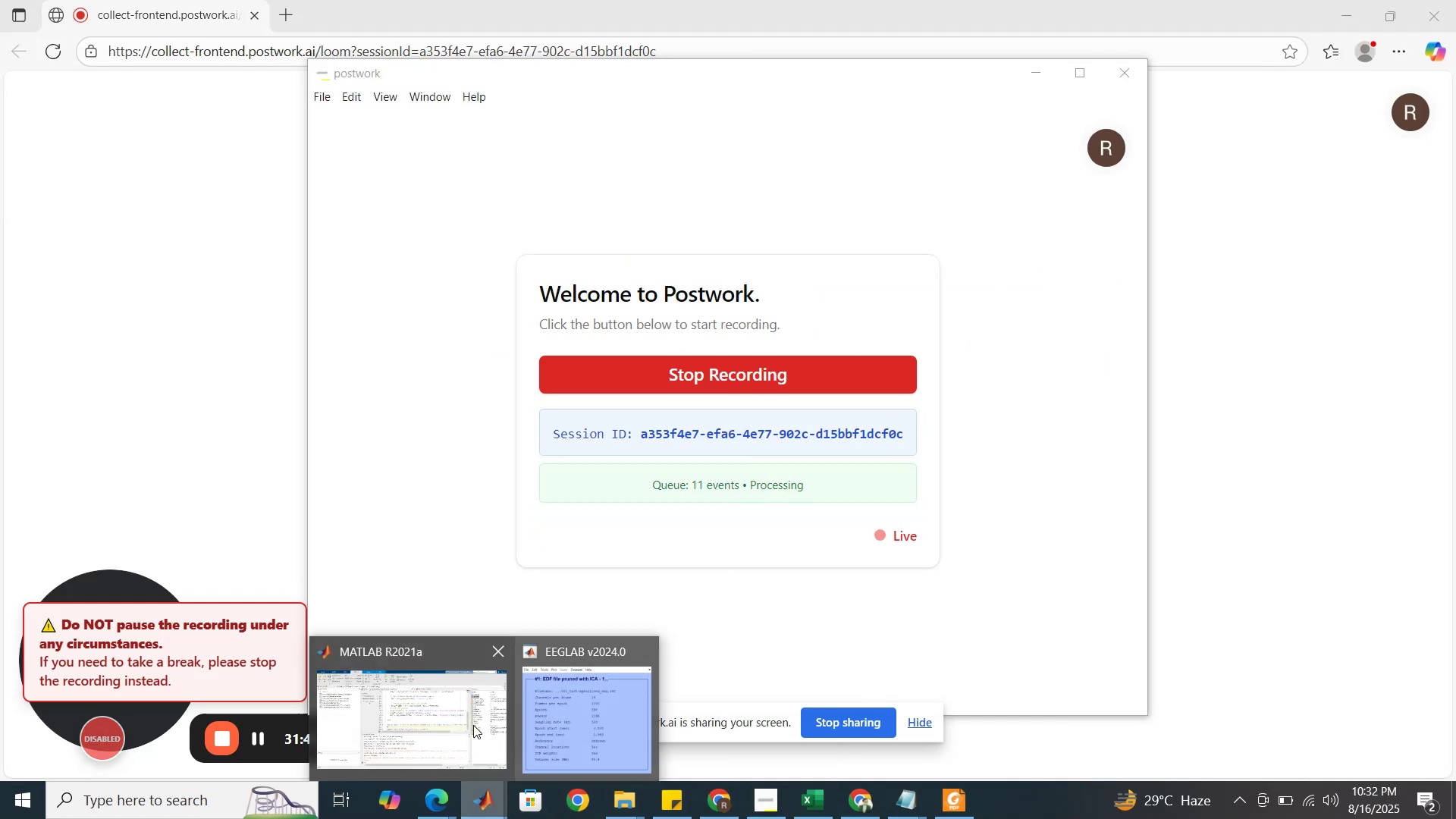 
left_click([464, 724])
 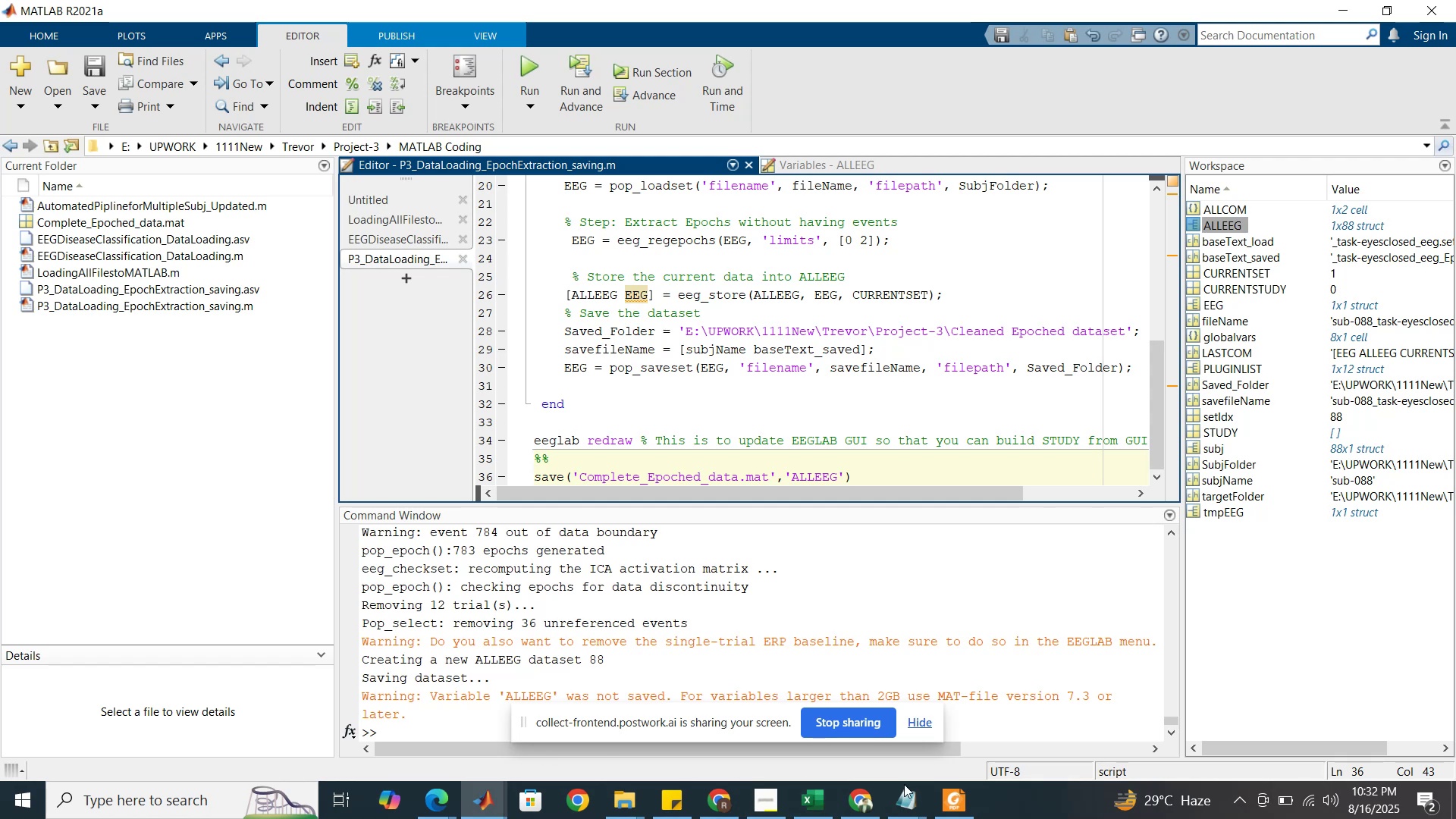 
left_click([944, 795])
 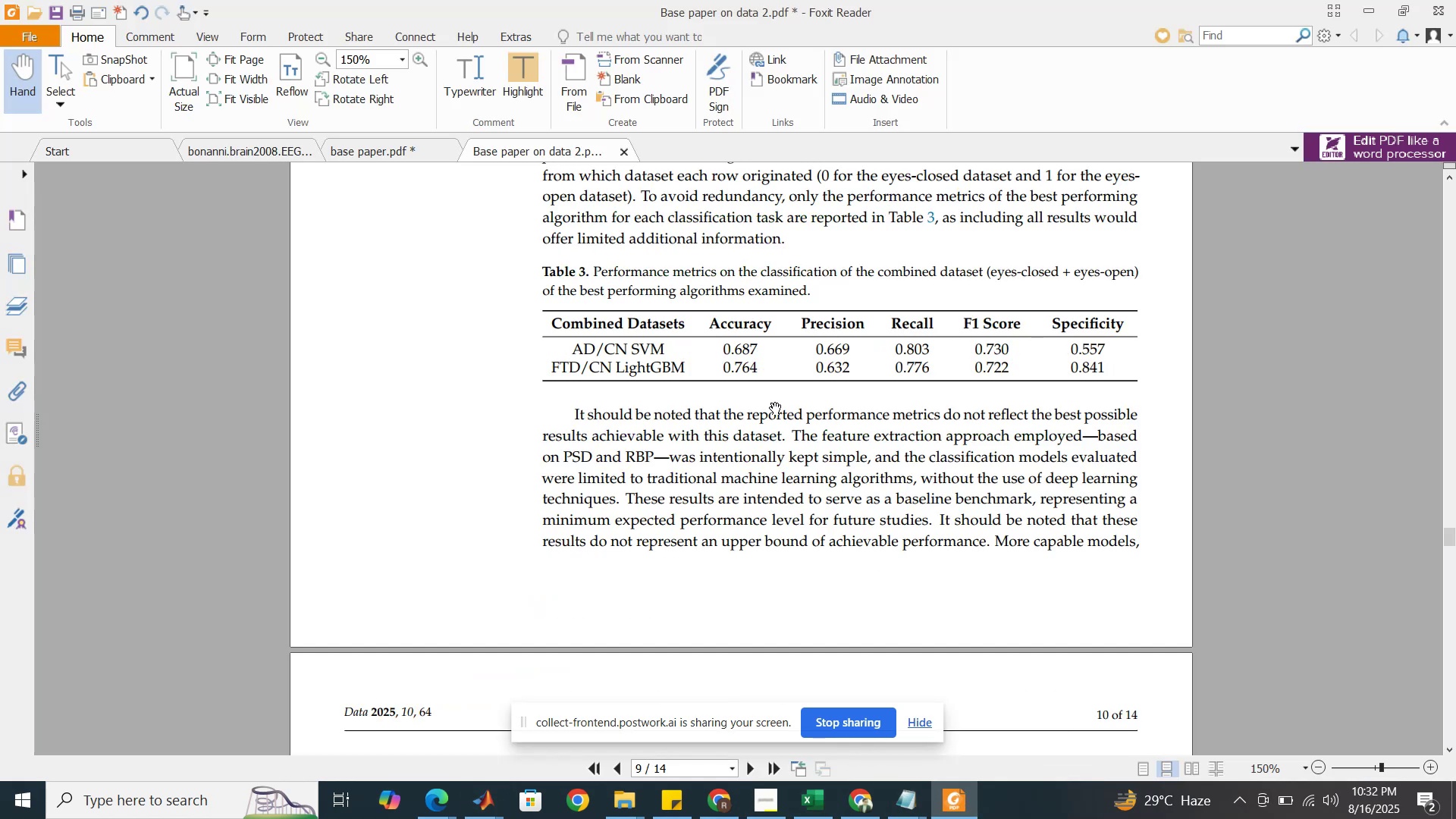 
scroll: coordinate [794, 435], scroll_direction: down, amount: 6.0
 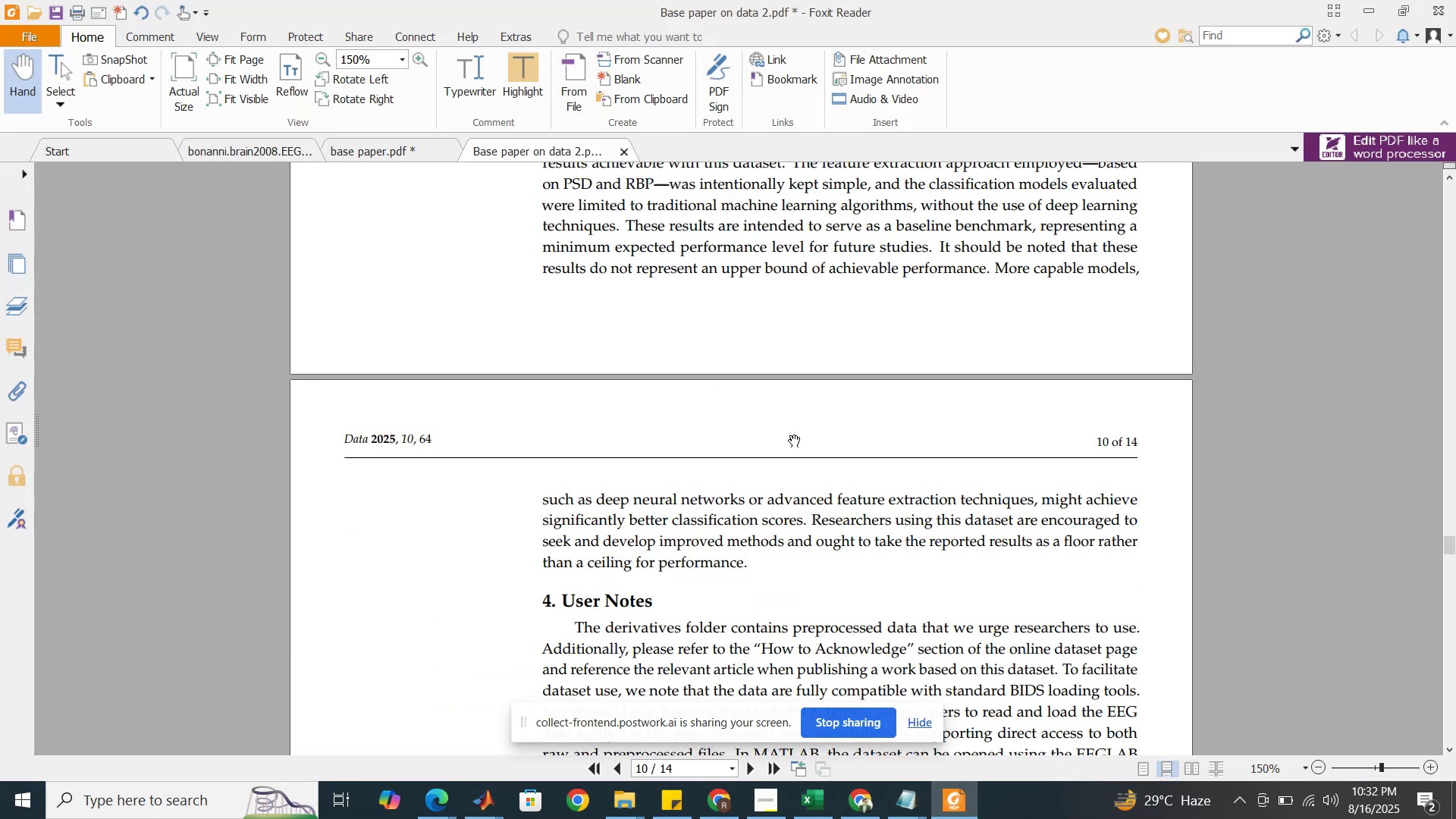 
scroll: coordinate [794, 435], scroll_direction: up, amount: 64.0
 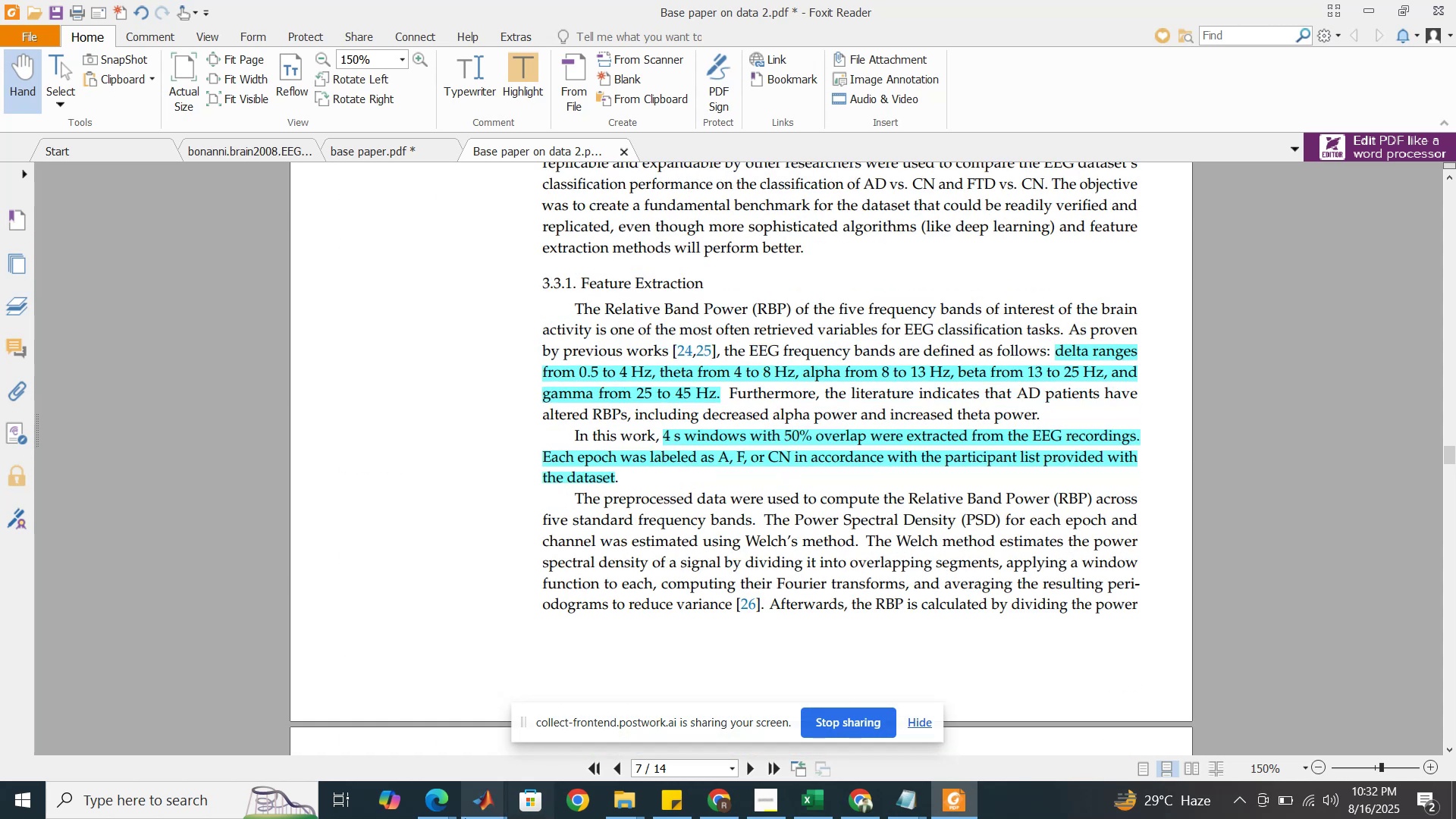 
left_click([477, 807])
 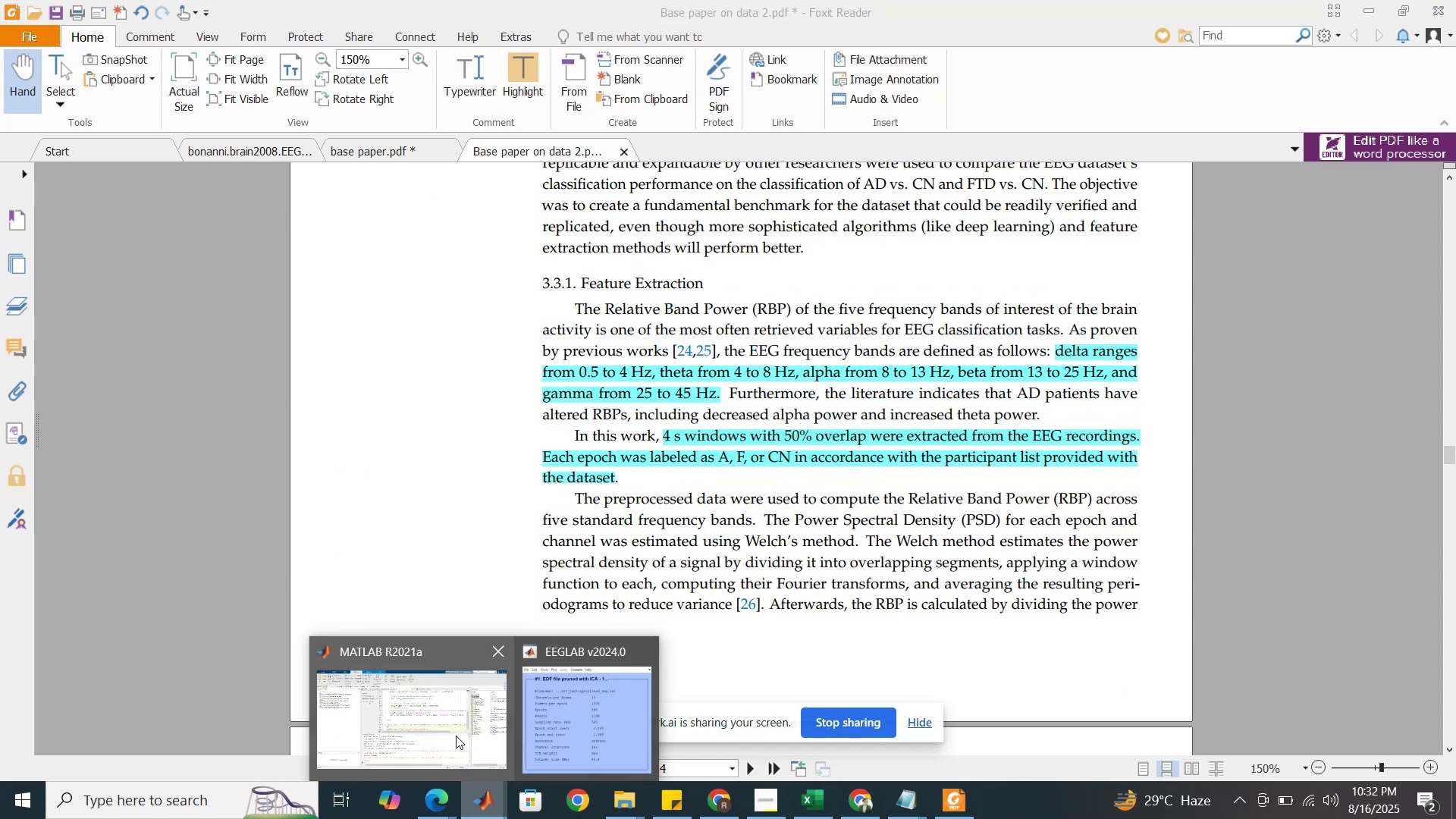 
left_click([450, 730])
 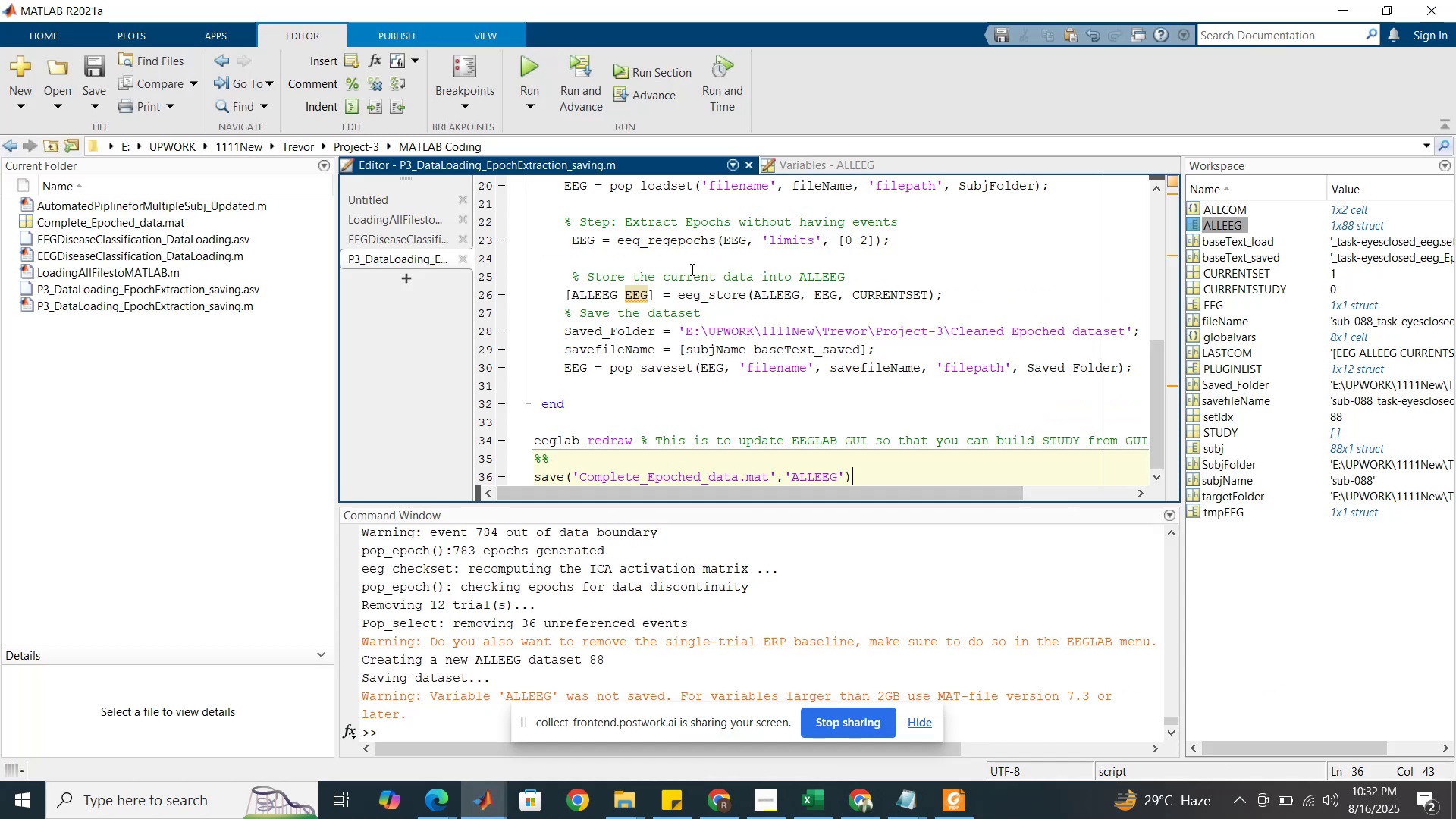 
left_click_drag(start_coordinate=[715, 240], to_coordinate=[619, 244])
 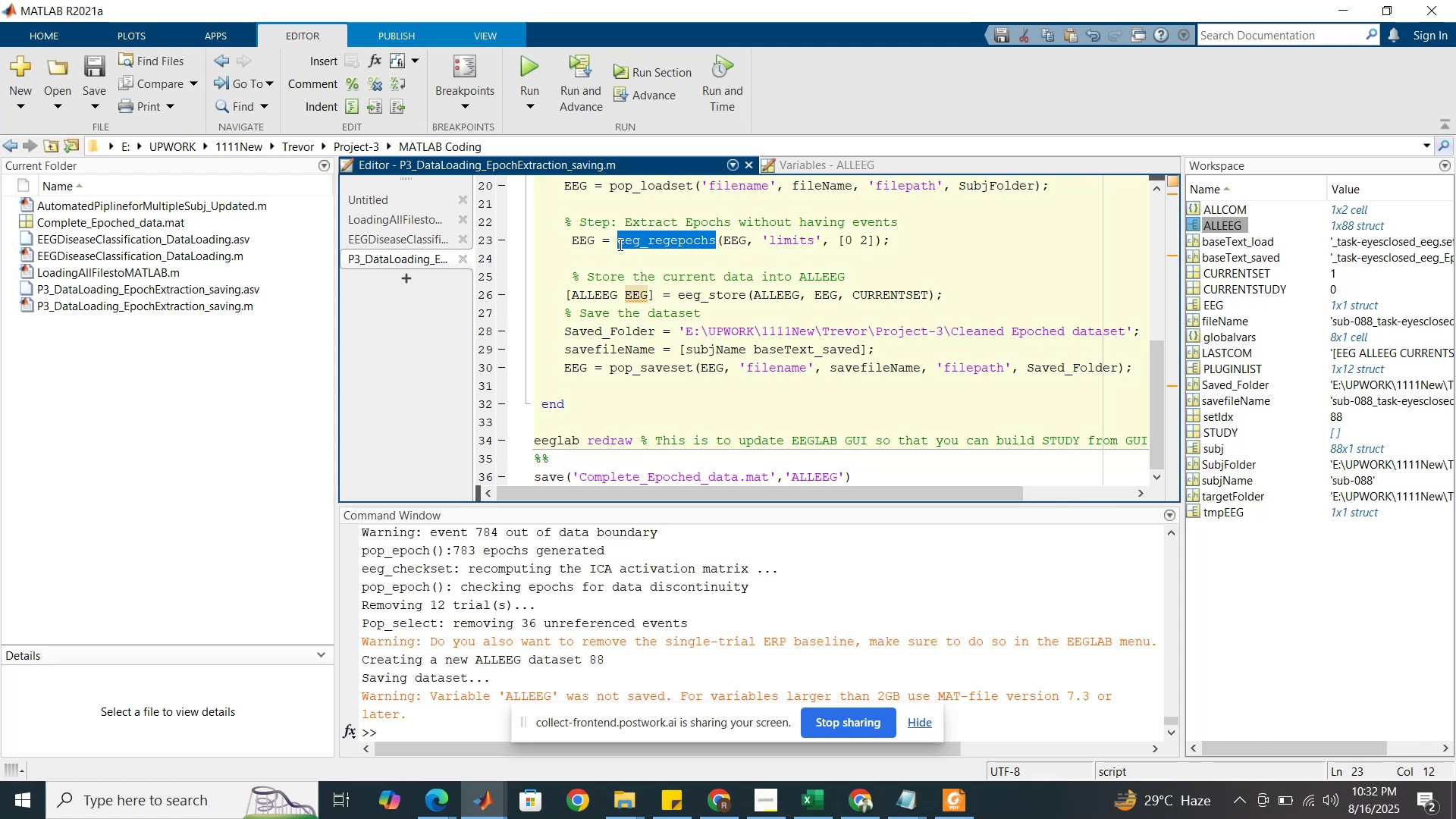 
key(Control+C)
 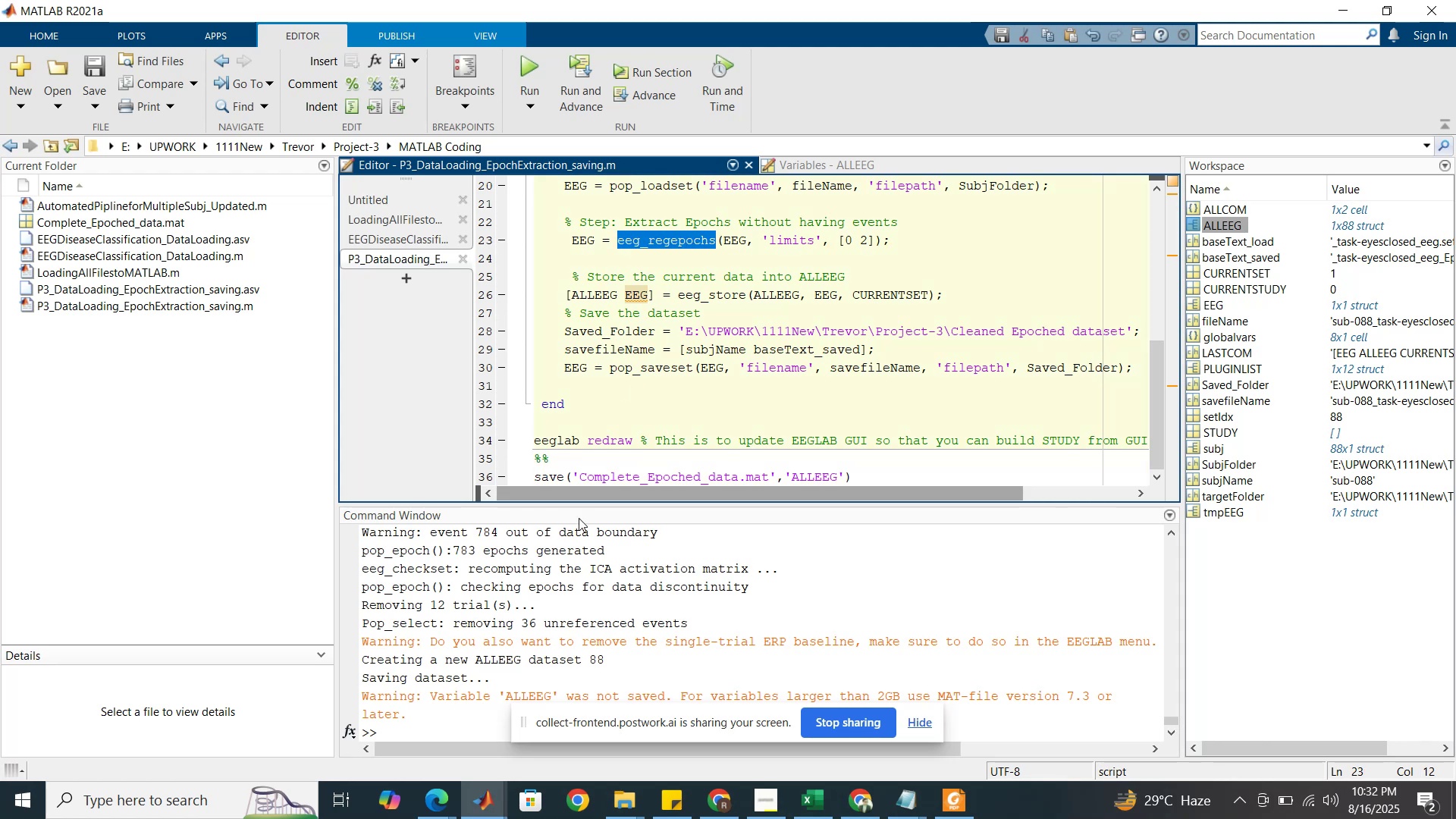 
scroll: coordinate [559, 534], scroll_direction: down, amount: 2.0
 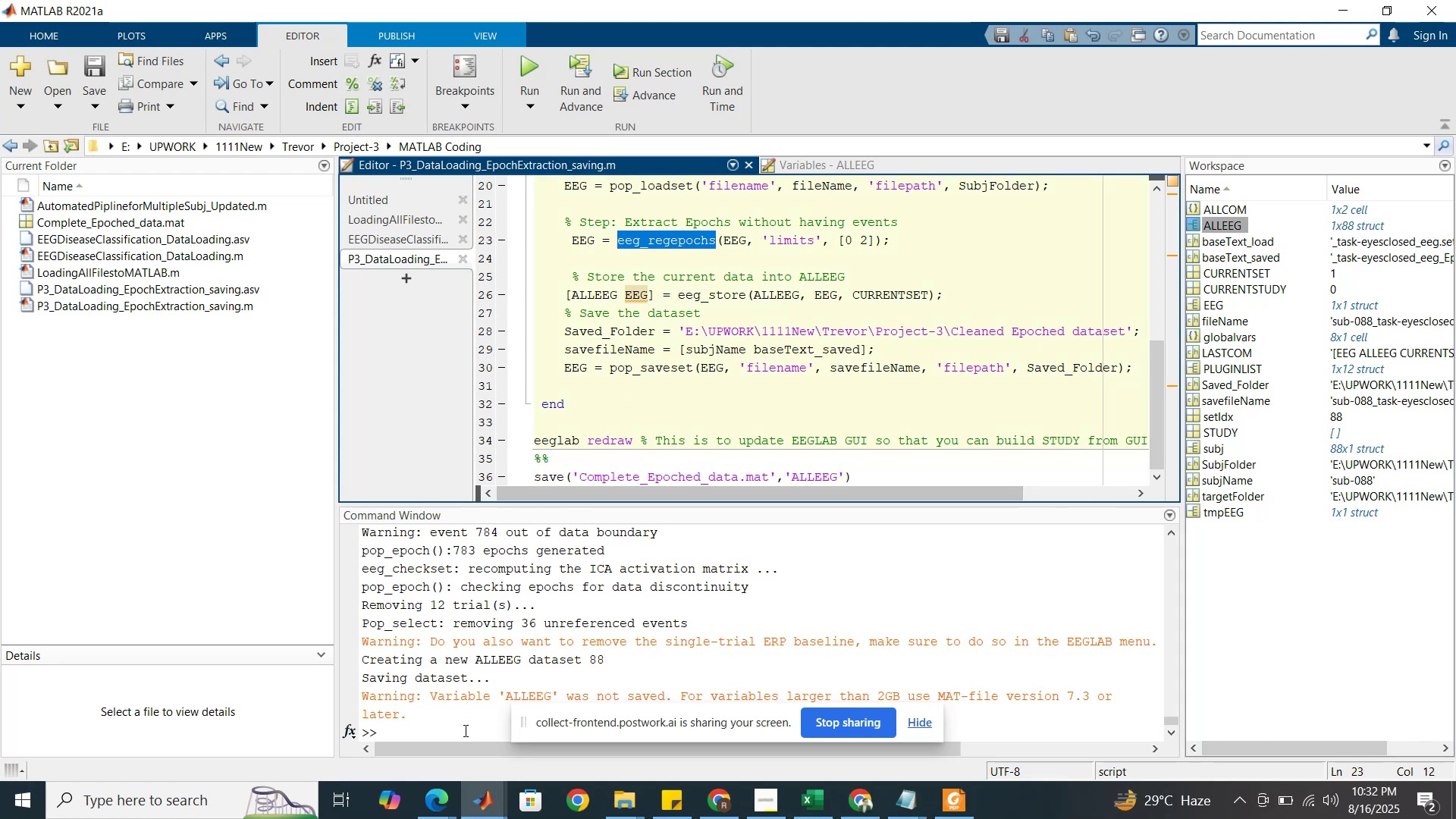 
left_click([460, 731])
 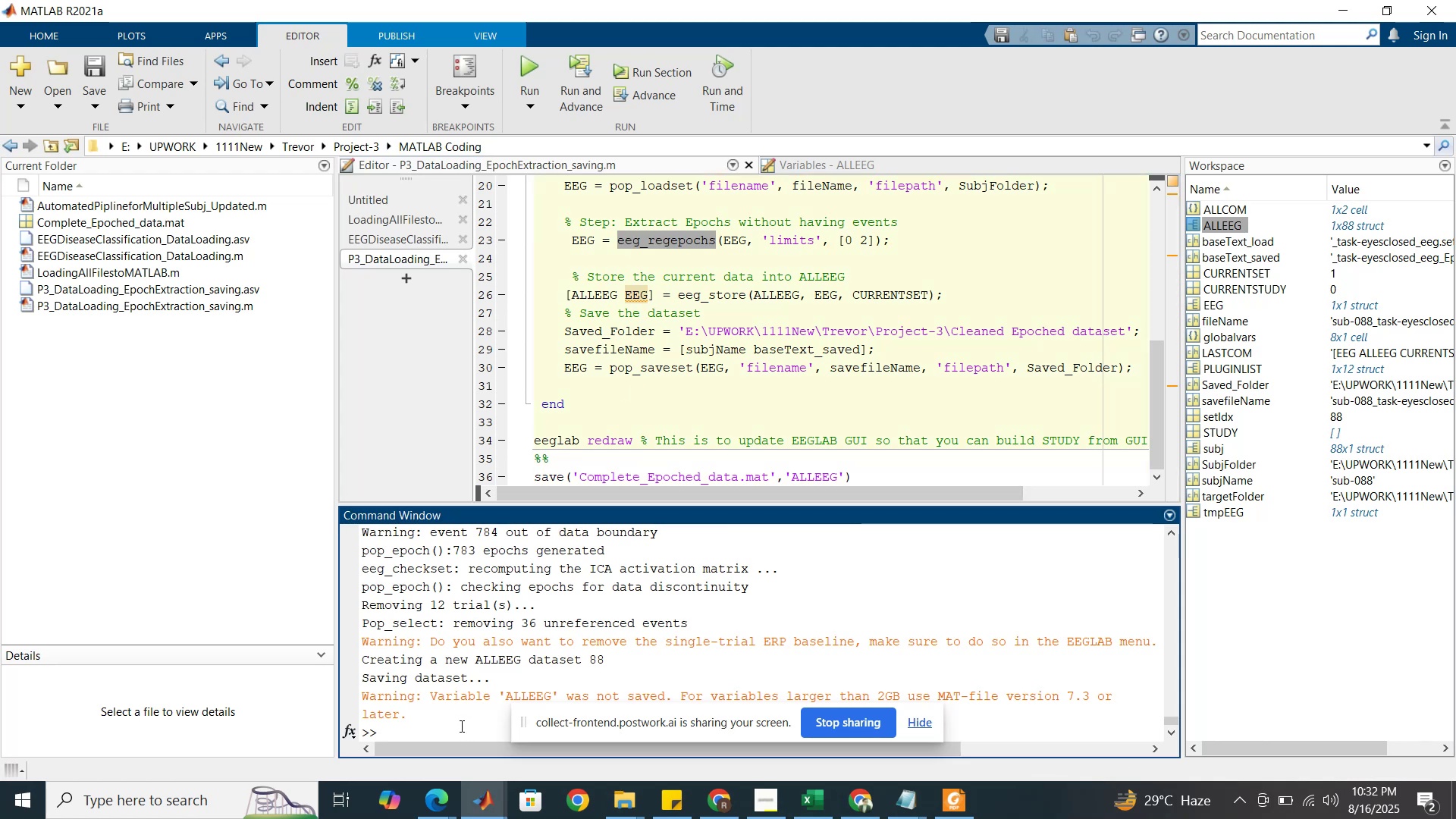 
type(help )
 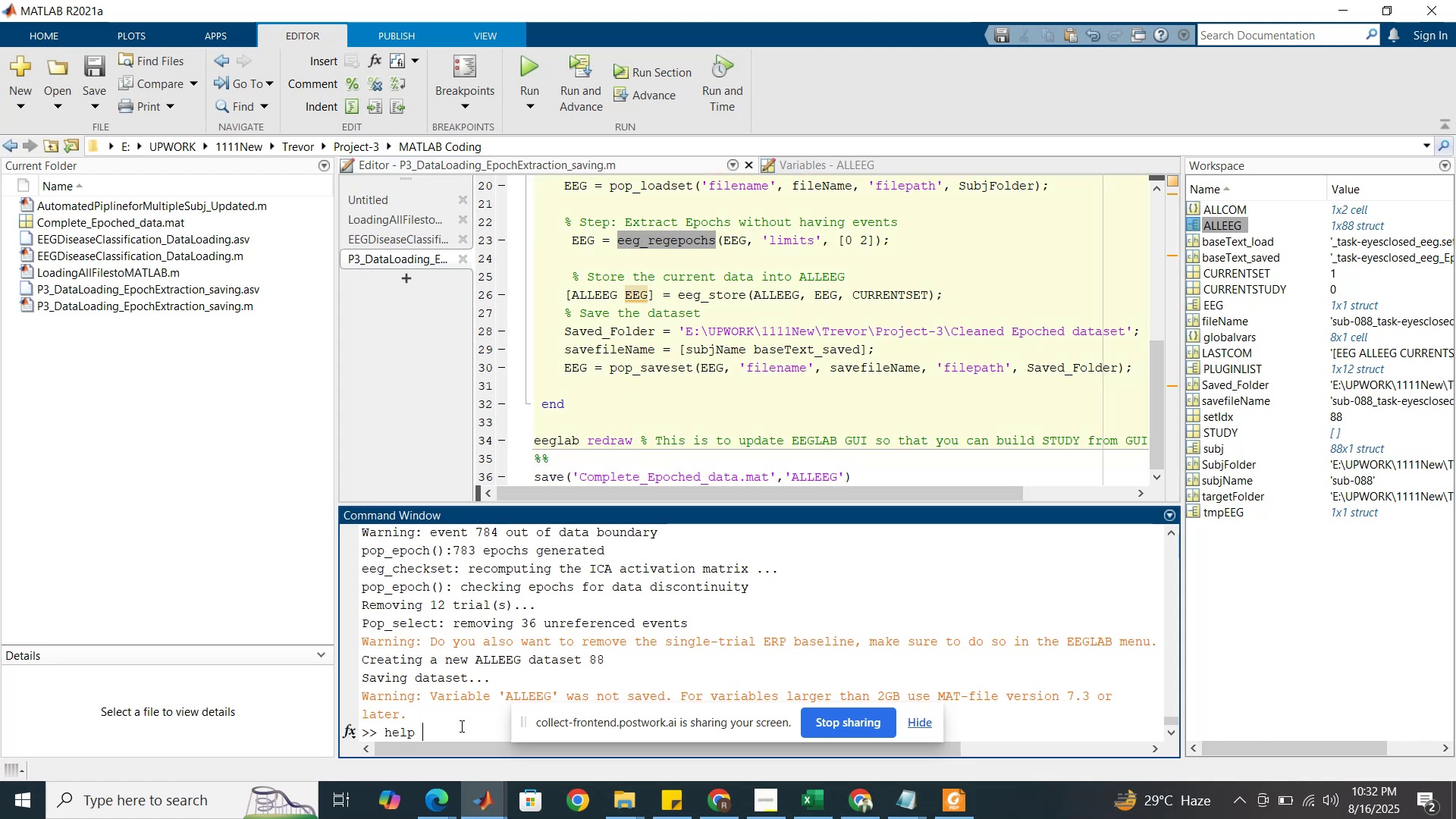 
key(Control+V)
 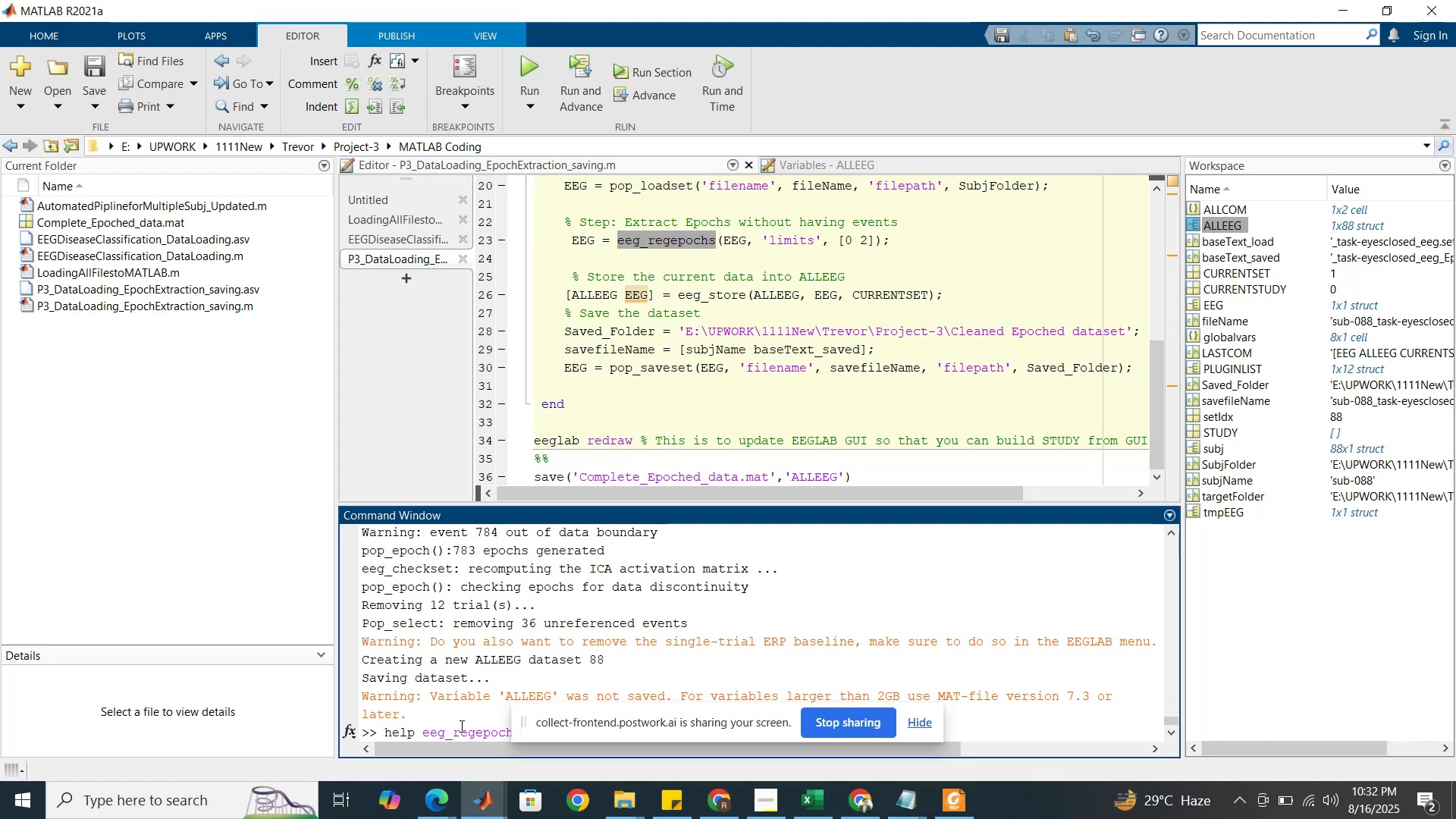 
key(Enter)
 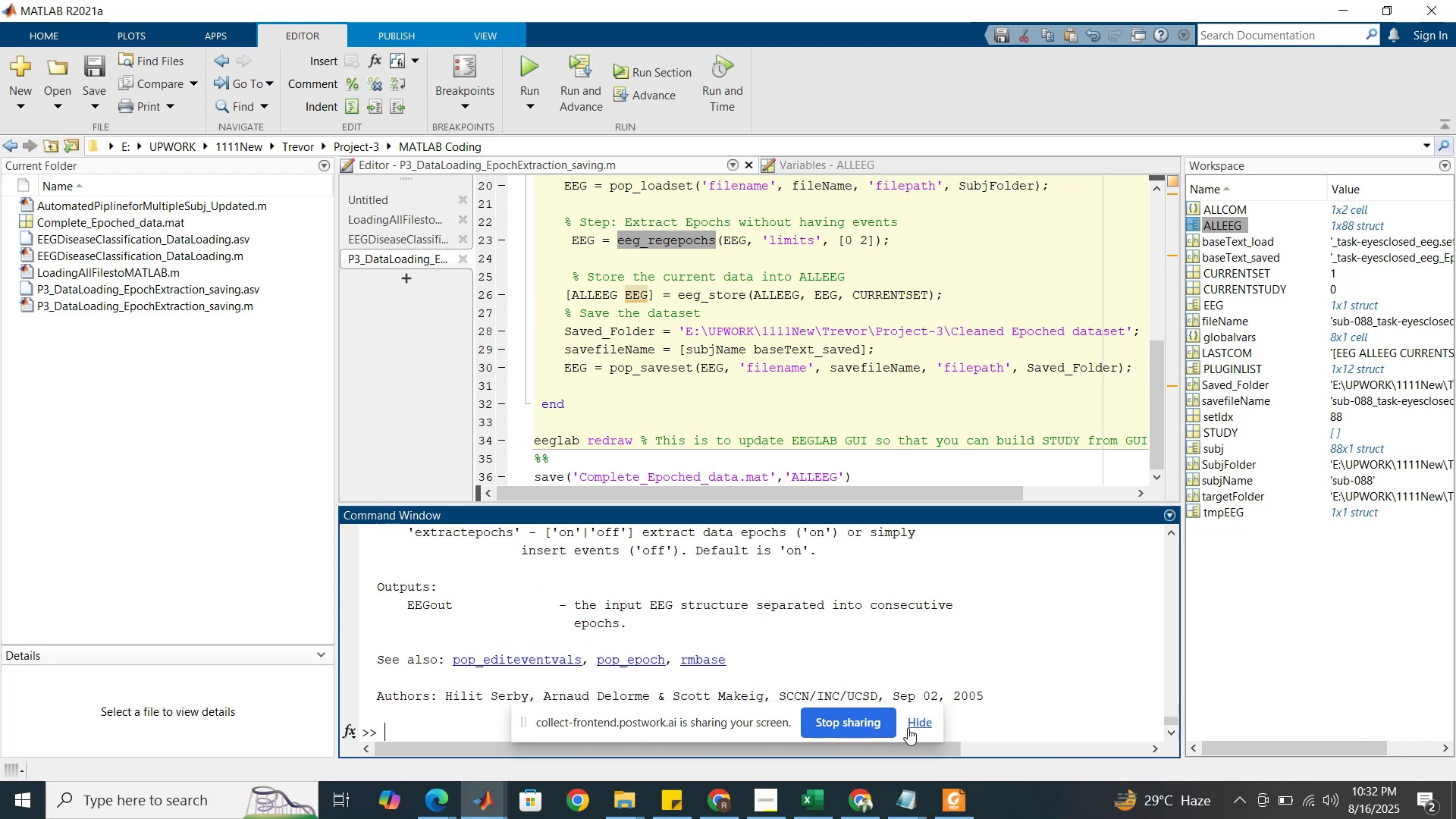 
left_click([919, 726])
 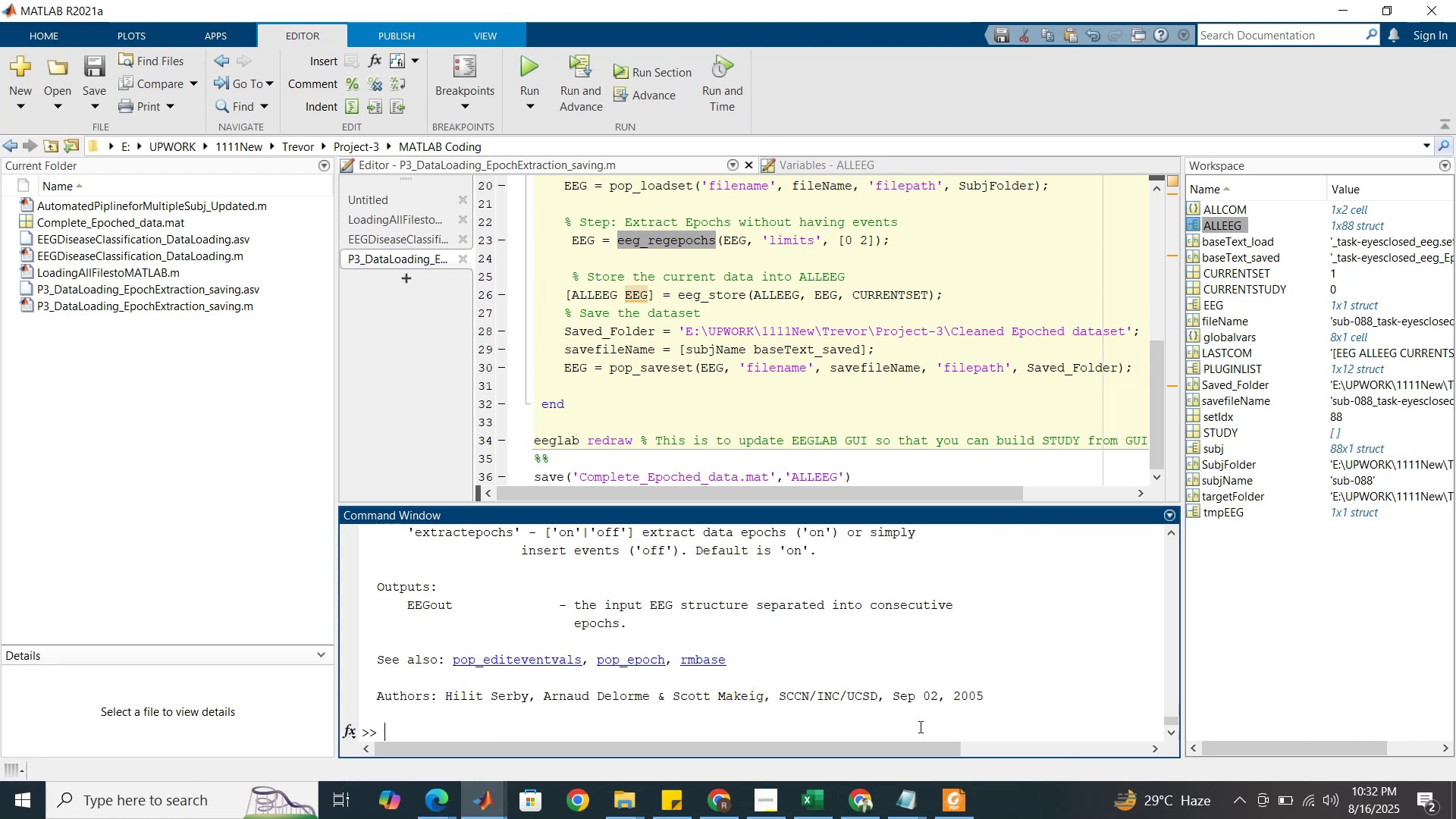 
scroll: coordinate [884, 706], scroll_direction: up, amount: 4.0
 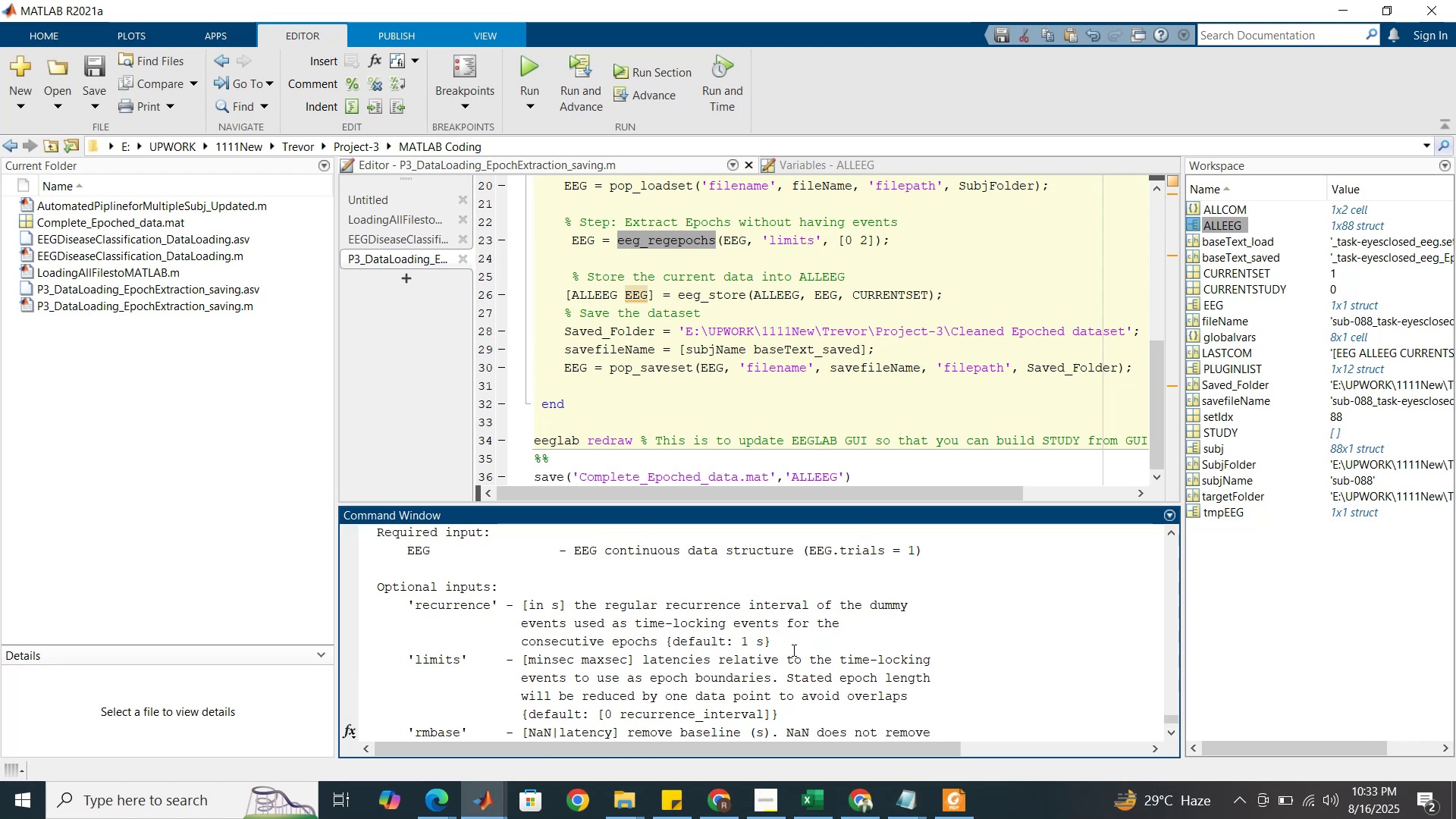 
wait(14.09)
 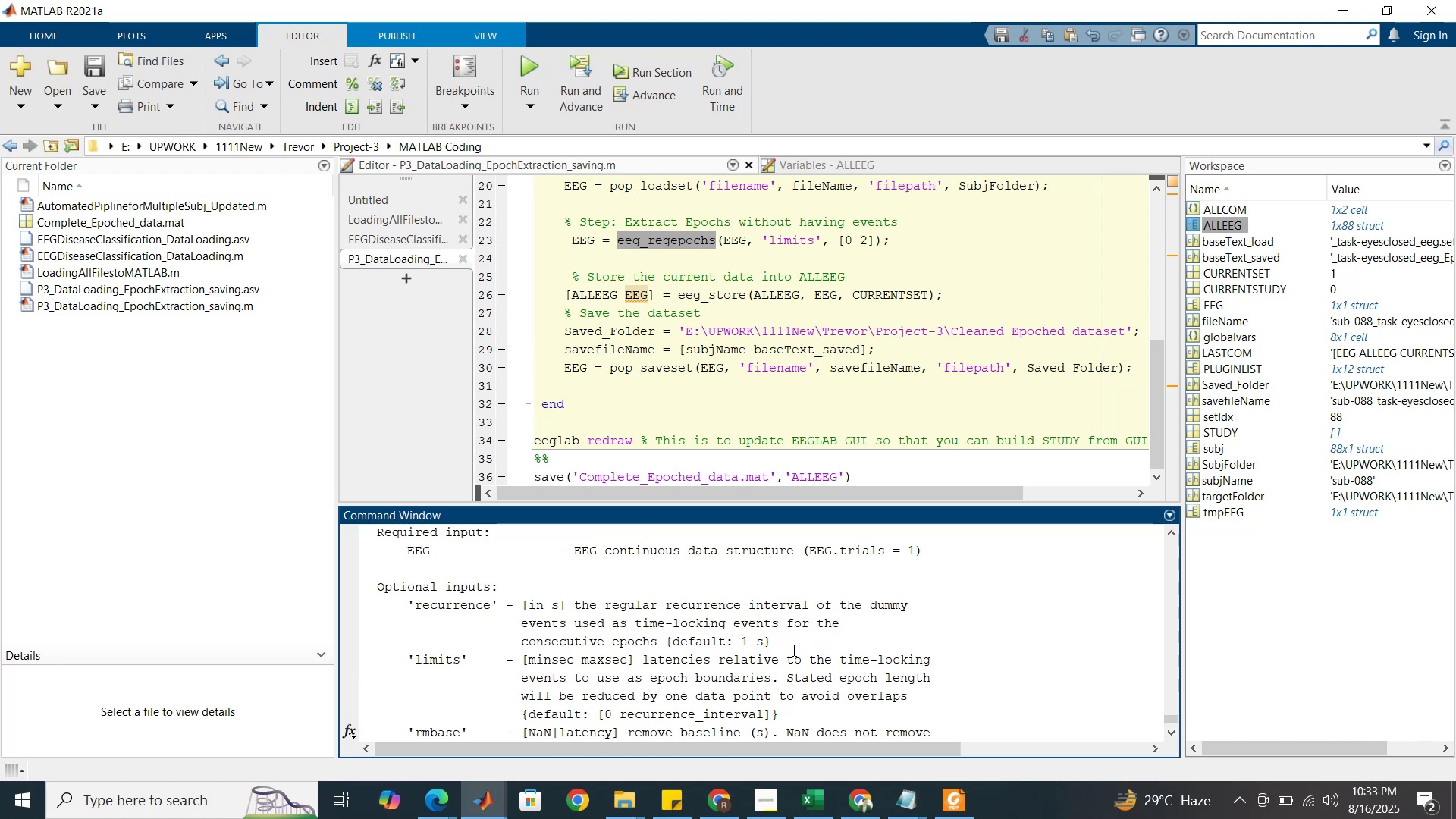 
scroll: coordinate [795, 649], scroll_direction: down, amount: 5.0
 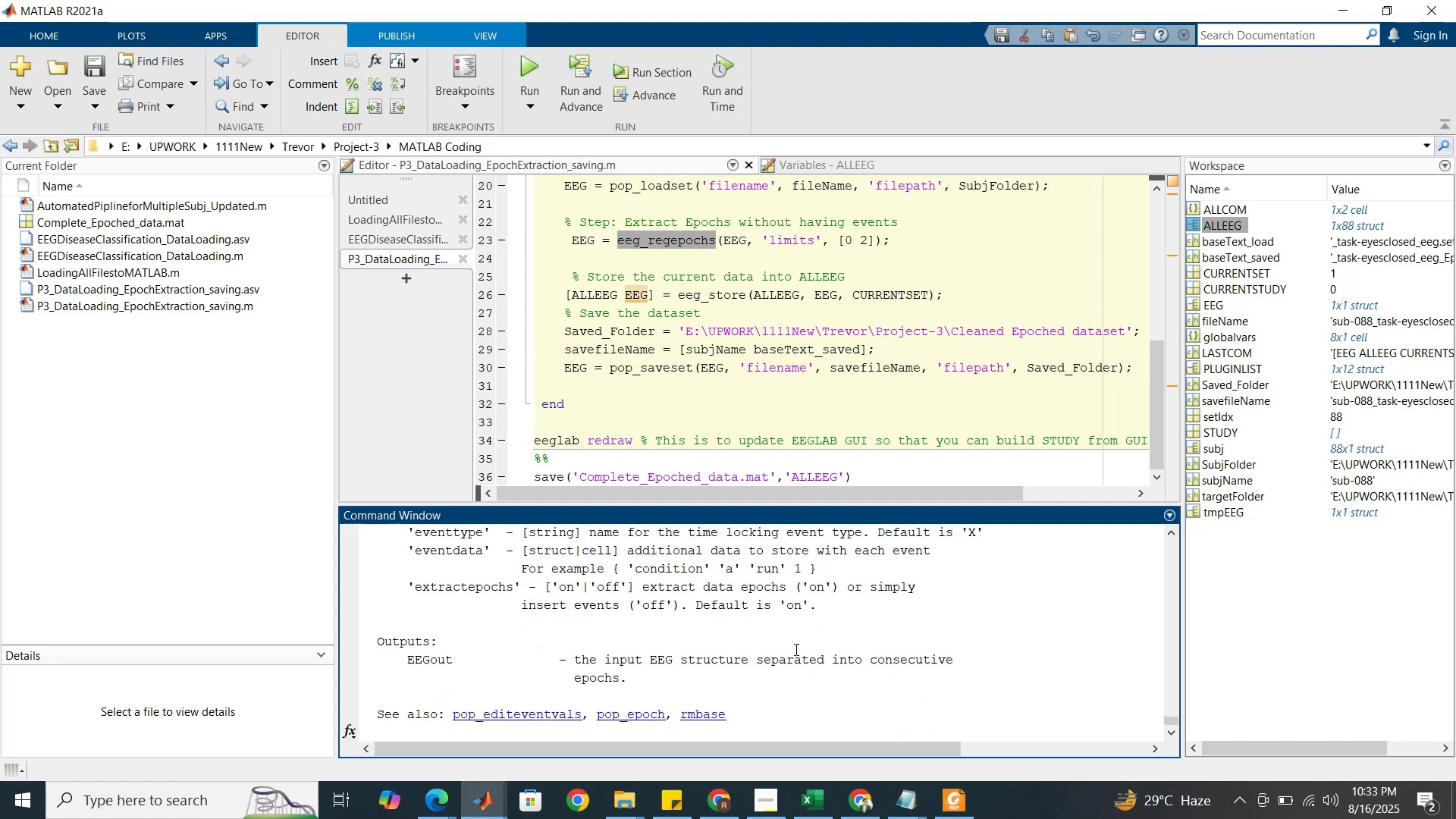 
scroll: coordinate [795, 649], scroll_direction: up, amount: 1.0
 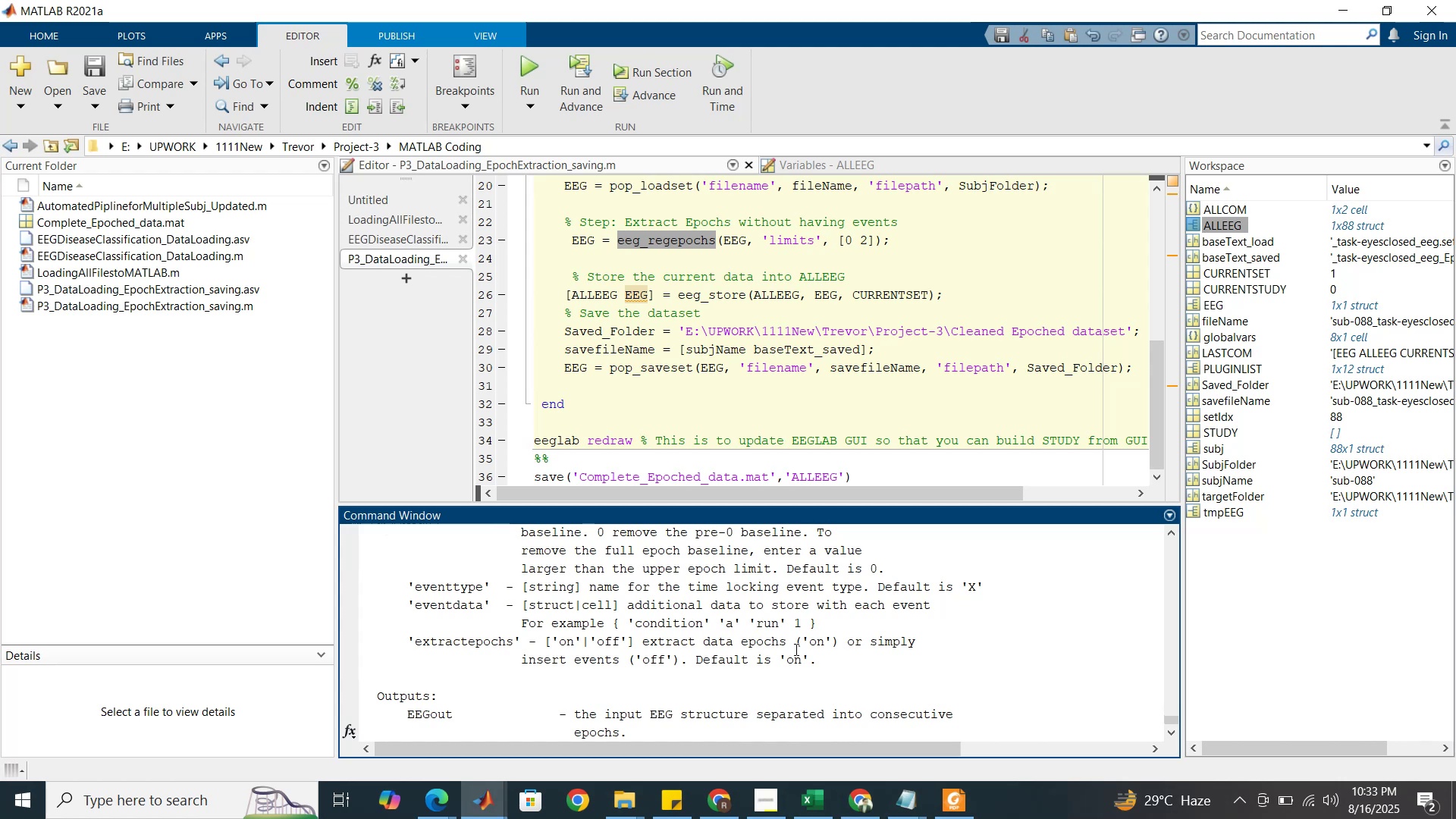 
wait(9.62)
 